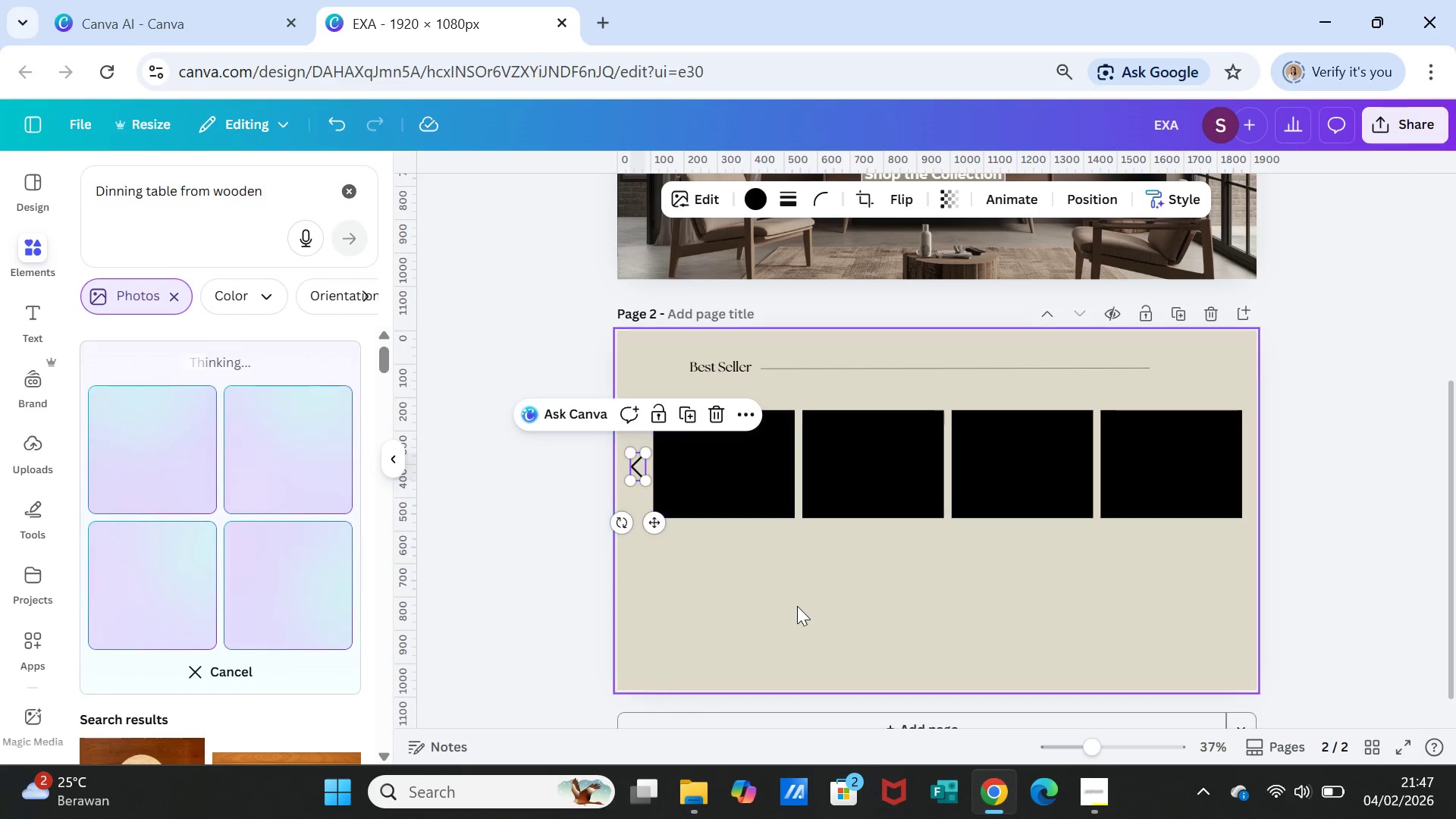 
left_click([797, 606])
 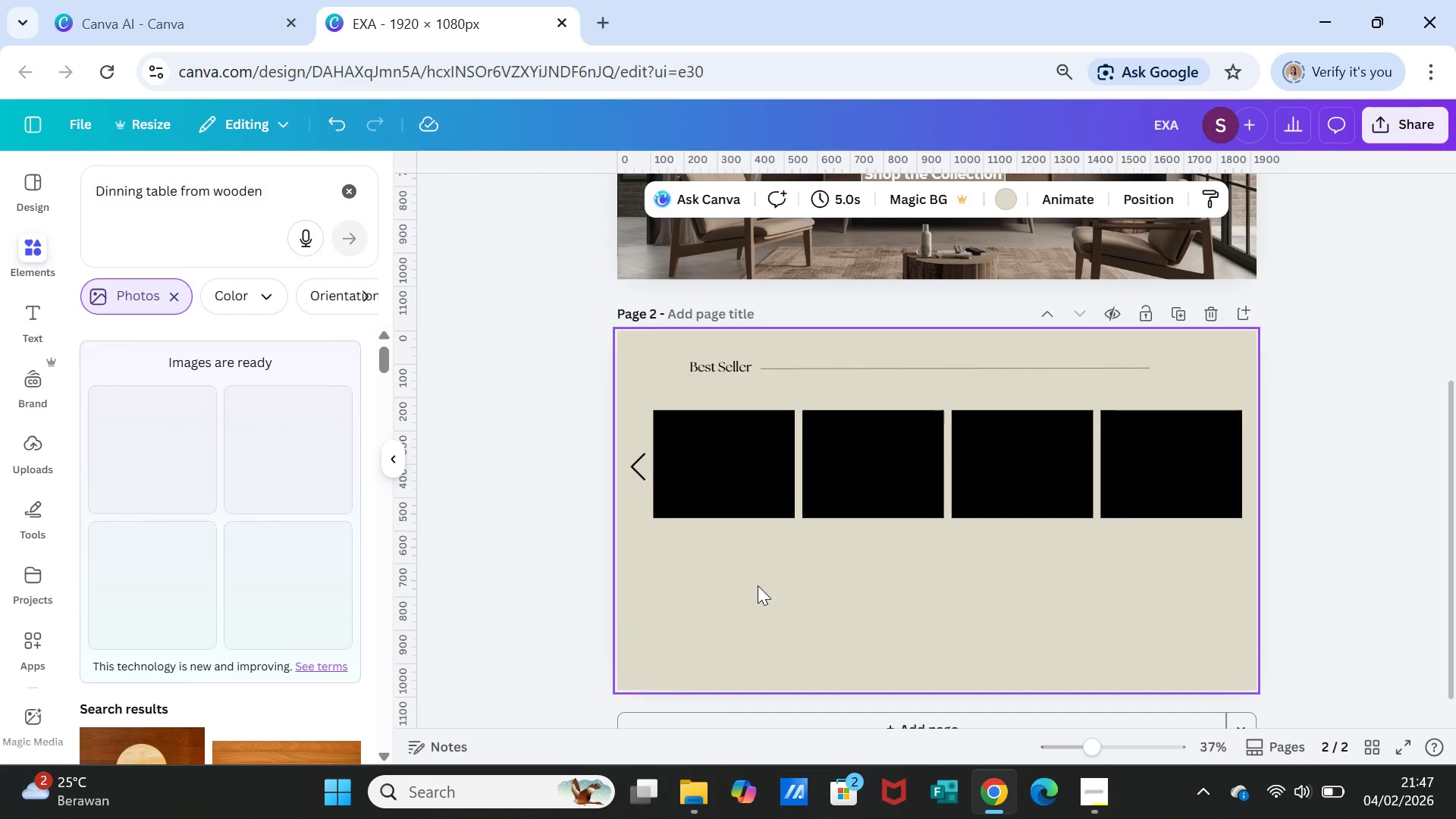 
wait(10.84)
 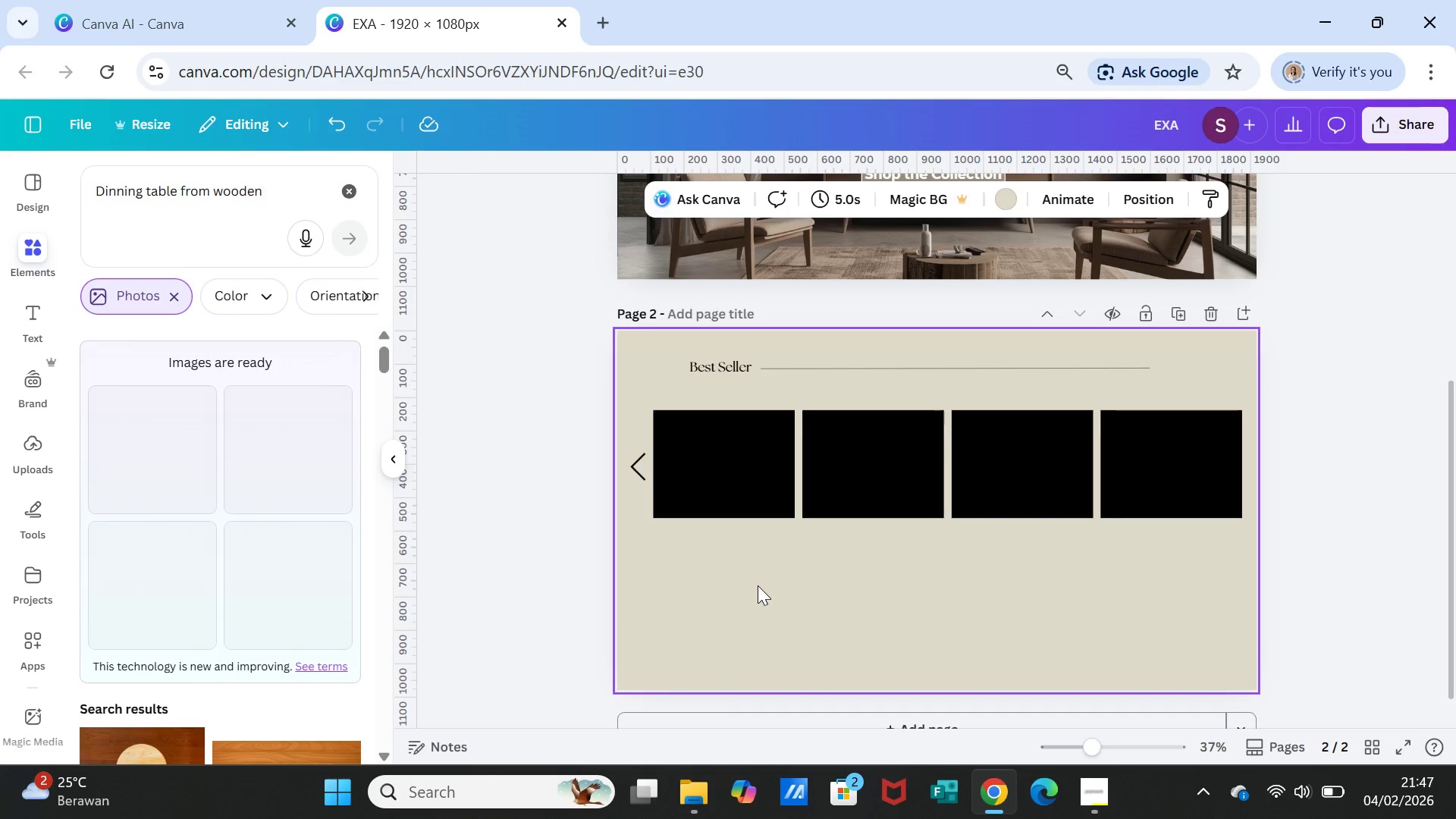 
left_click([266, 195])
 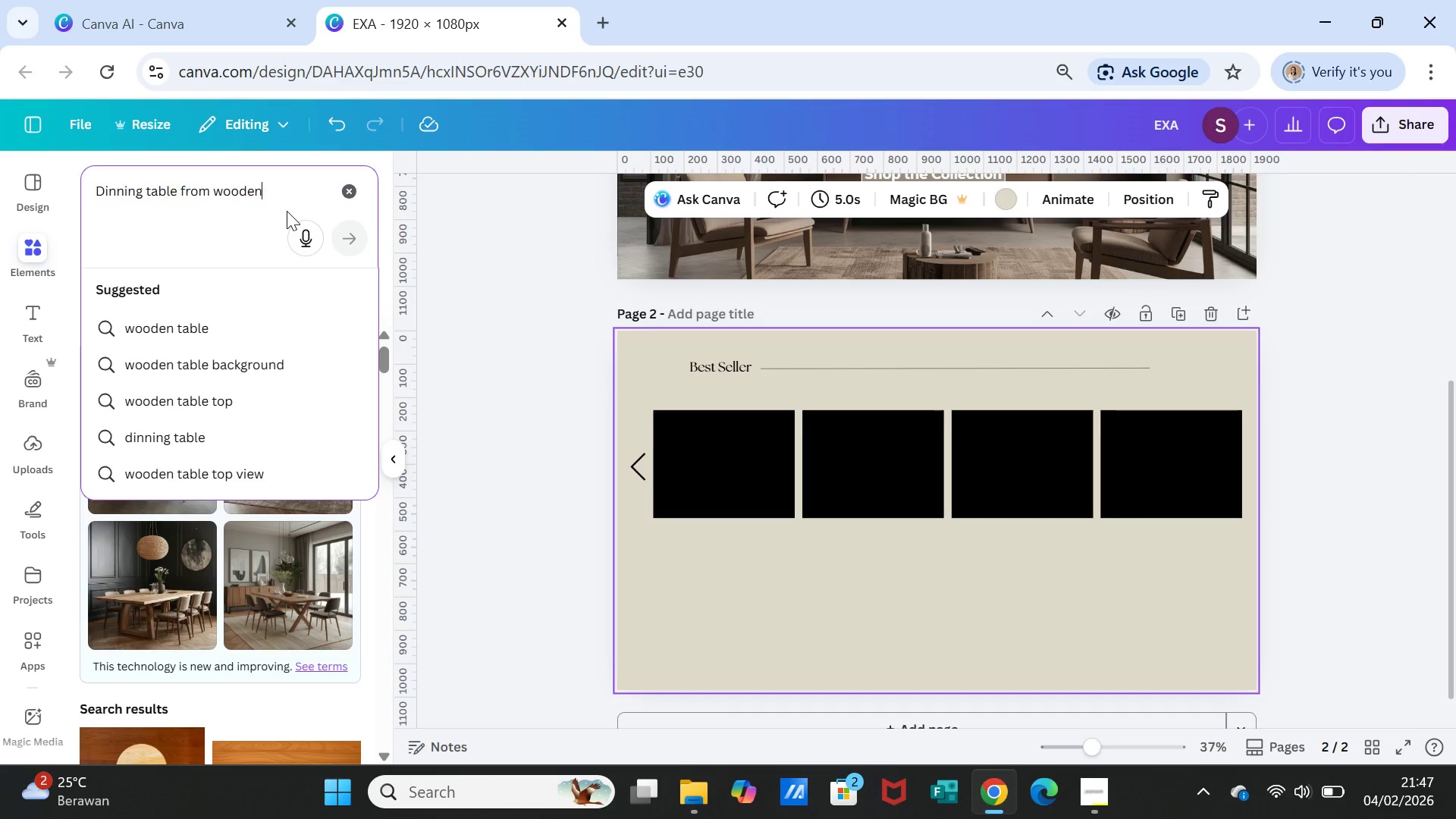 
key(Space)
 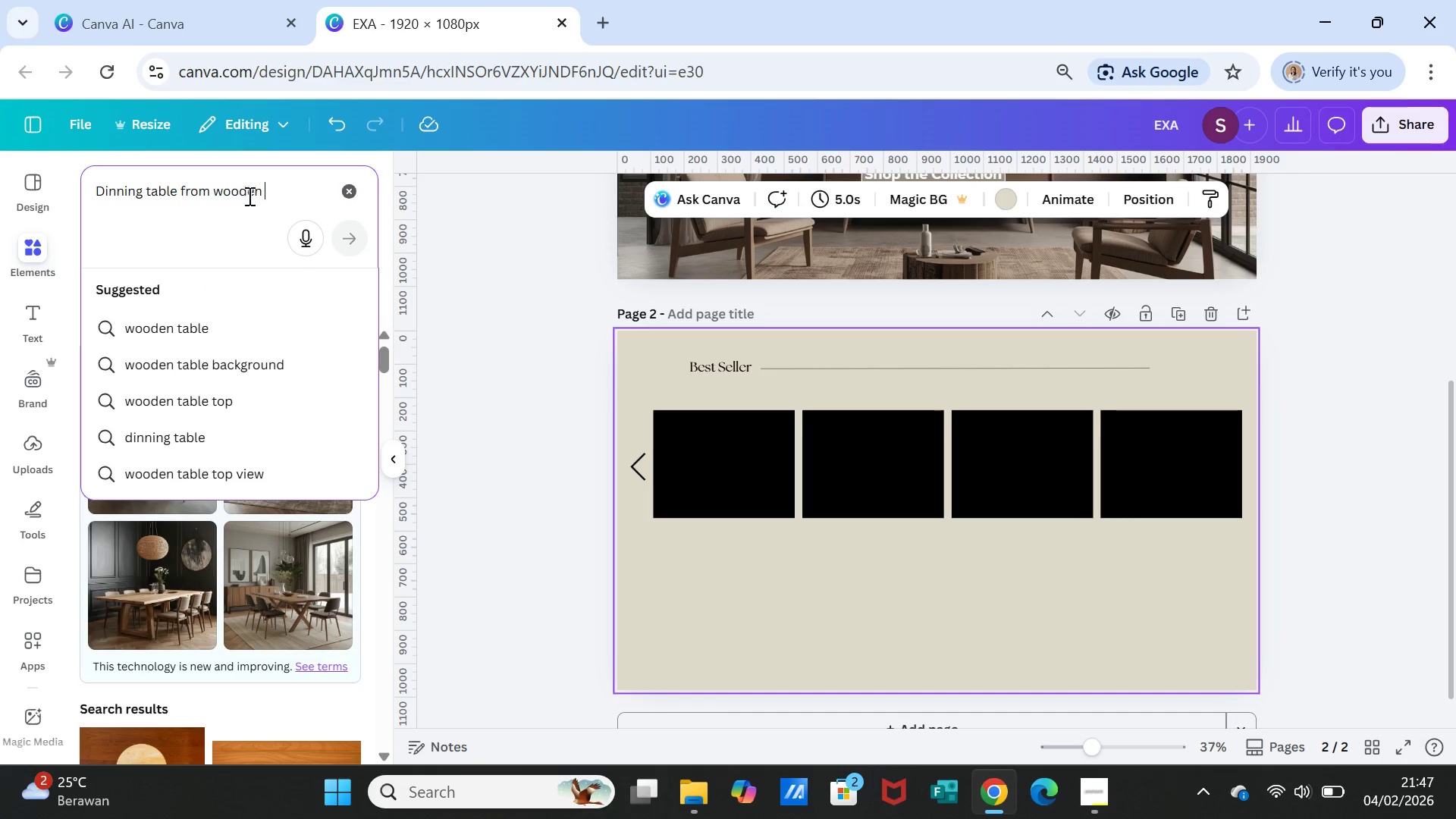 
left_click([96, 187])
 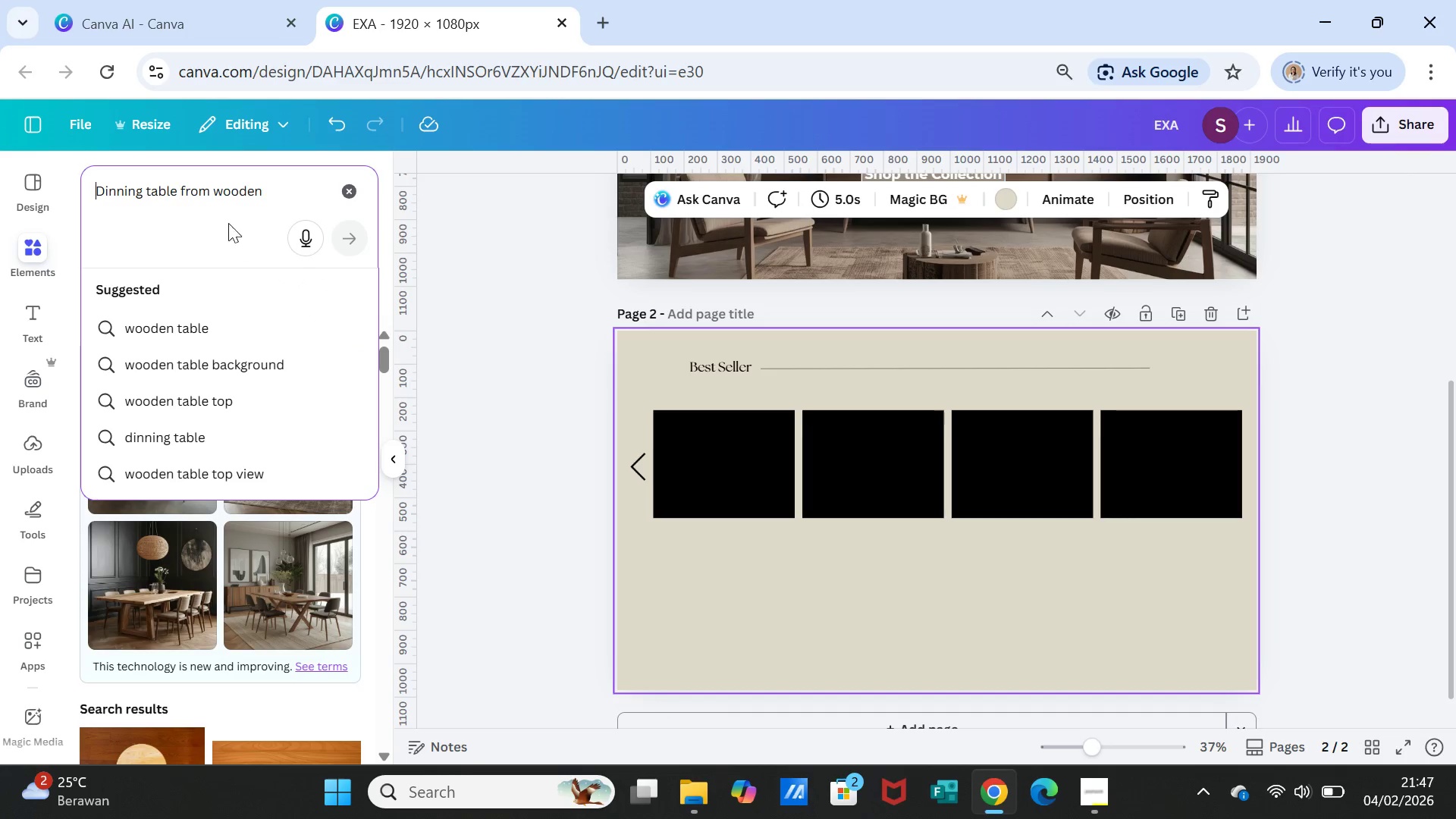 
left_click([277, 194])
 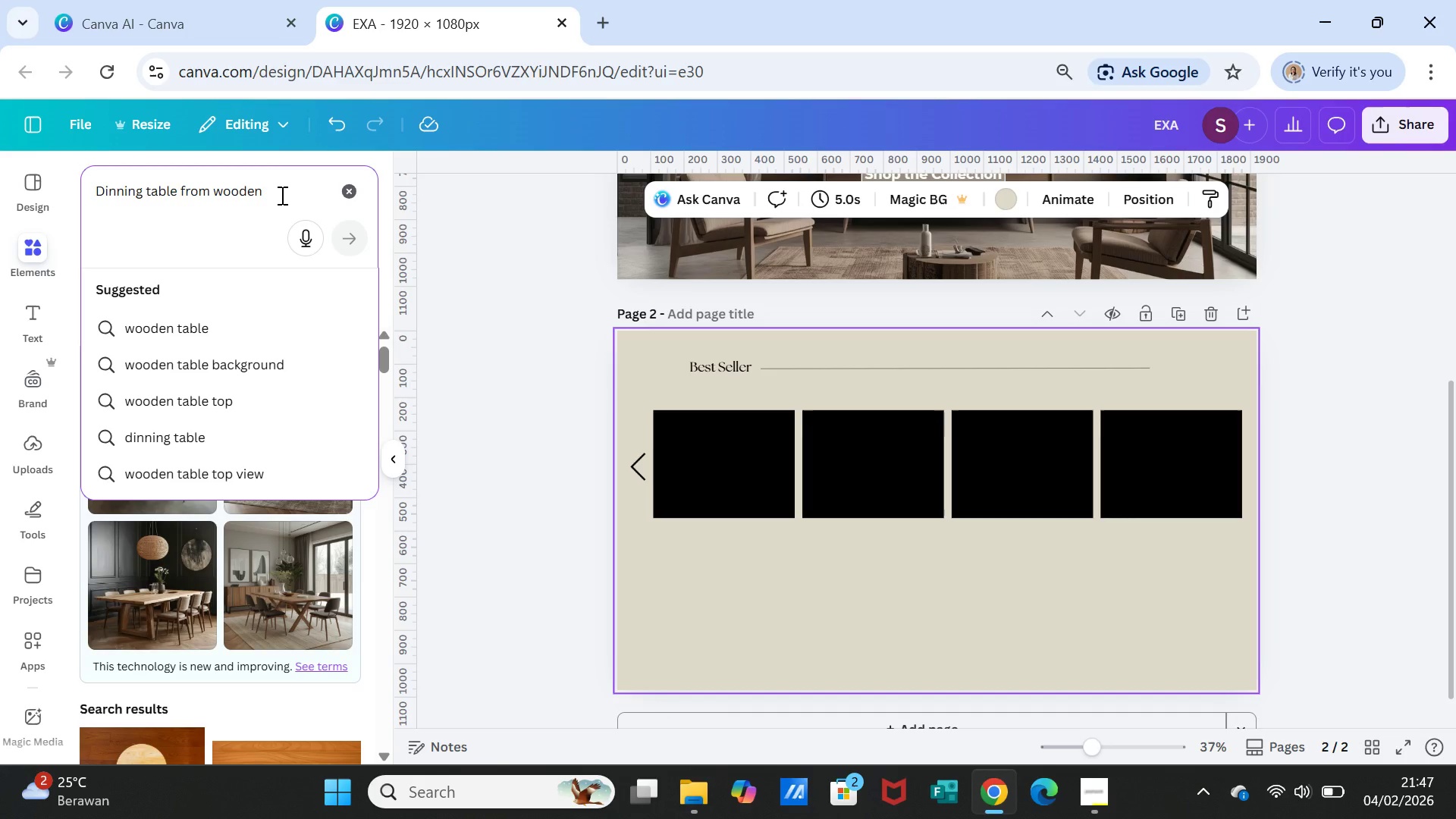 
type(editorial magazine)
 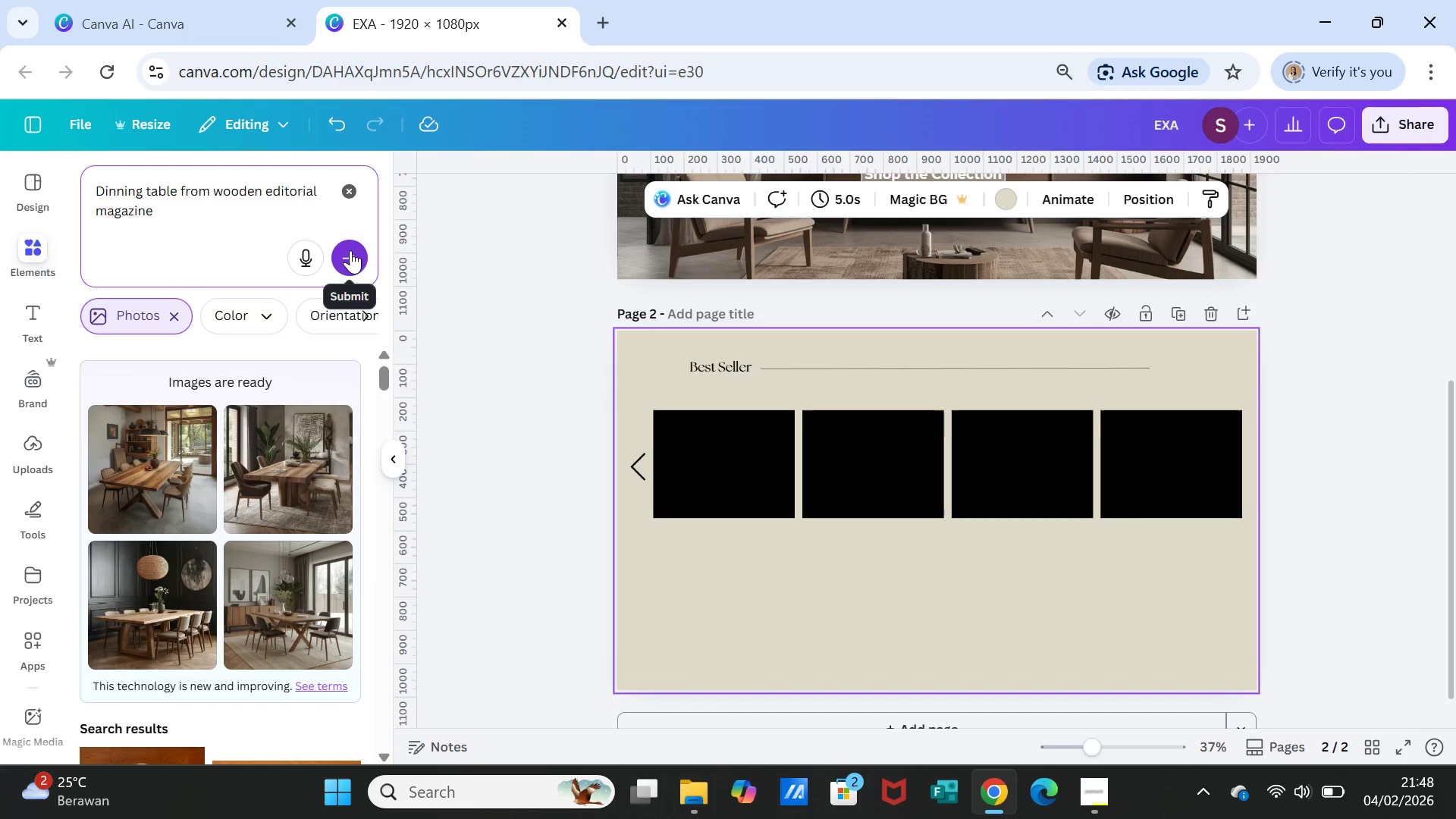 
left_click([350, 250])
 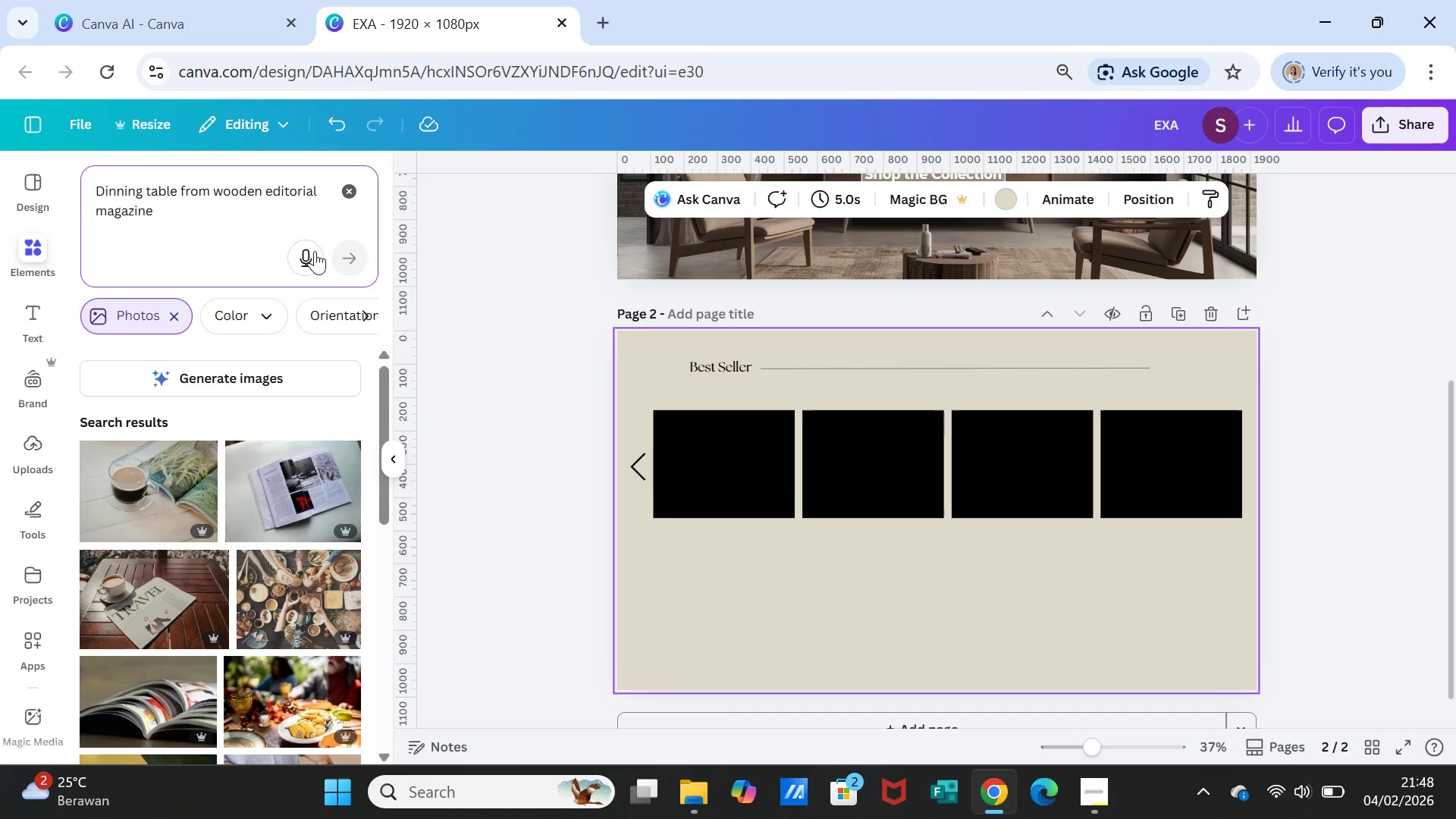 
left_click([252, 372])
 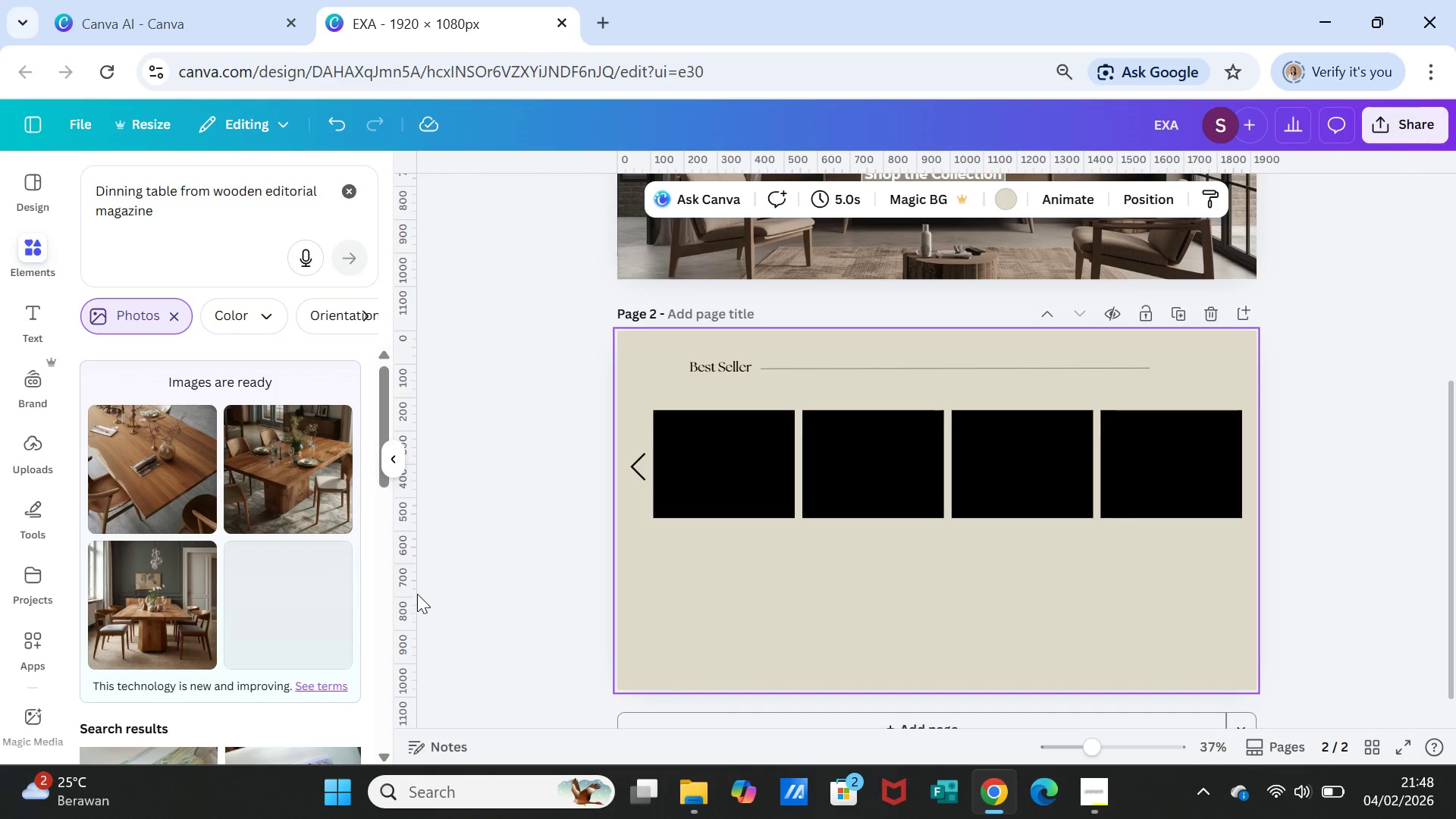 
wait(27.06)
 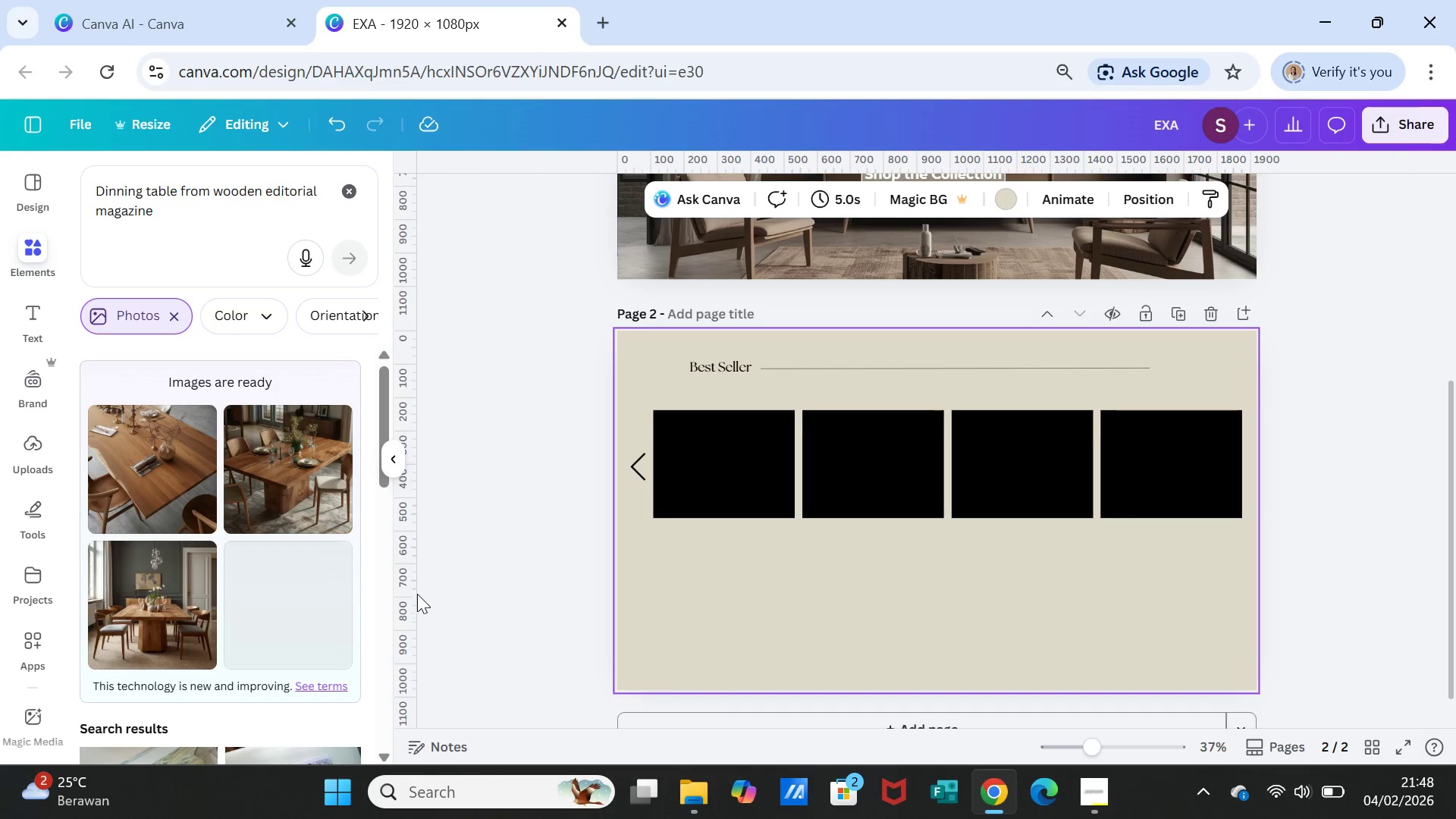 
left_click([97, 190])
 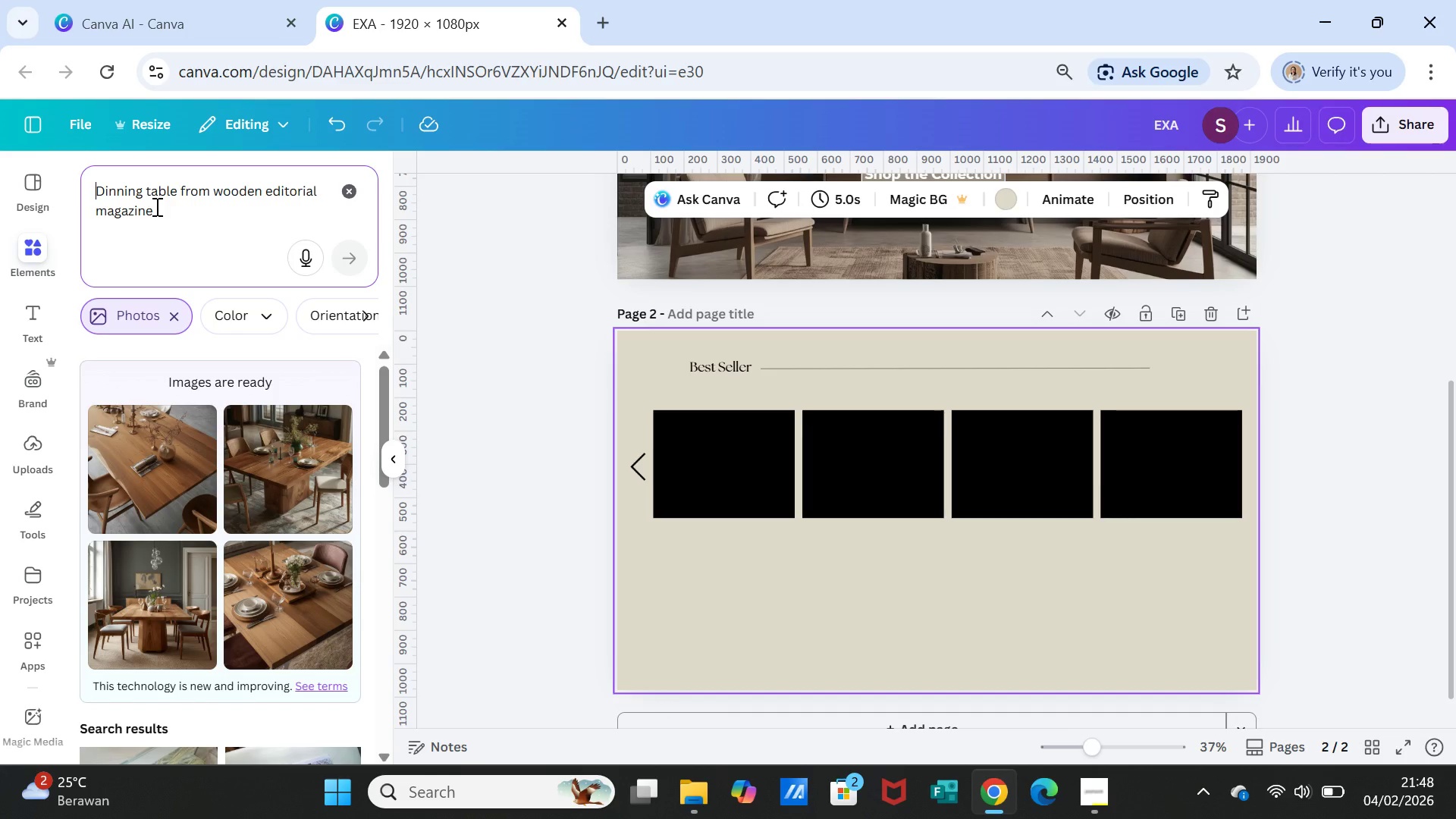 
type(photoshoot )
 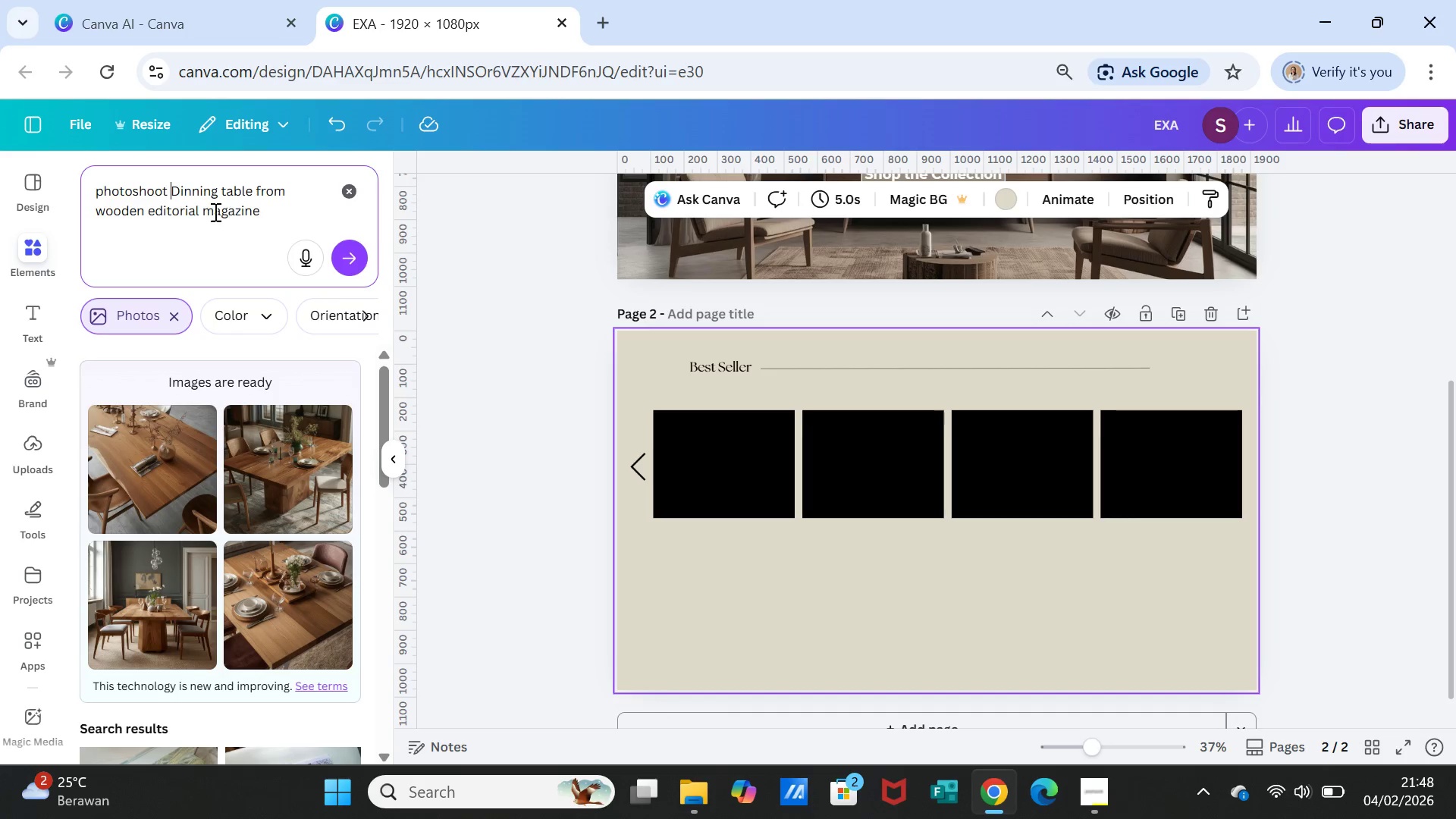 
left_click([347, 253])
 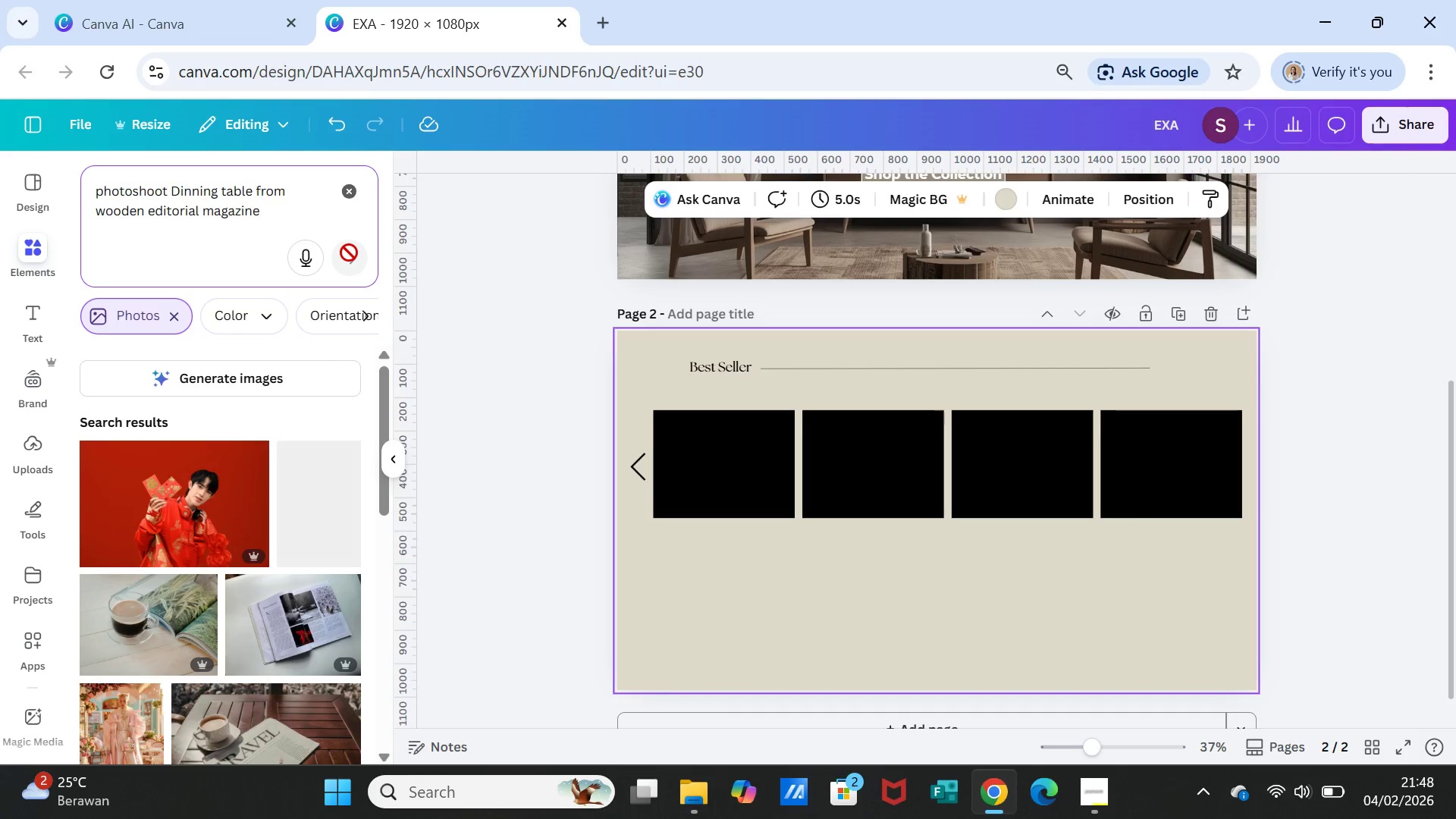 
scroll: coordinate [286, 573], scroll_direction: down, amount: 5.0
 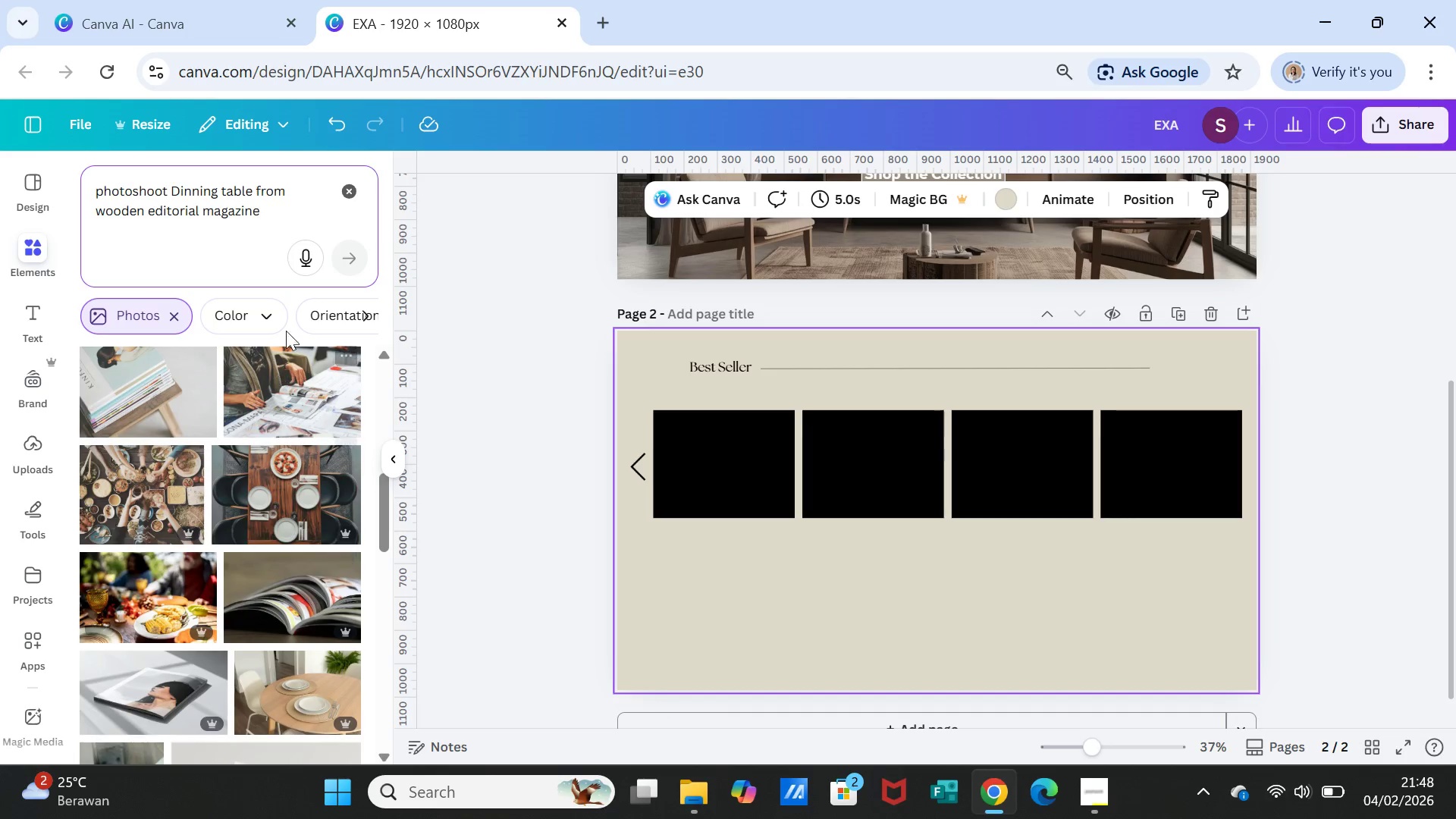 
left_click([281, 217])
 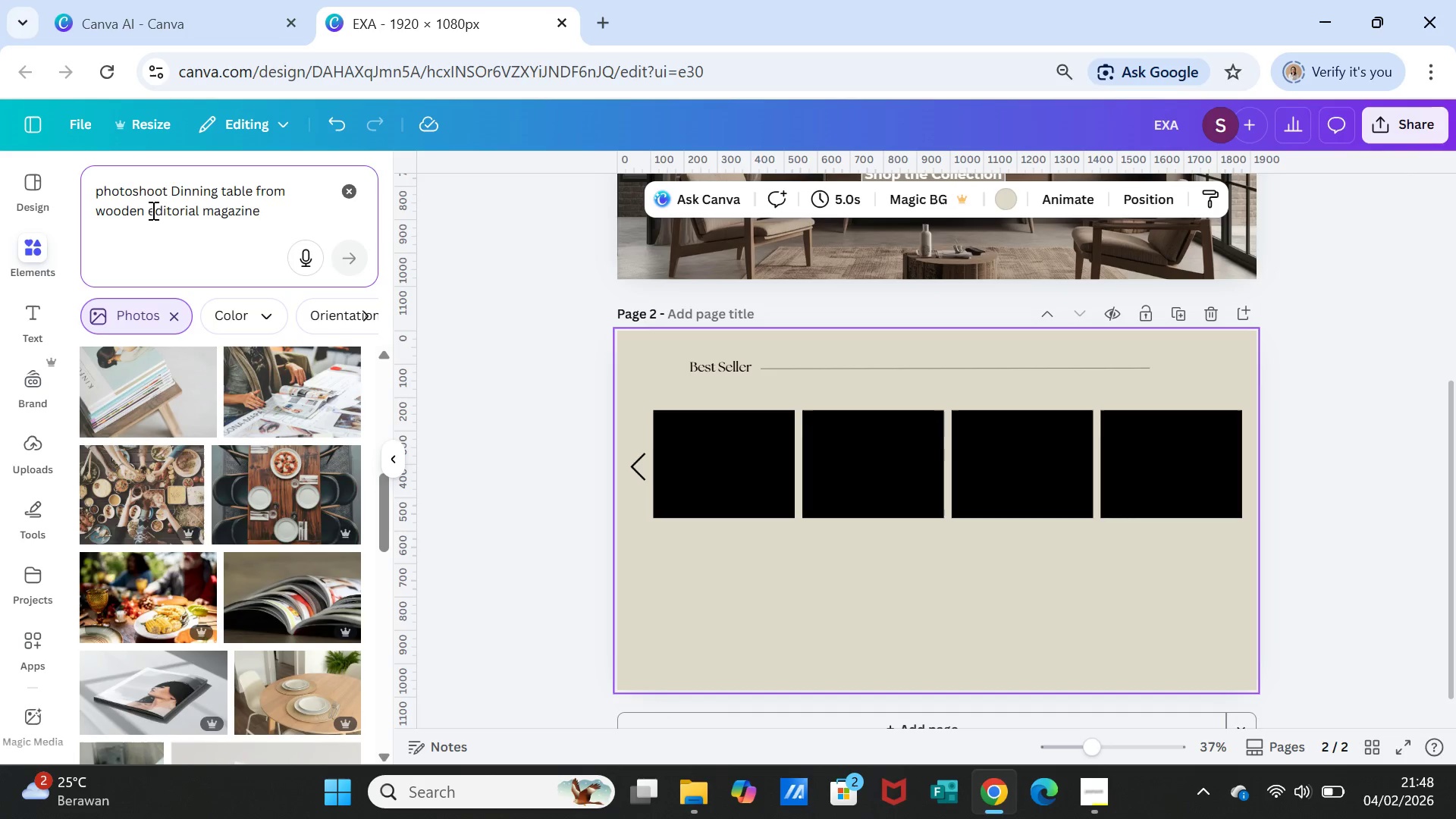 
left_click([146, 210])
 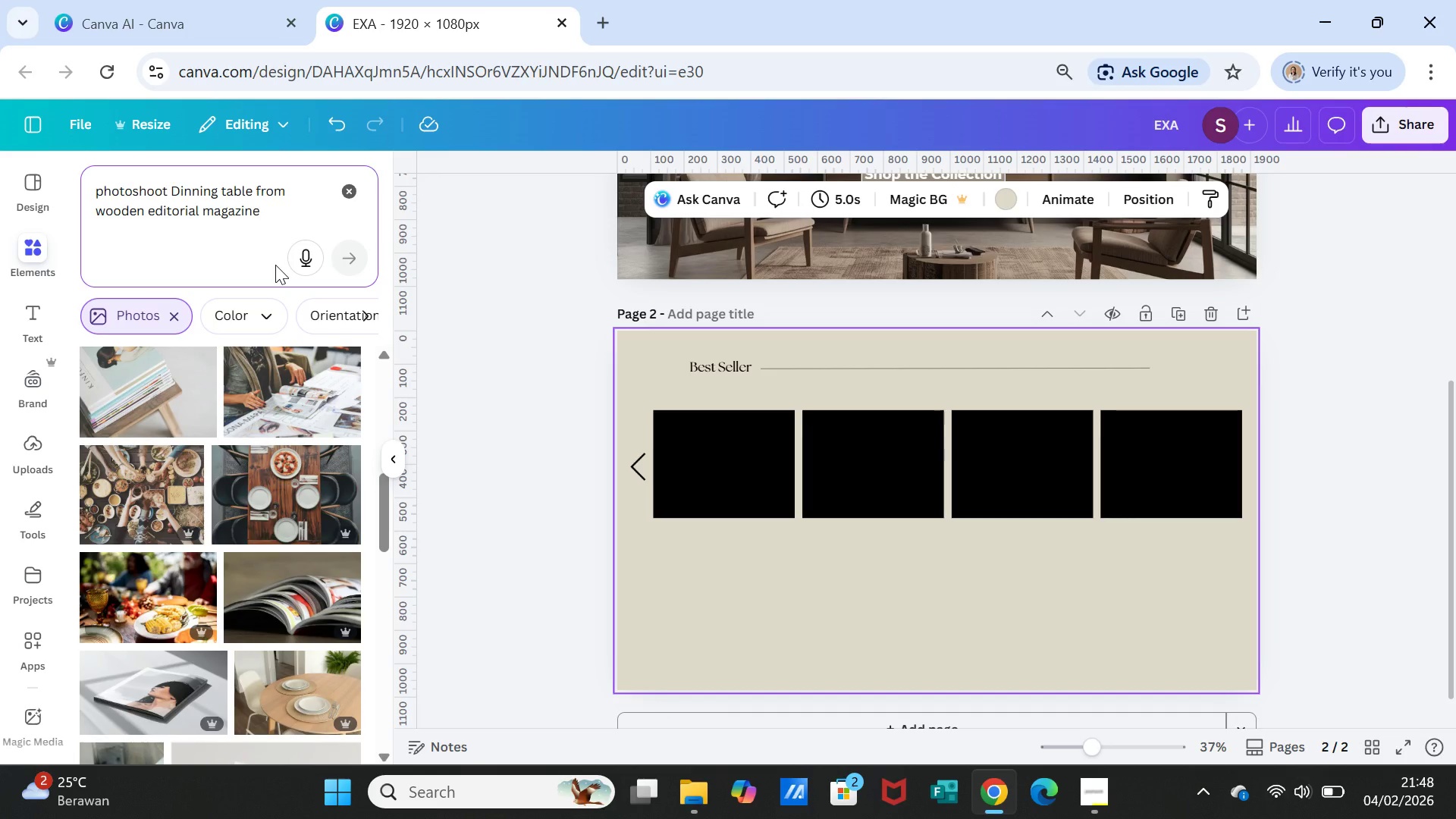 
type(, studio lighting )
 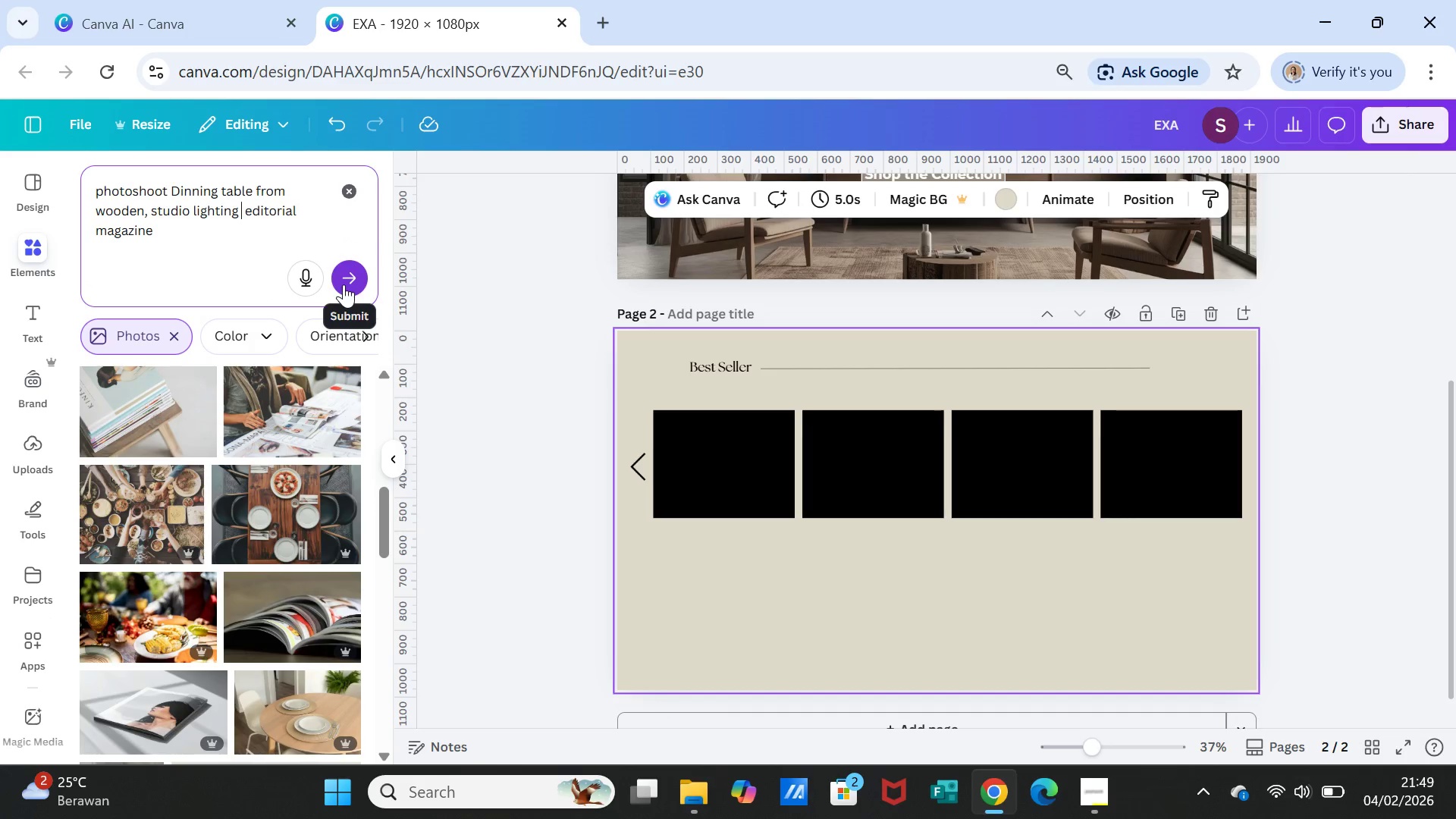 
left_click([344, 284])
 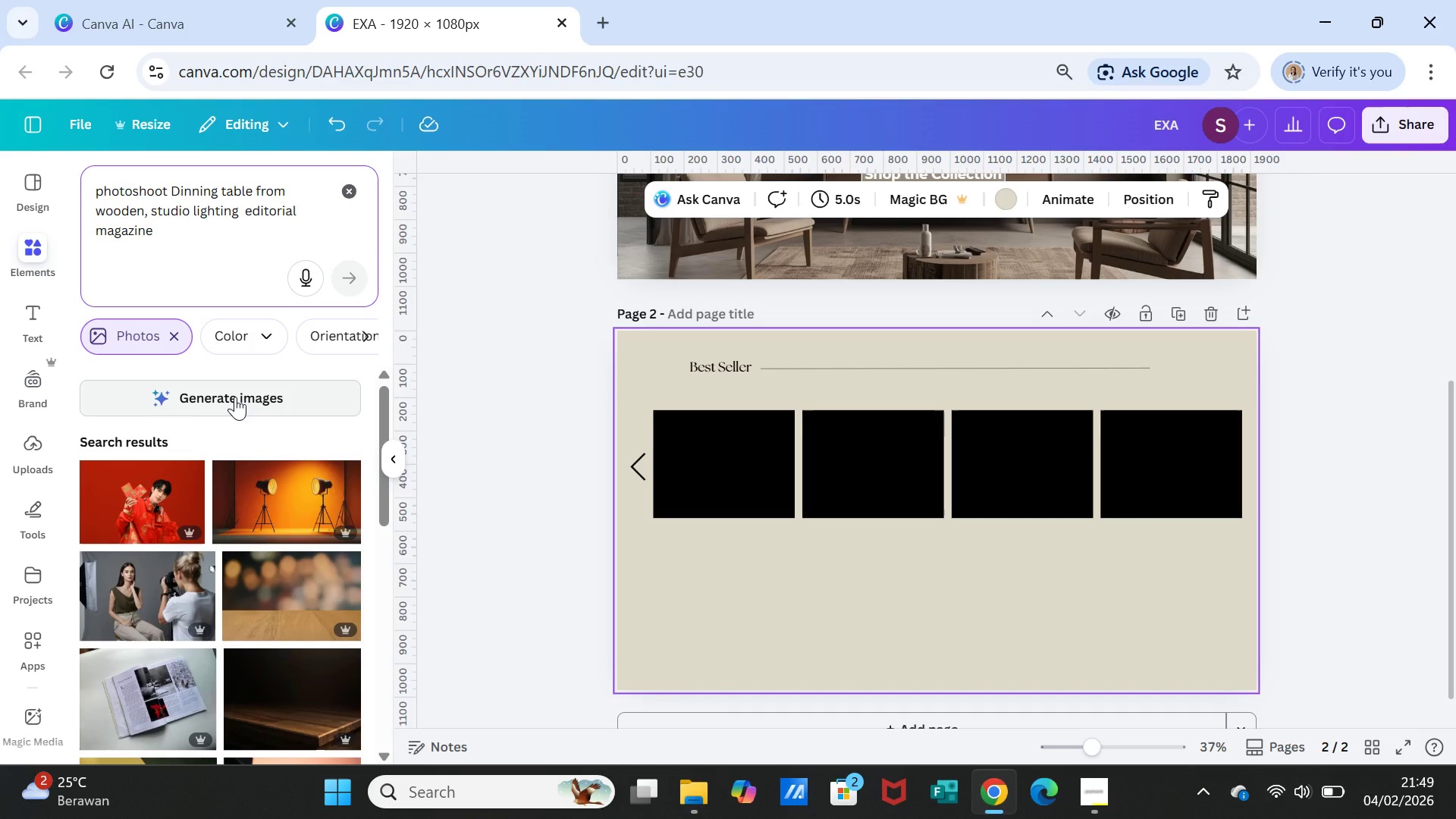 
scroll: coordinate [265, 444], scroll_direction: down, amount: 9.0
 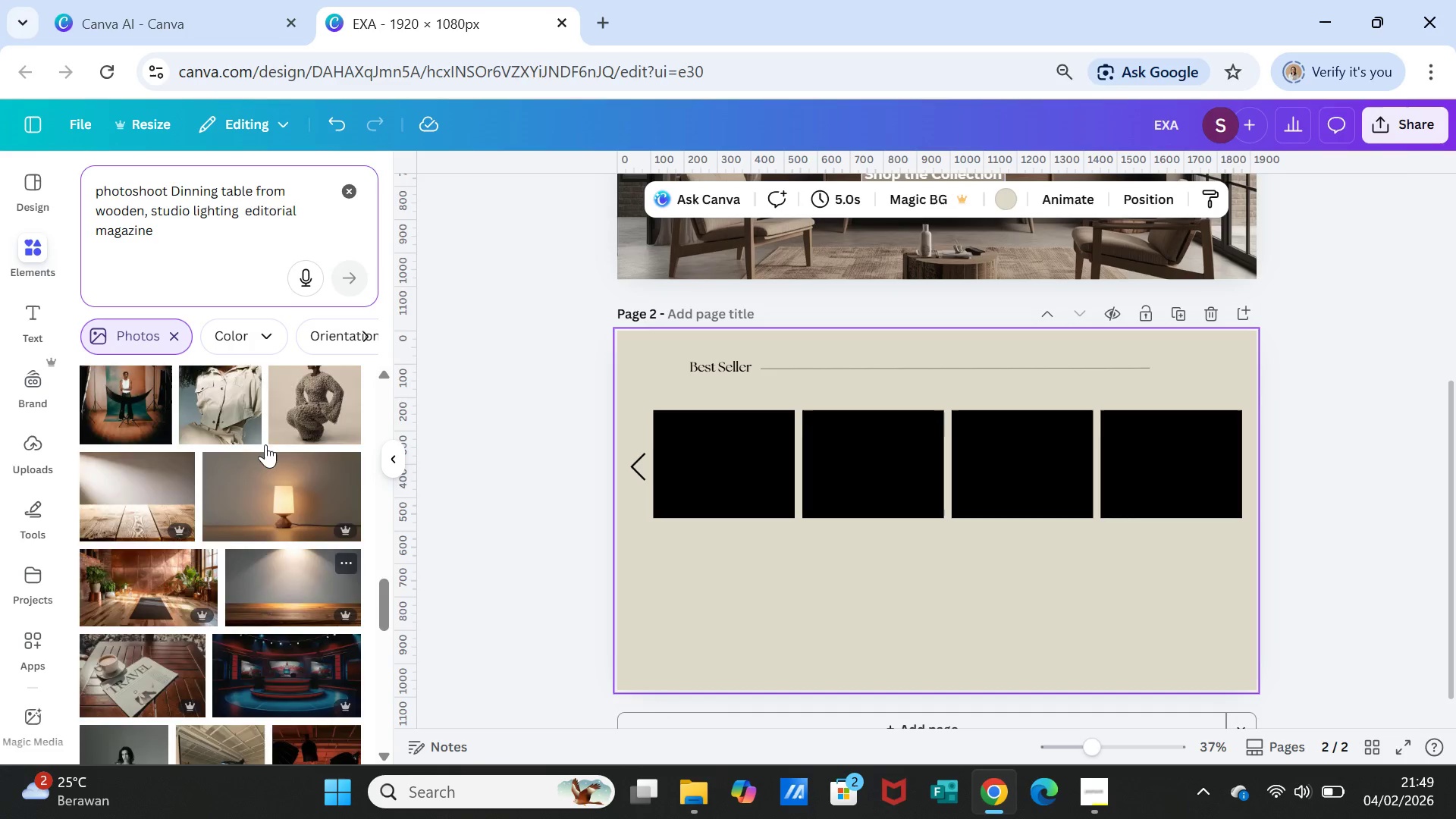 
scroll: coordinate [259, 419], scroll_direction: up, amount: 22.0
 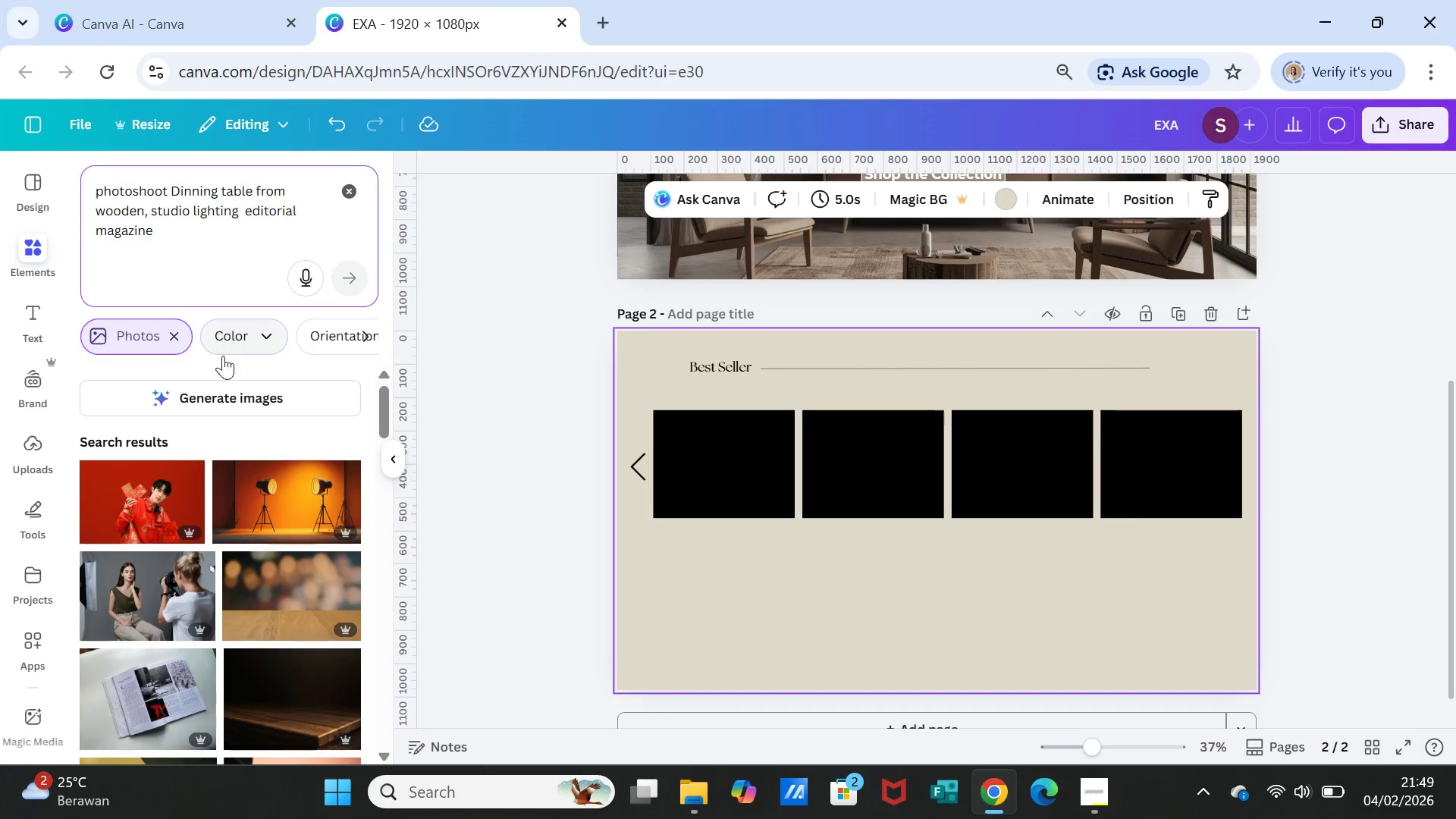 
left_click([221, 385])
 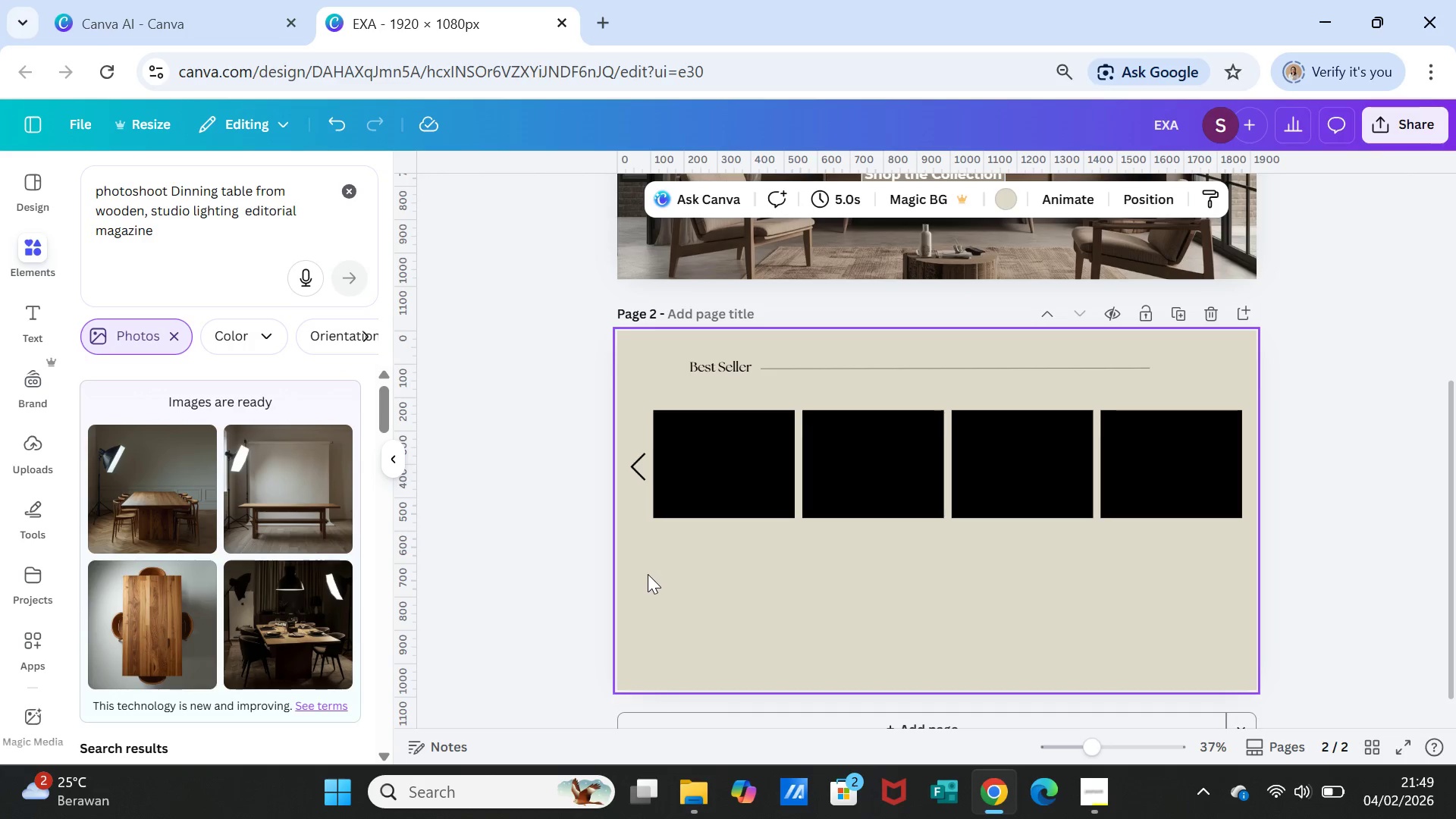 
wait(31.39)
 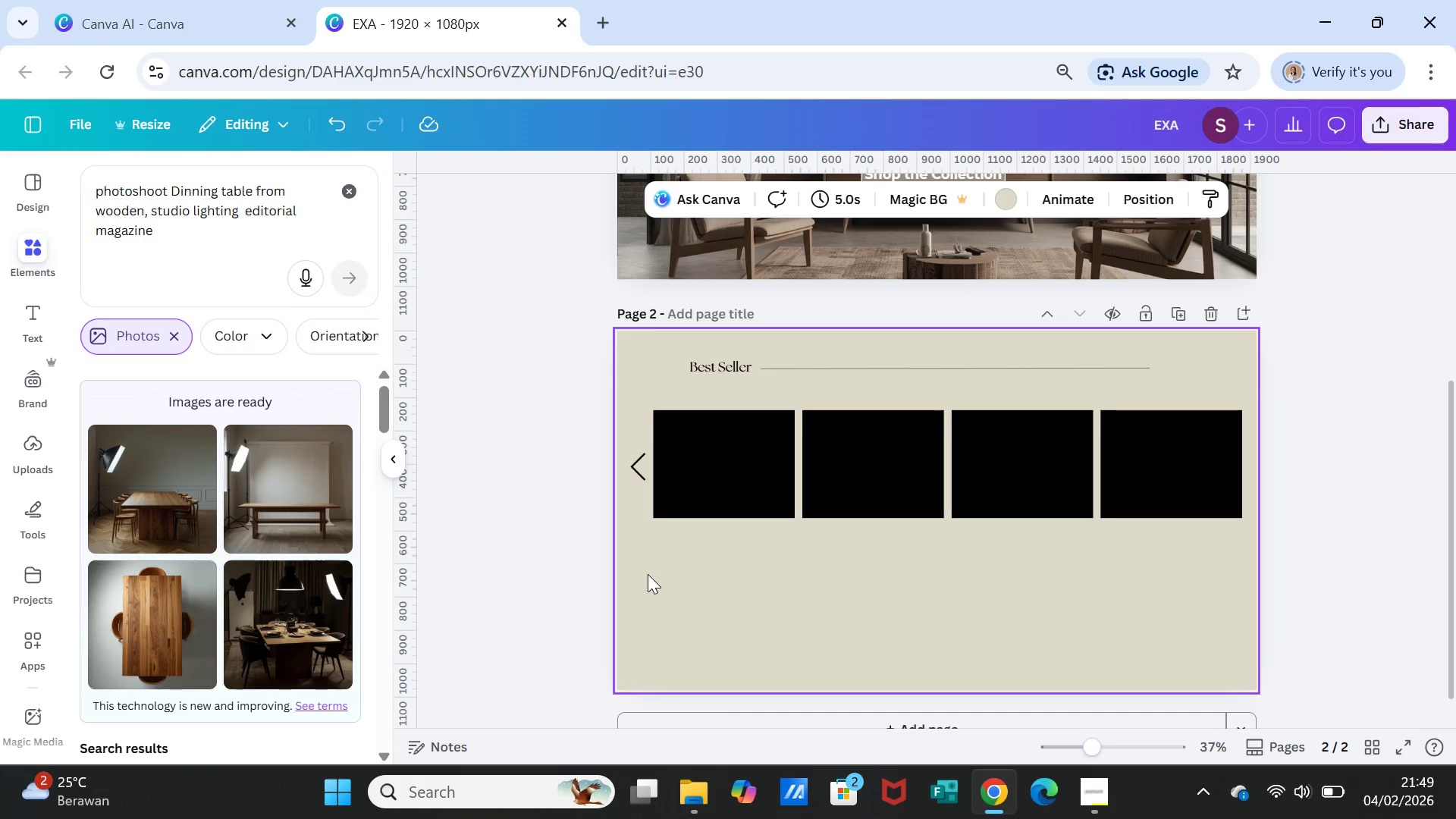 
left_click_drag(start_coordinate=[237, 211], to_coordinate=[150, 203])
 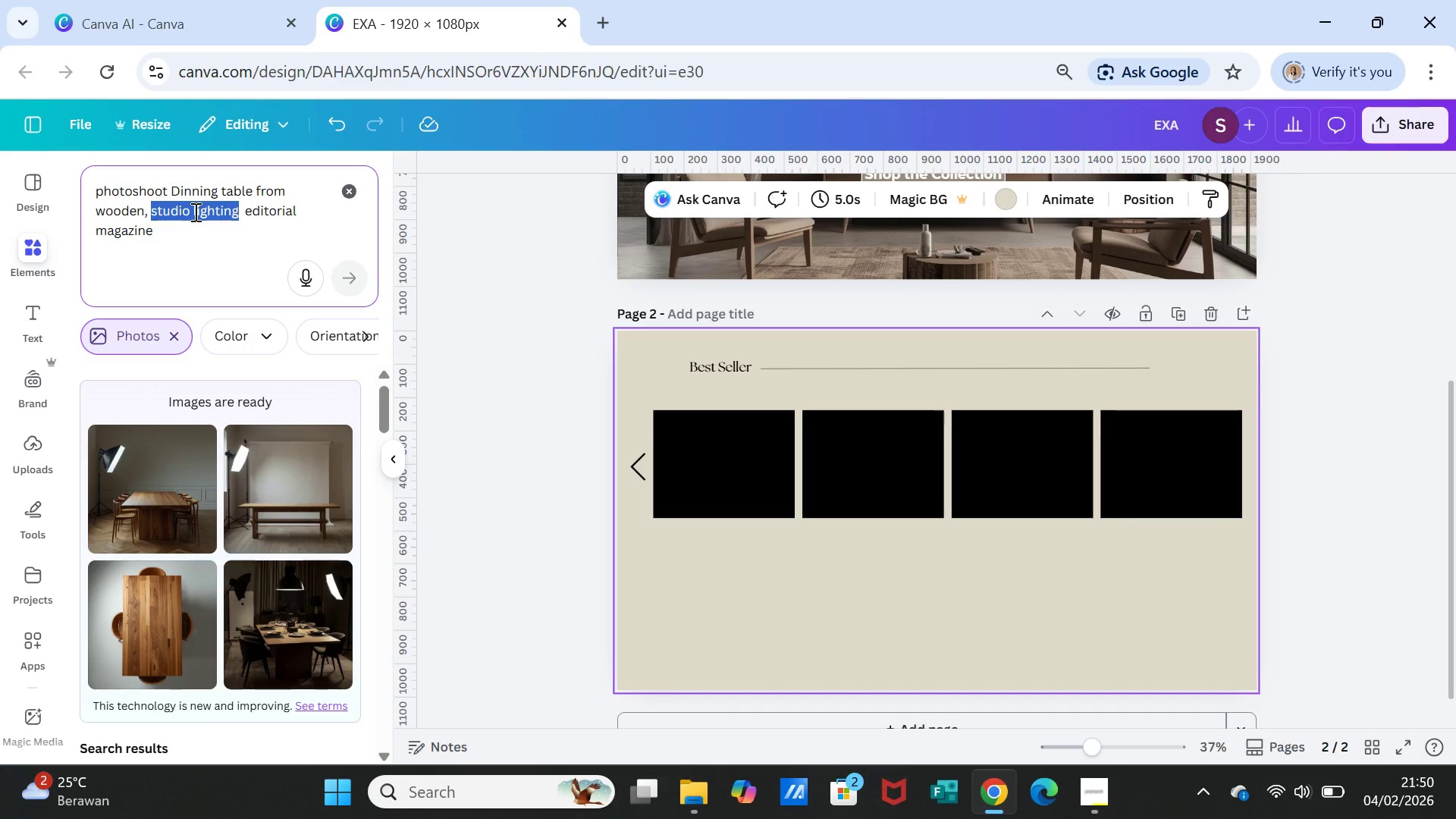 
left_click([190, 209])
 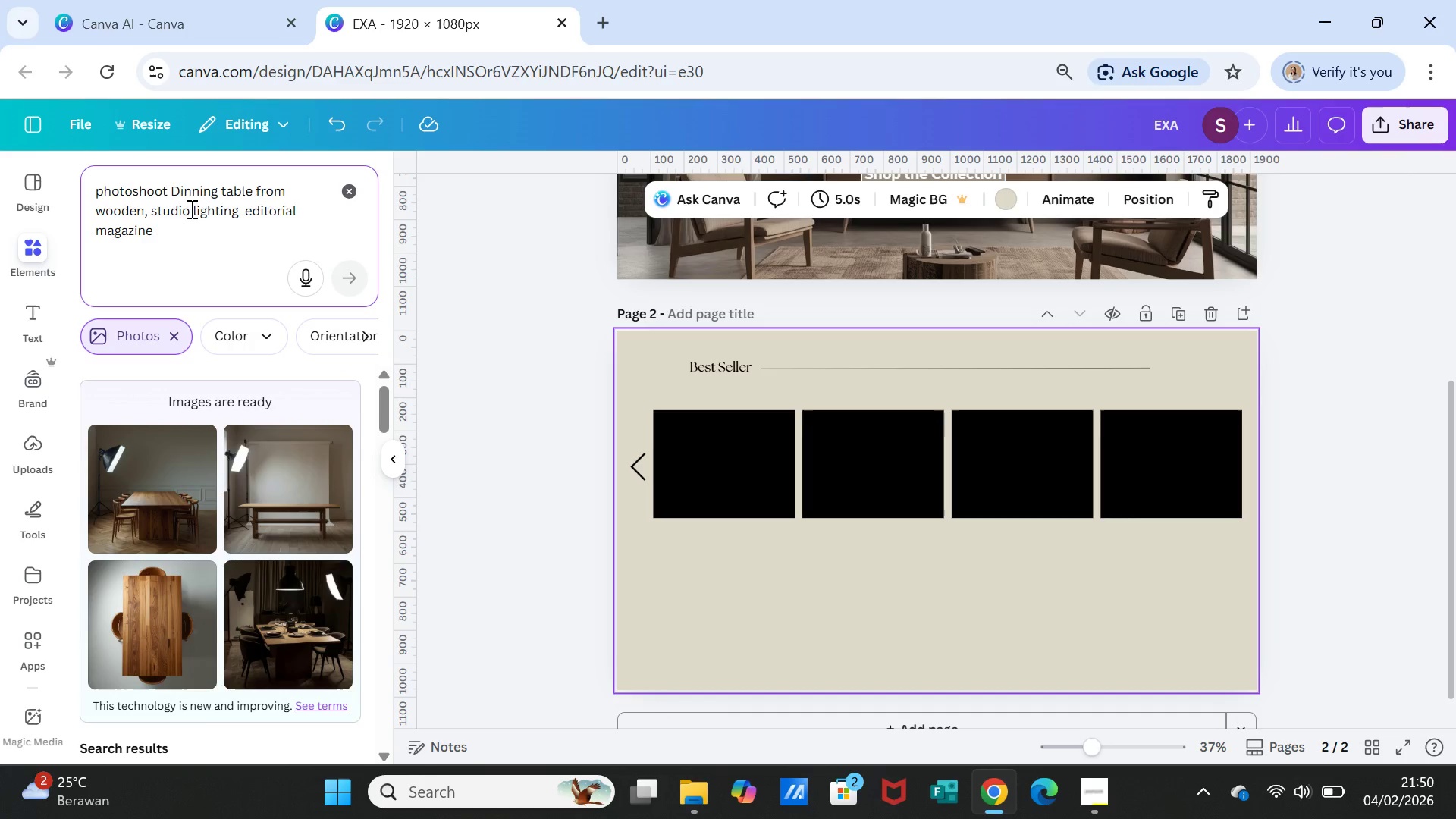 
left_click_drag(start_coordinate=[190, 209], to_coordinate=[152, 206])
 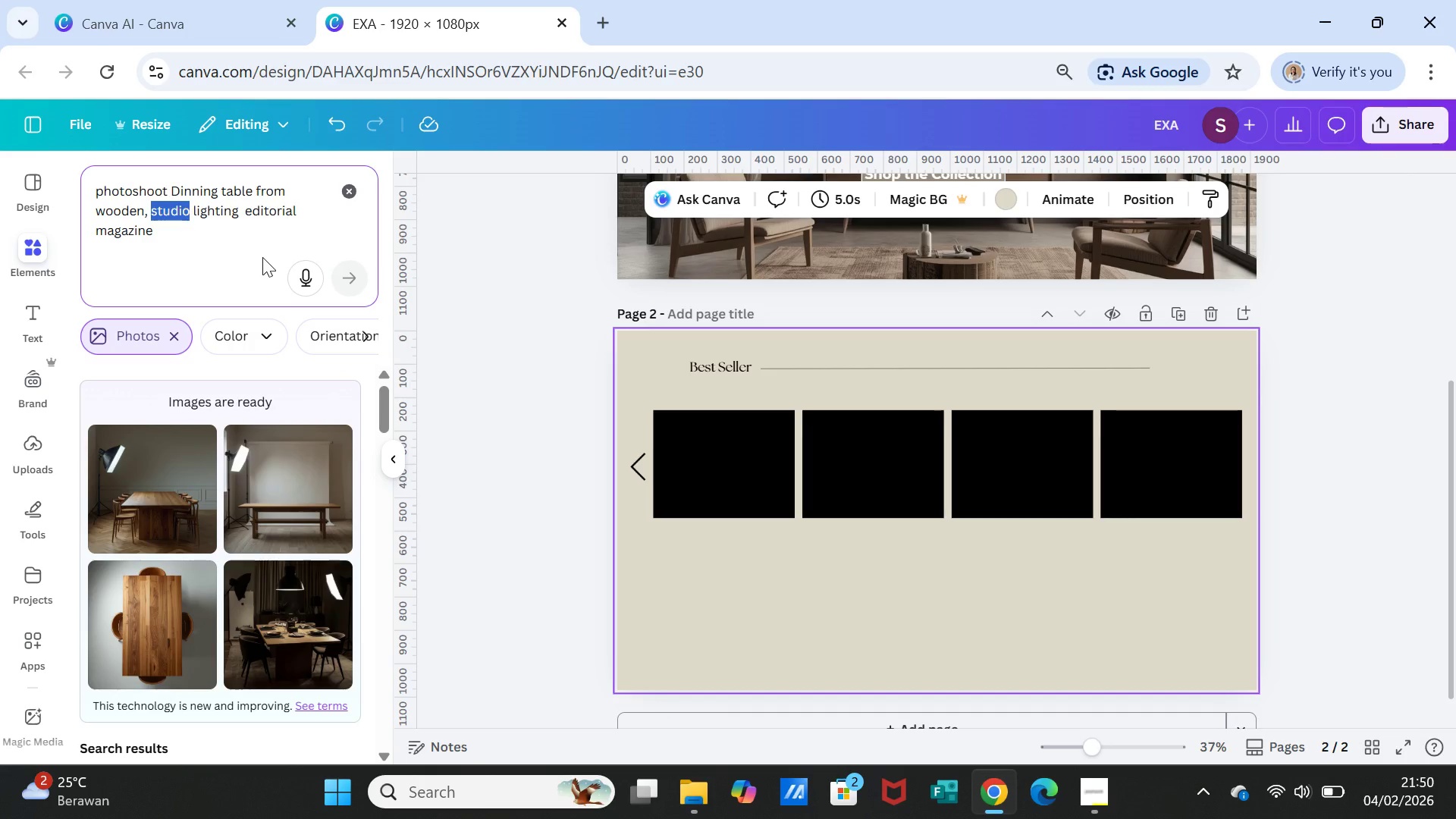 
wait(5.86)
 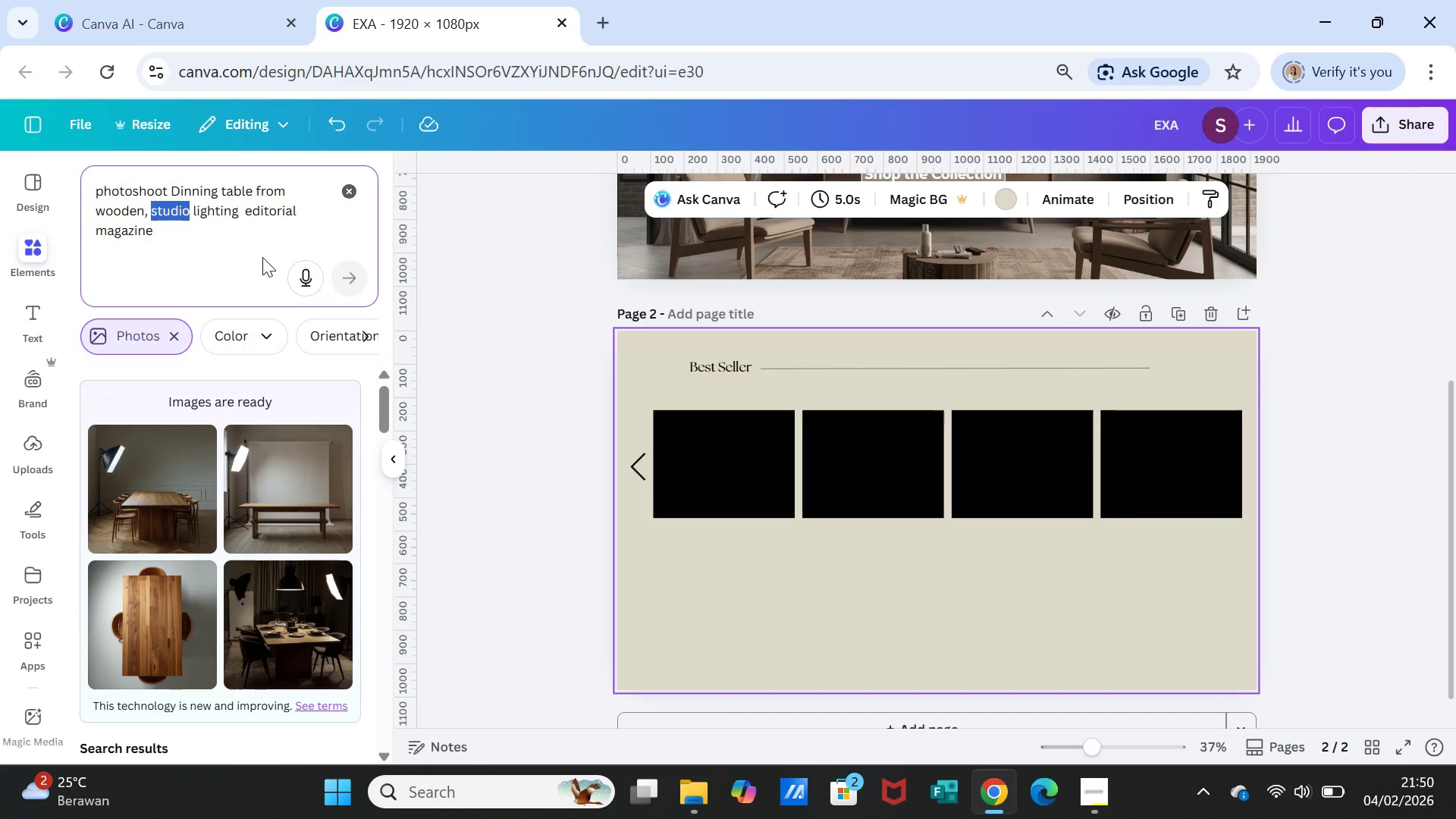 
type(soft)
 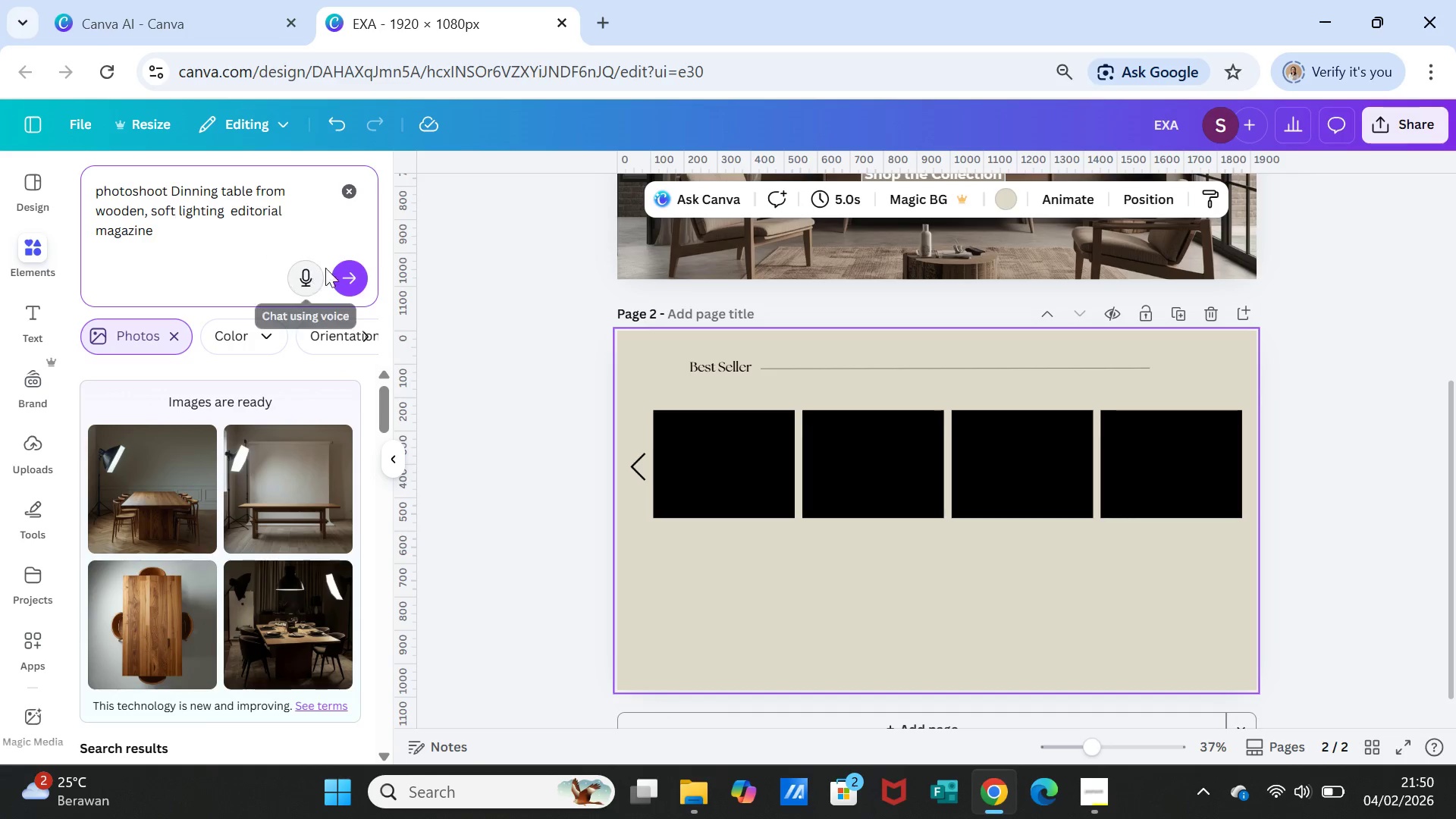 
left_click([345, 273])
 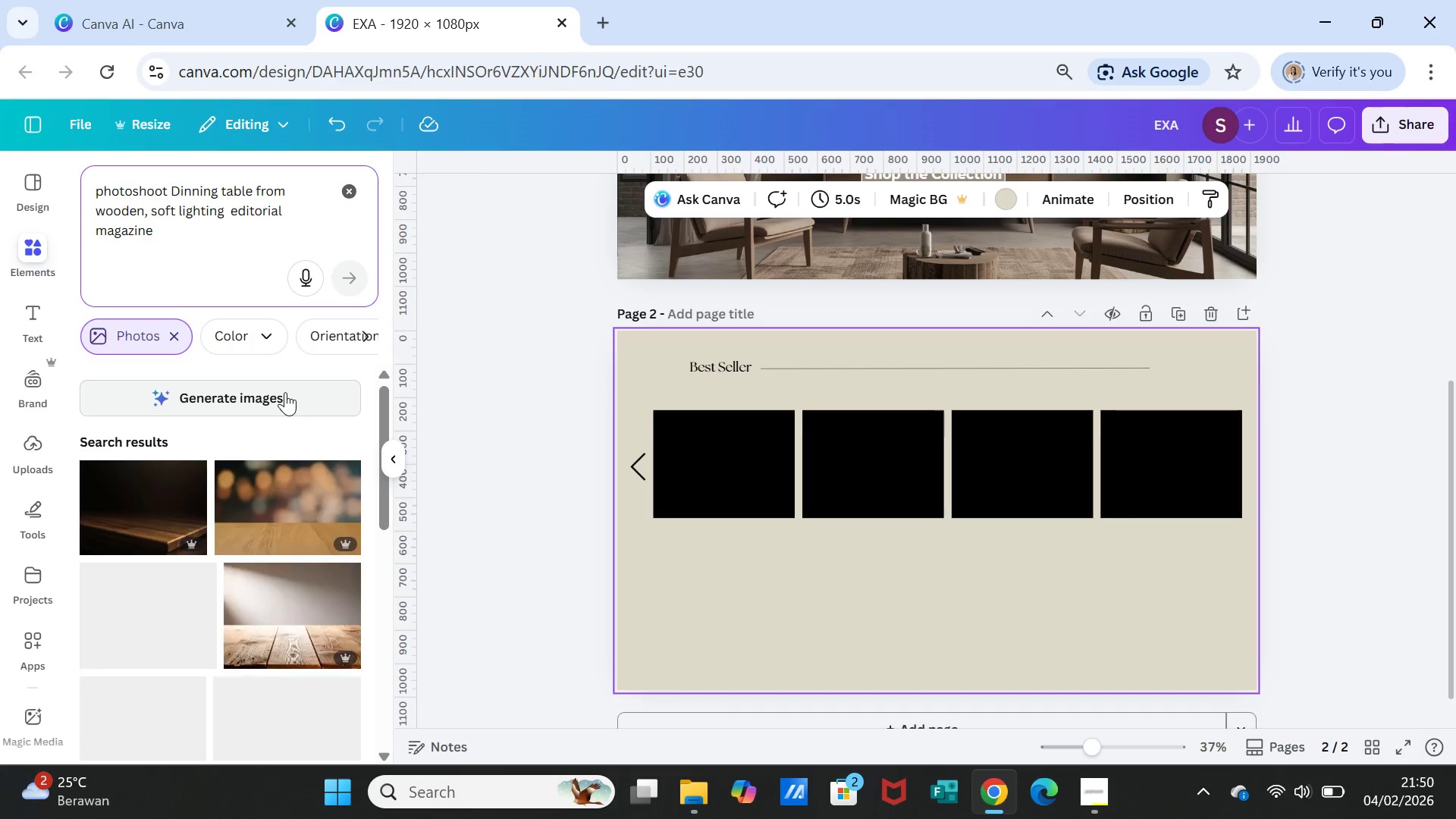 
left_click([285, 392])
 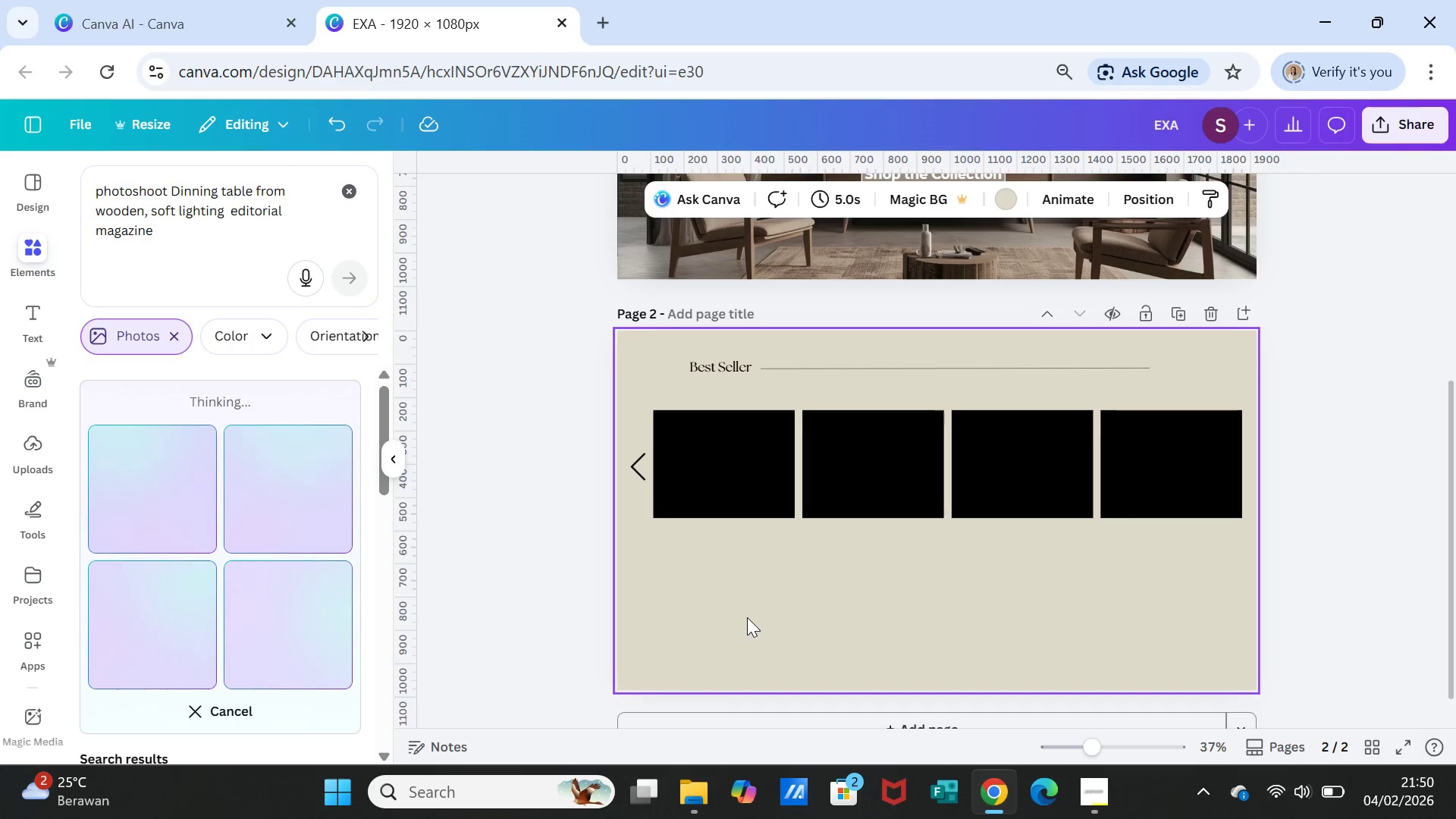 
wait(14.45)
 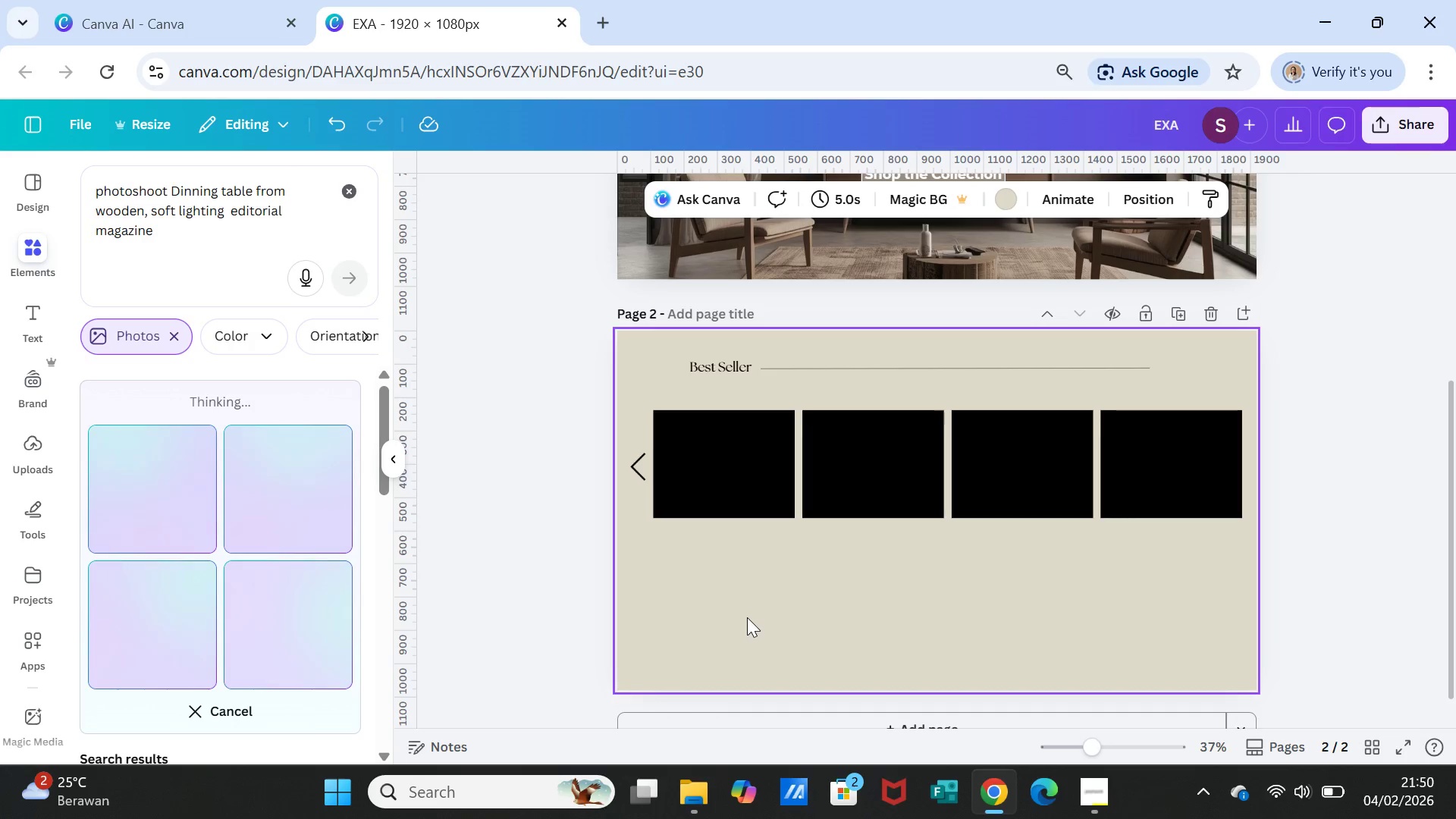 
left_click_drag(start_coordinate=[730, 373], to_coordinate=[696, 384])
 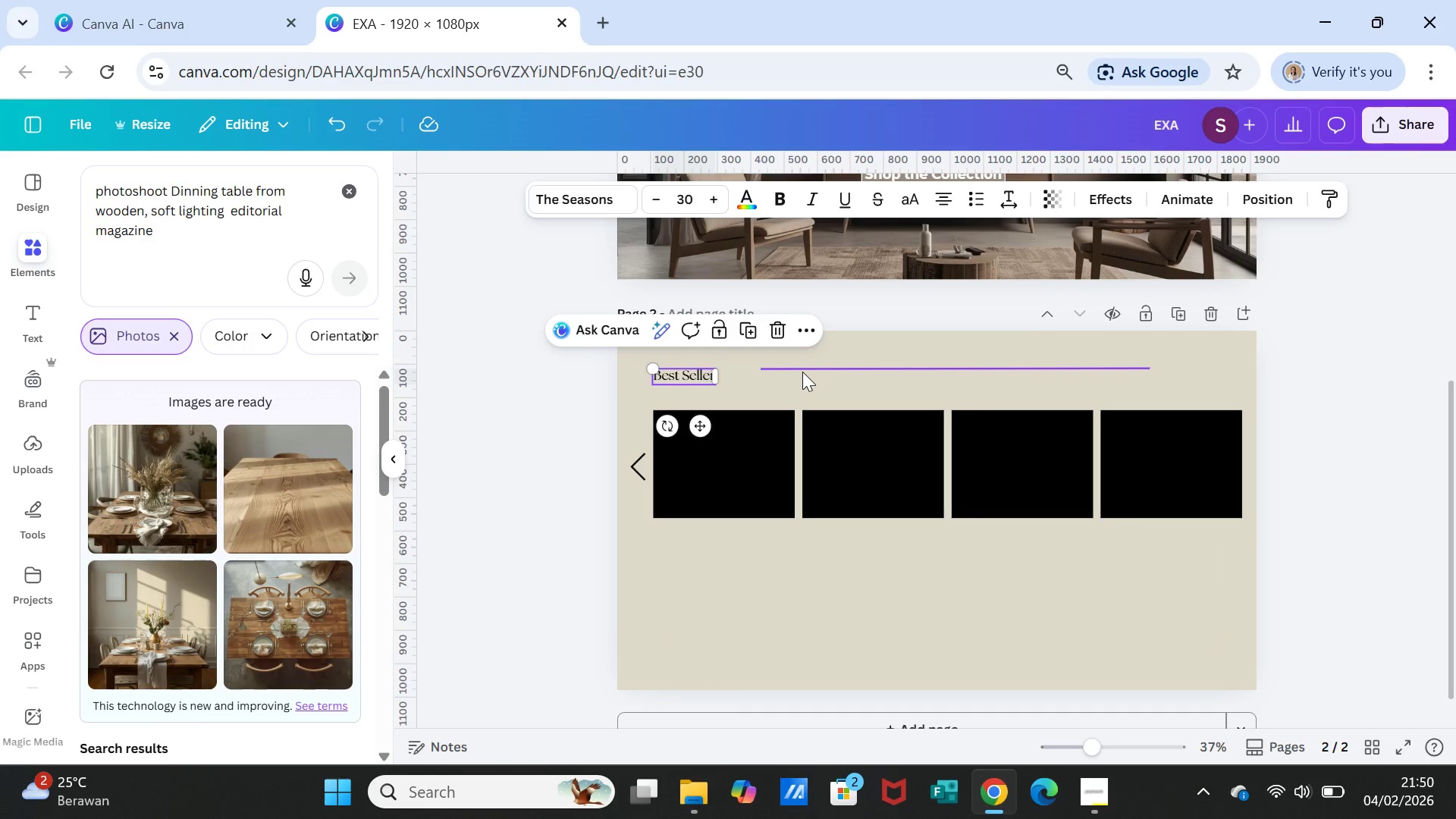 
left_click([802, 372])
 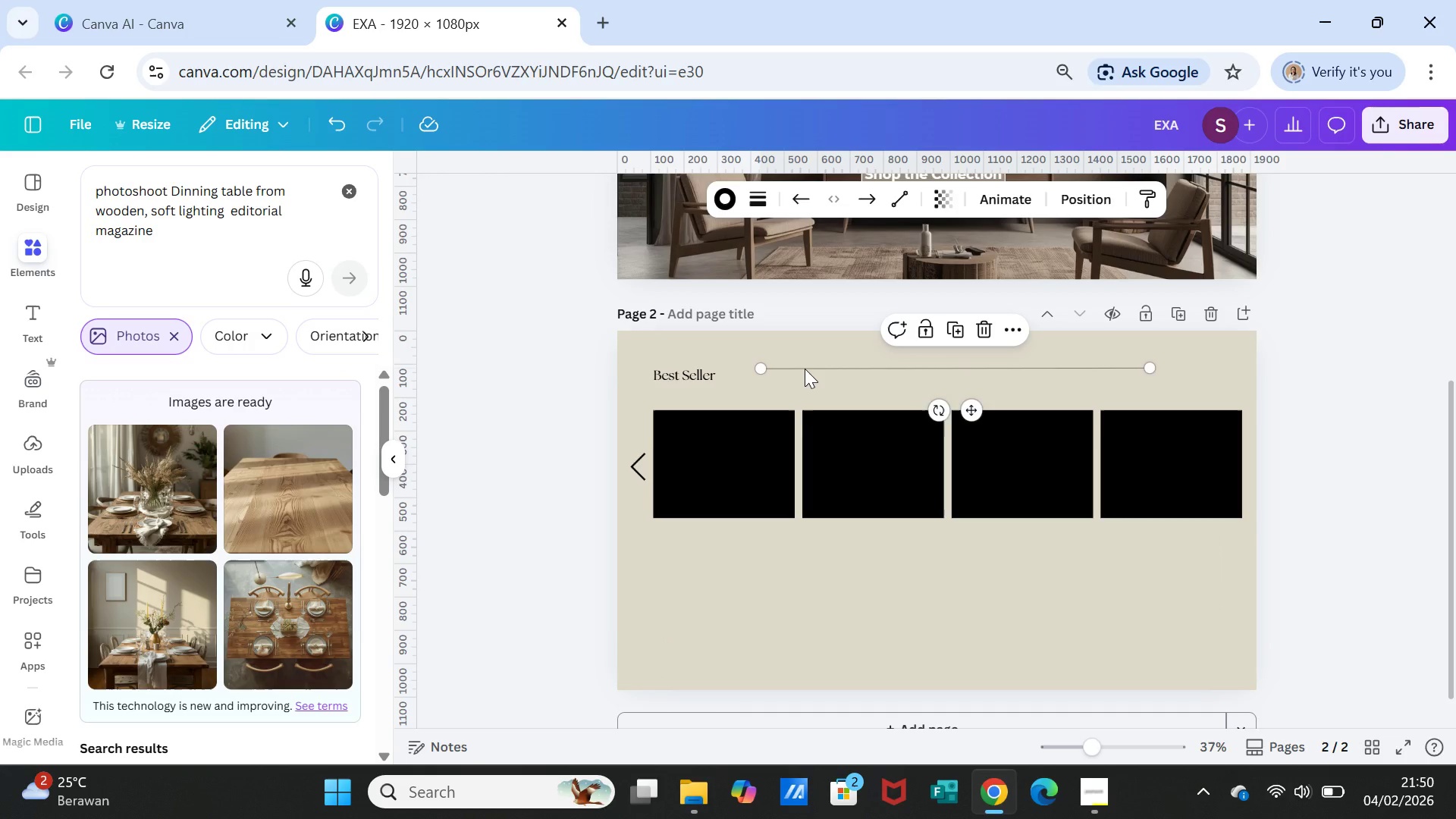 
left_click_drag(start_coordinate=[805, 369], to_coordinate=[804, 375])
 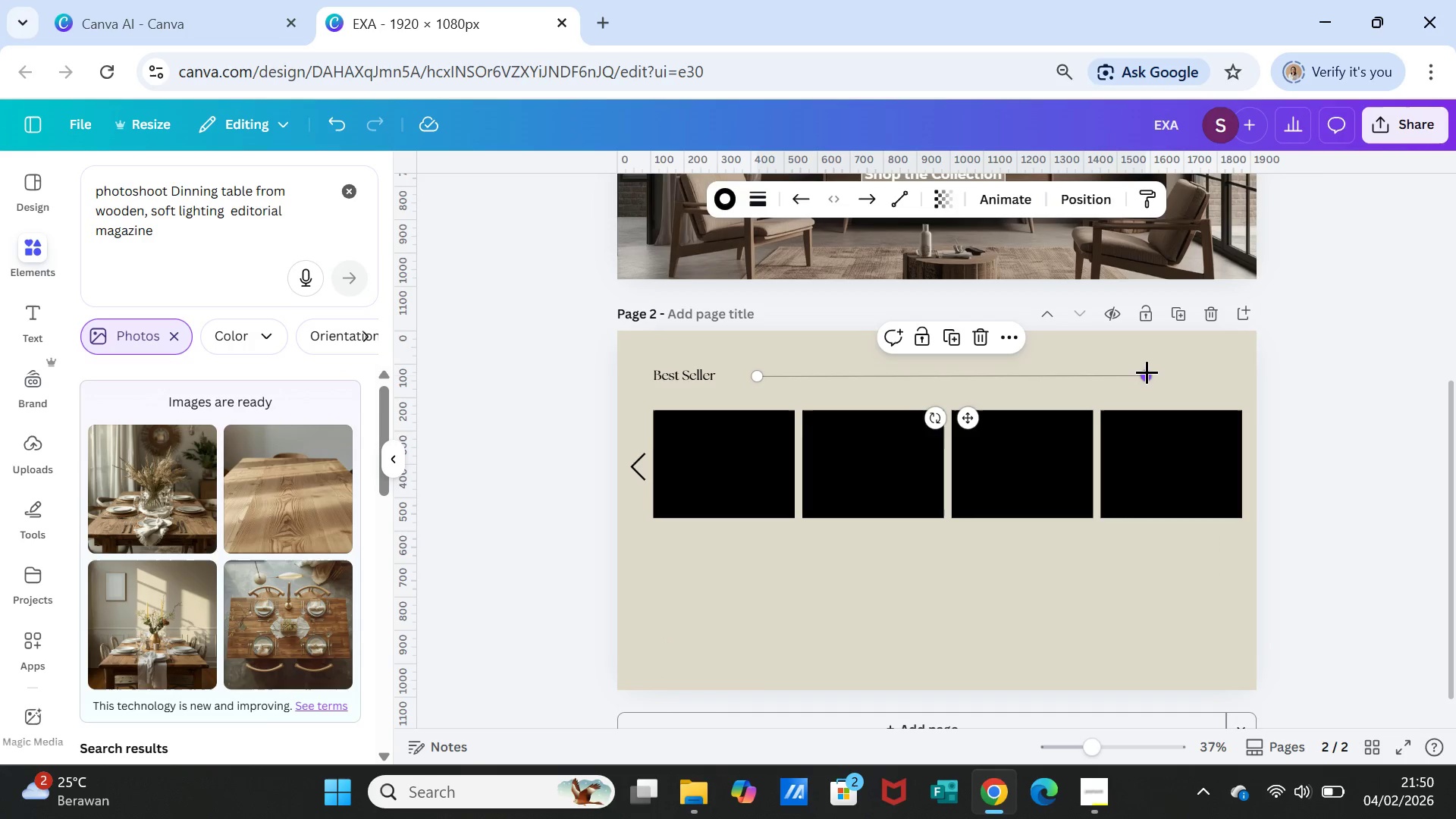 
left_click_drag(start_coordinate=[1147, 375], to_coordinate=[1236, 372])
 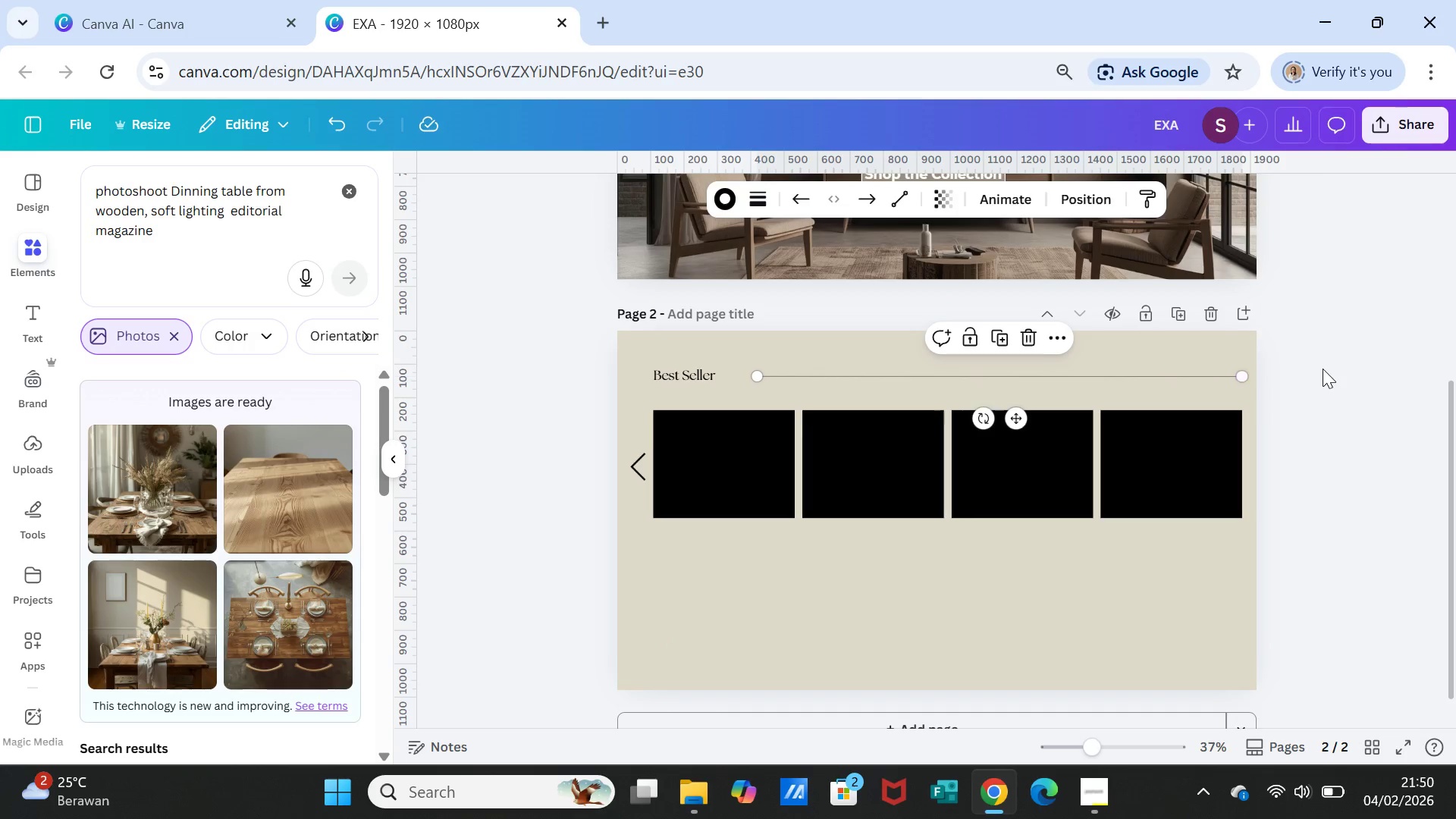 
left_click([1323, 369])
 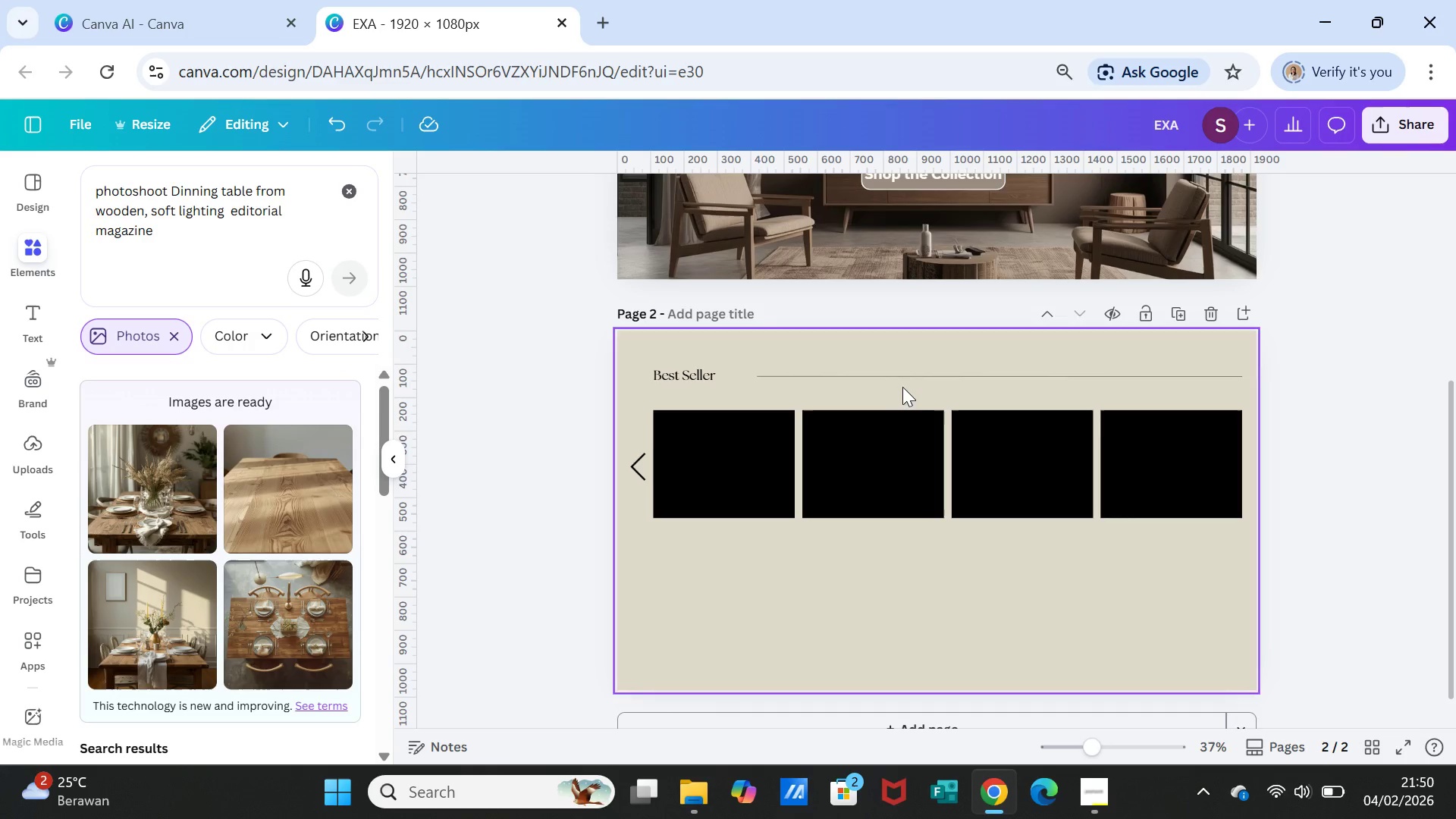 
left_click([902, 377])
 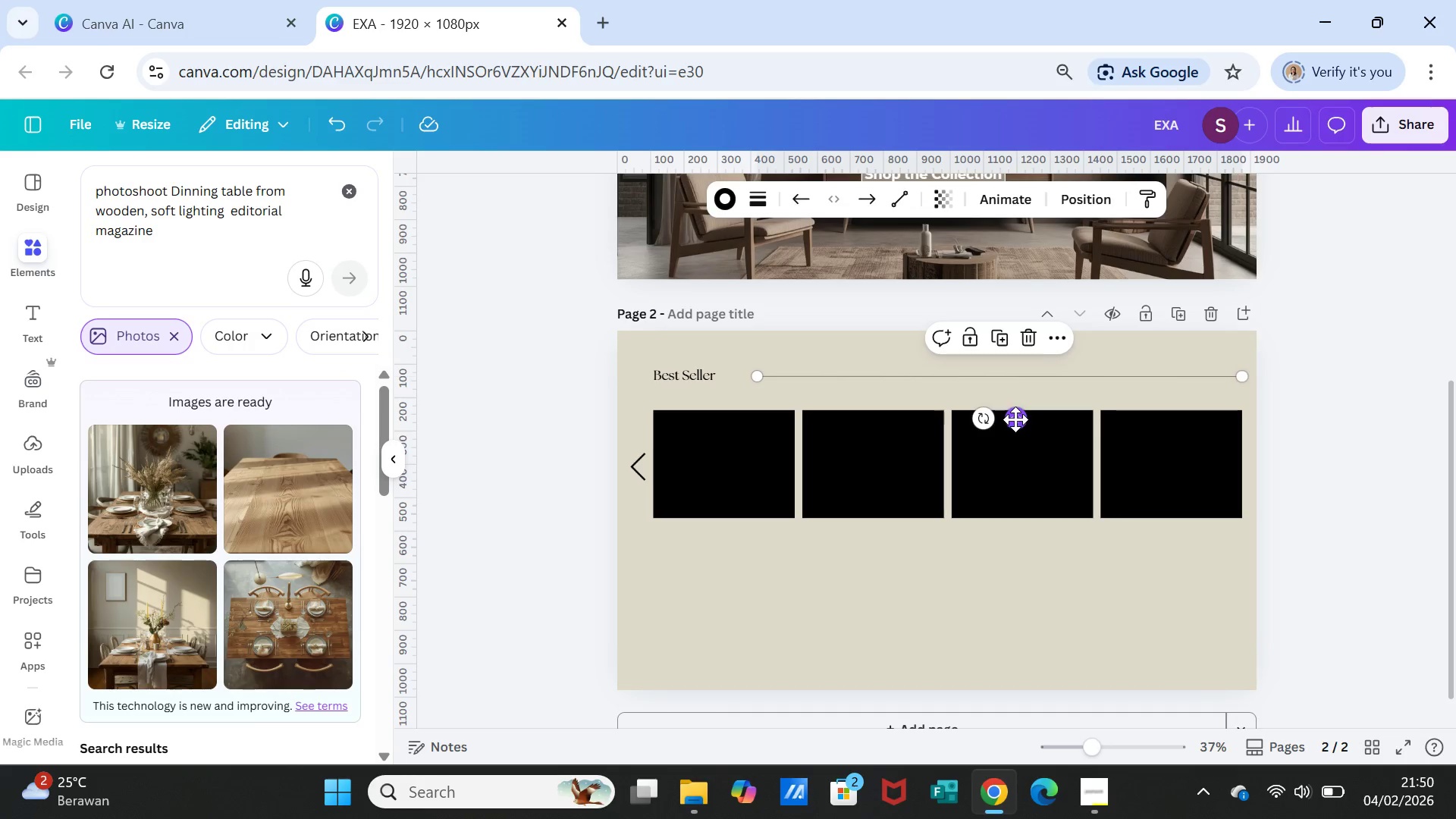 
left_click_drag(start_coordinate=[1015, 419], to_coordinate=[990, 423])
 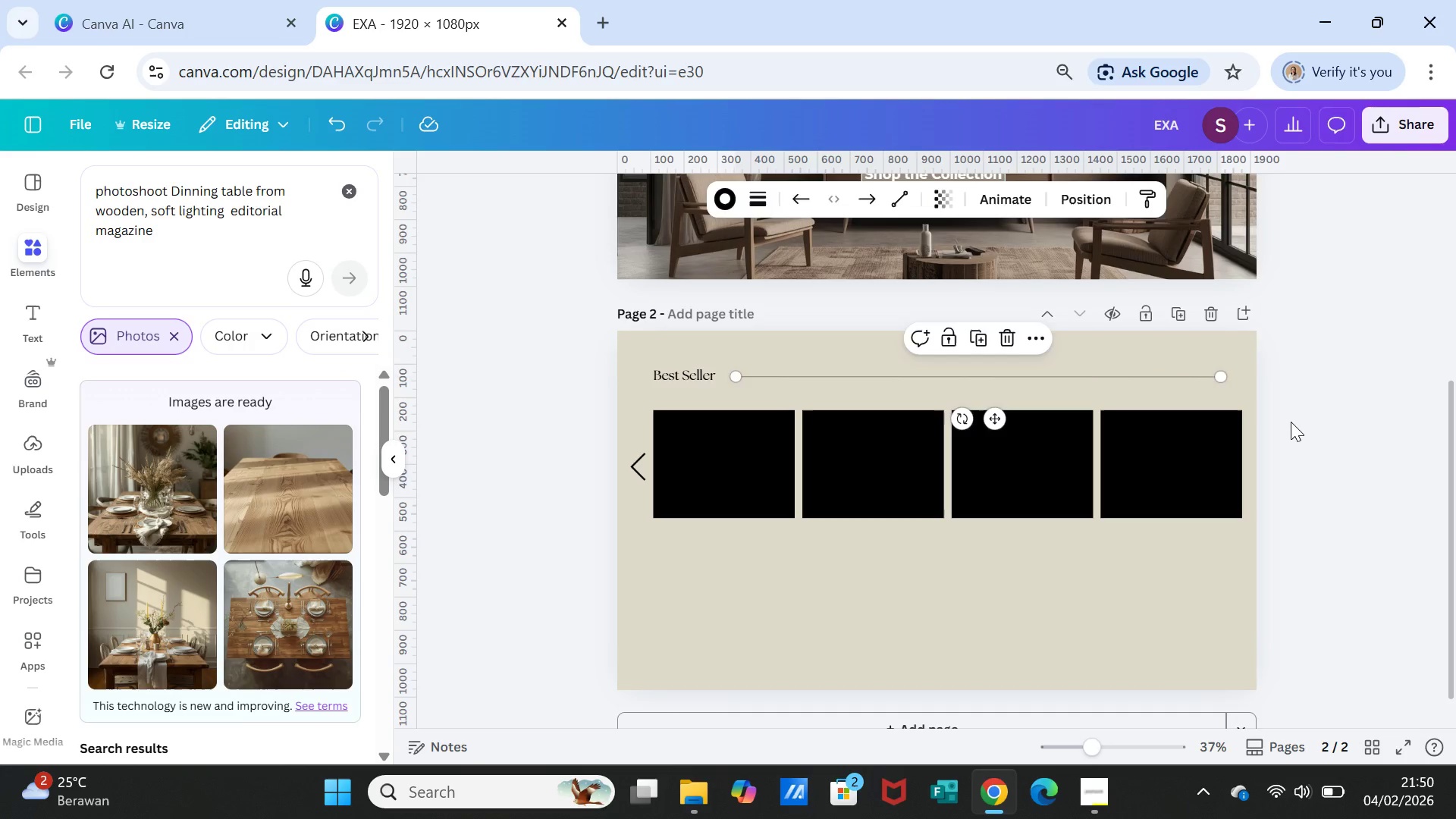 
left_click([1291, 422])
 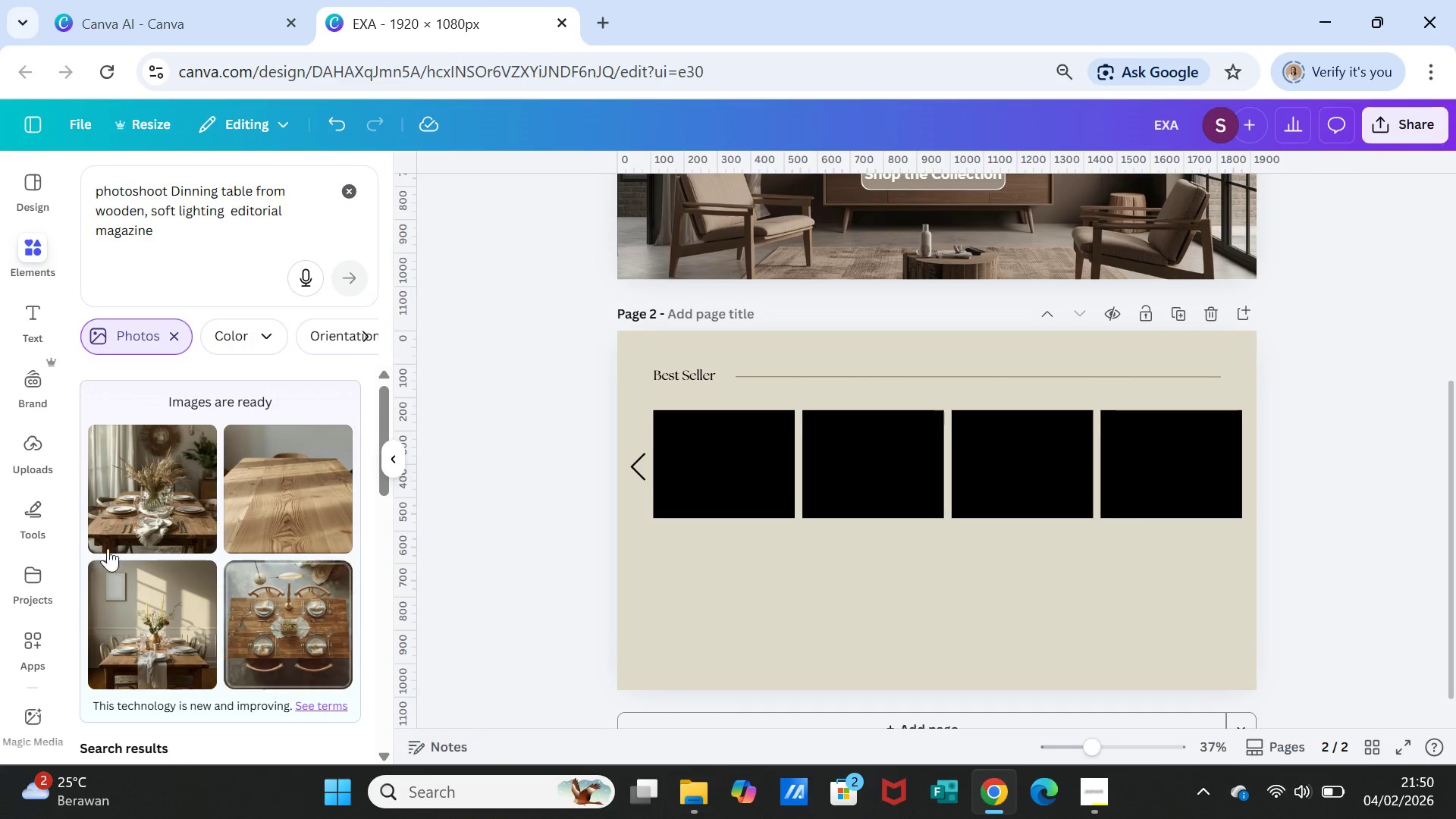 
wait(9.7)
 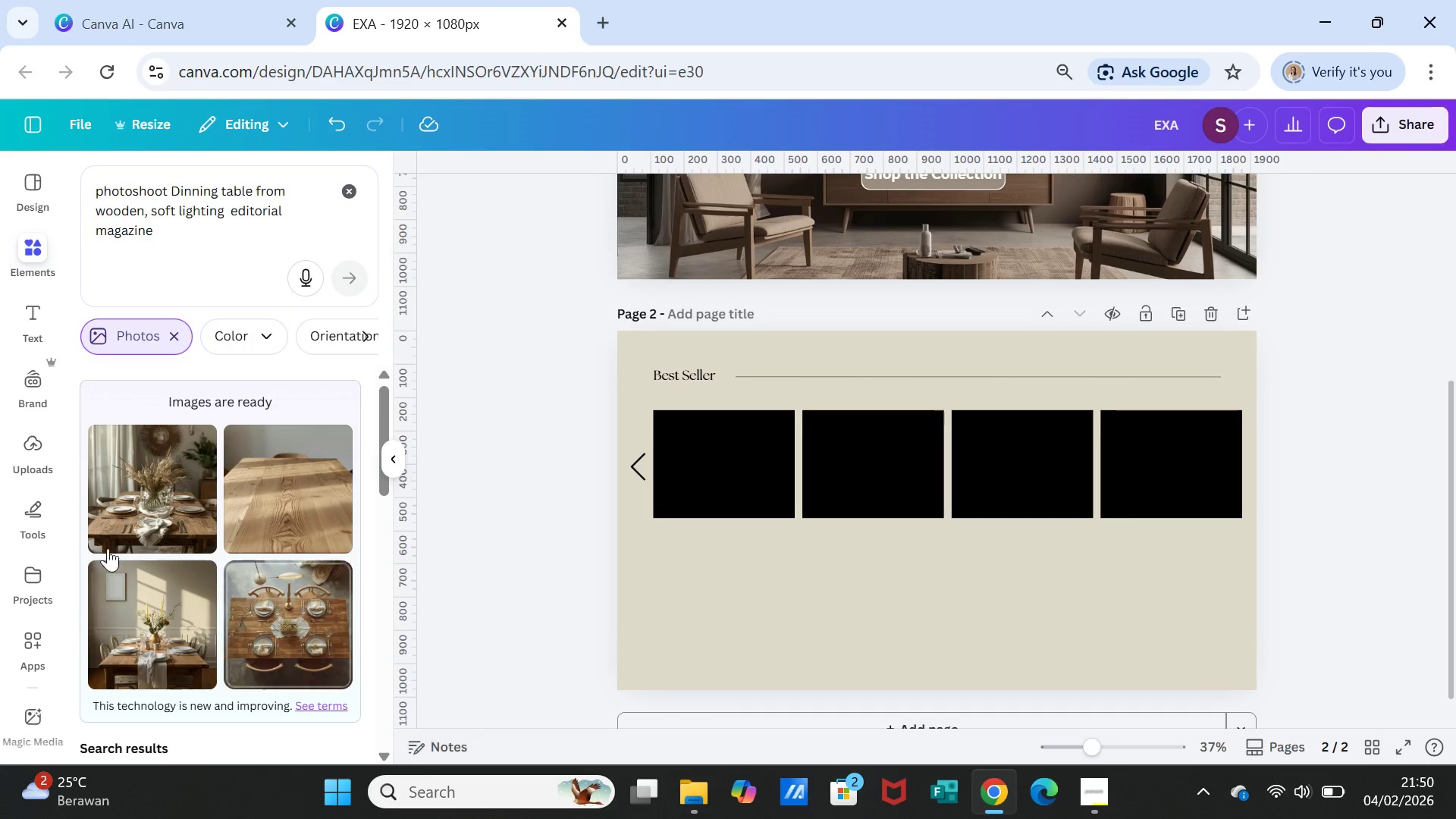 
left_click([168, 193])
 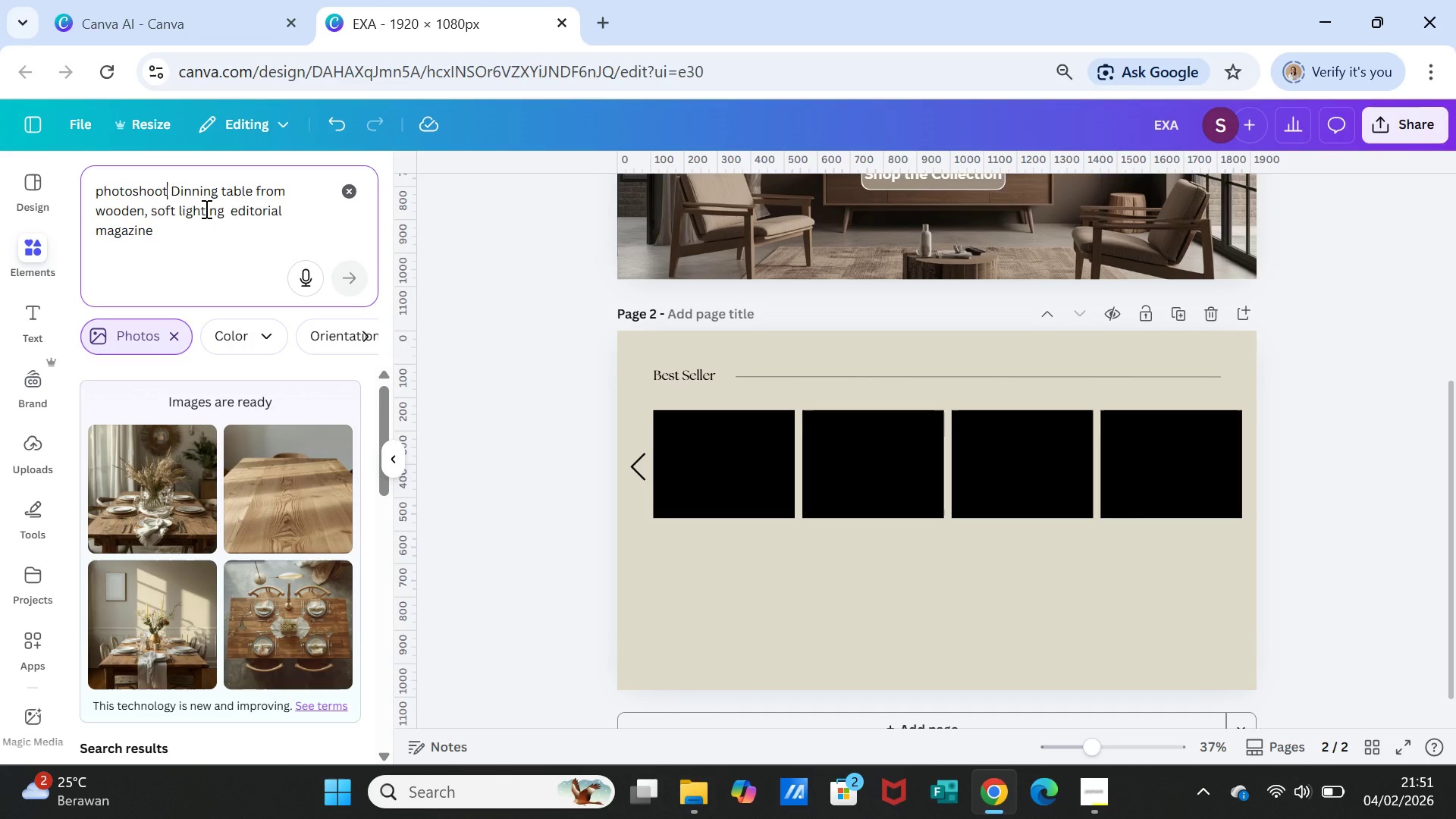 
key(Space)
 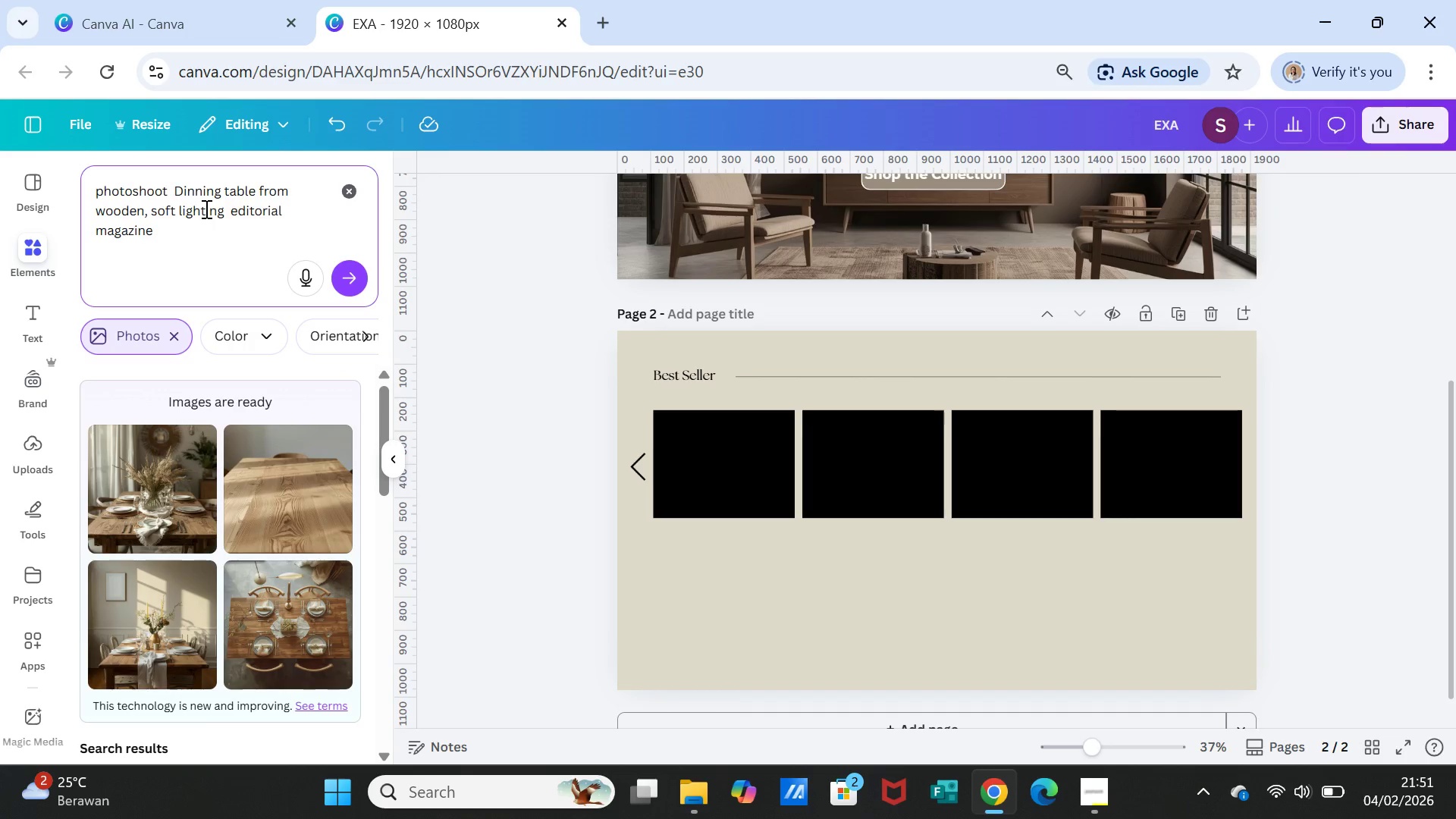 
type(only )
 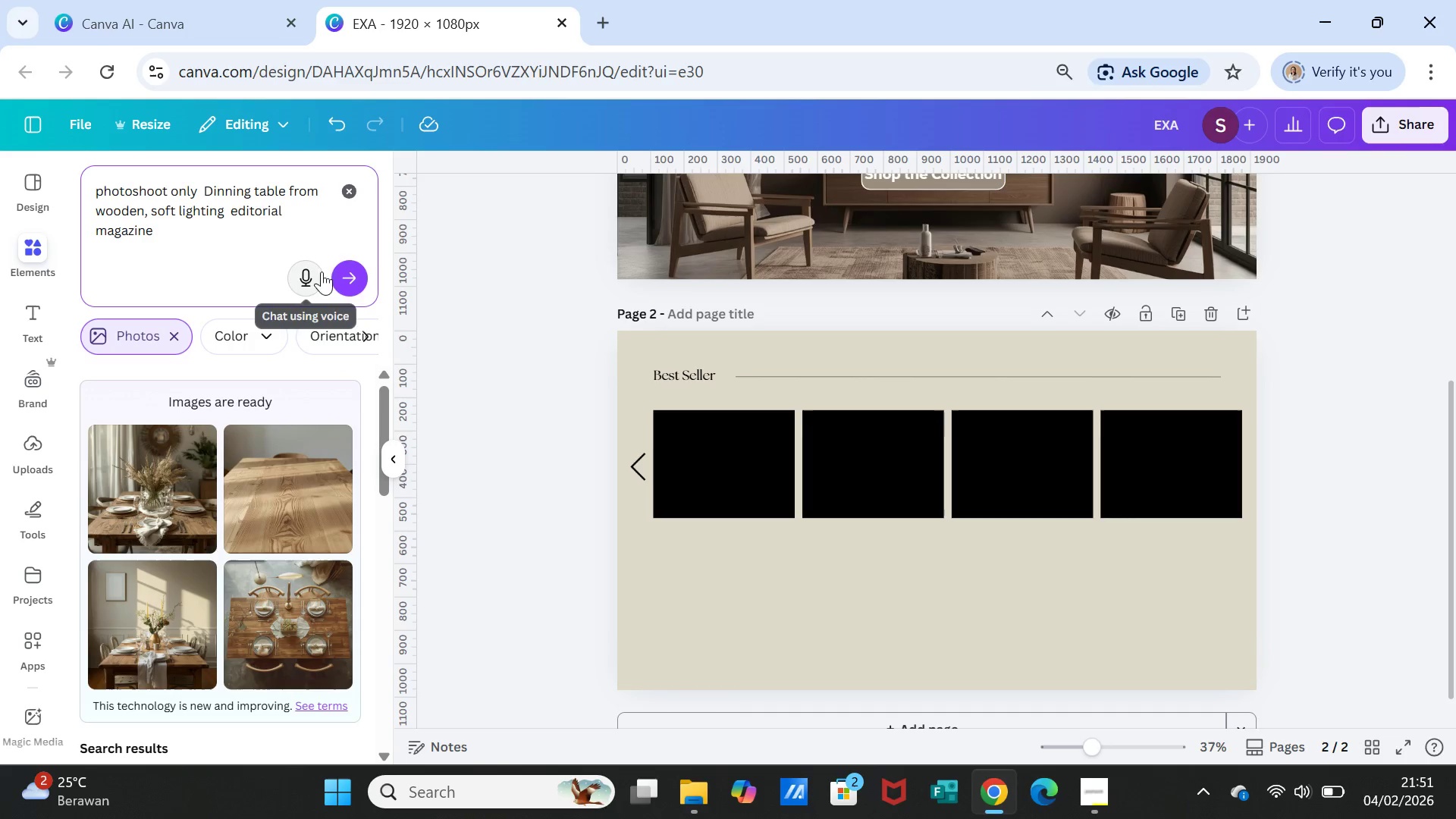 
left_click([347, 271])
 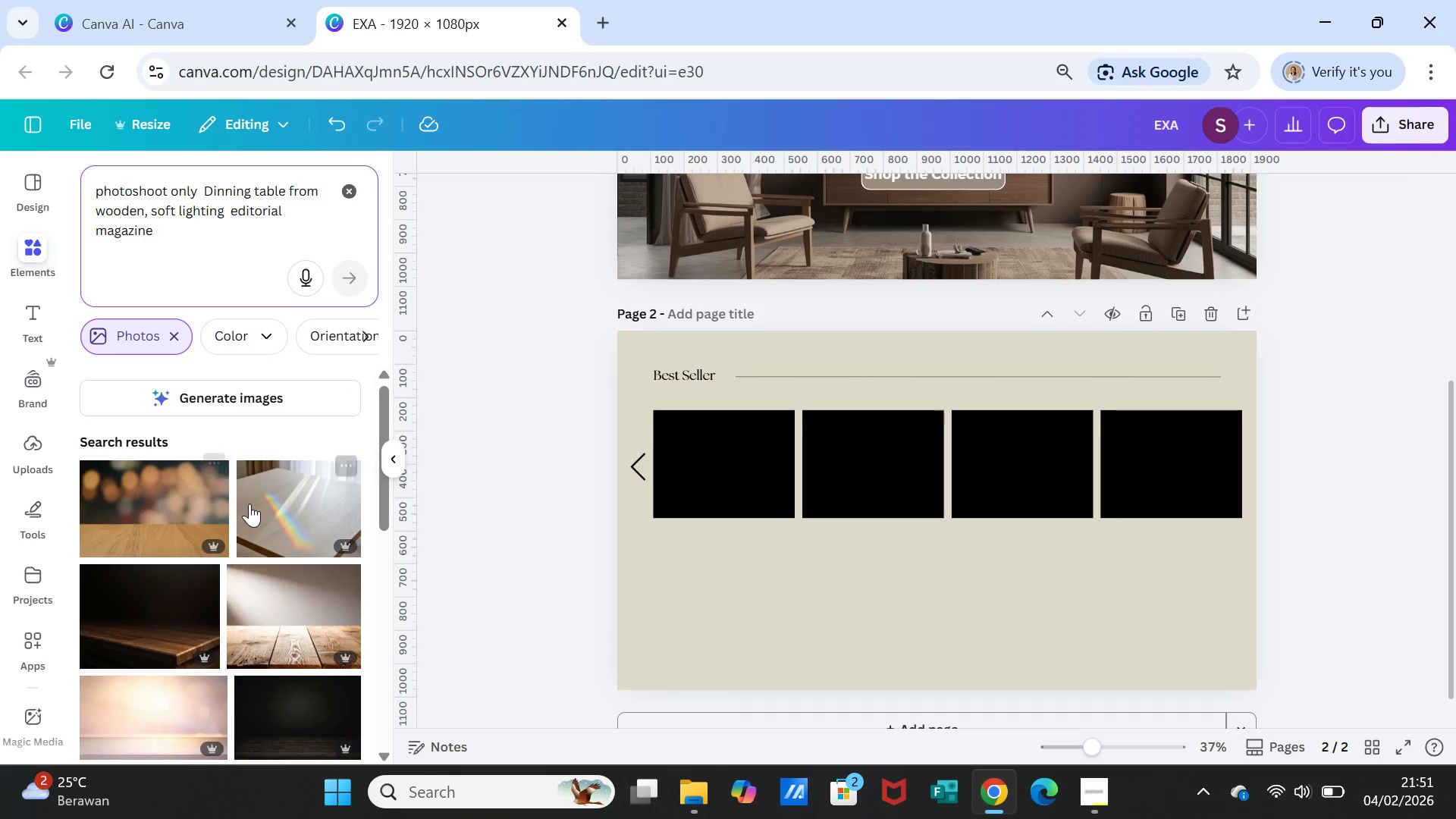 
scroll: coordinate [250, 507], scroll_direction: down, amount: 3.0
 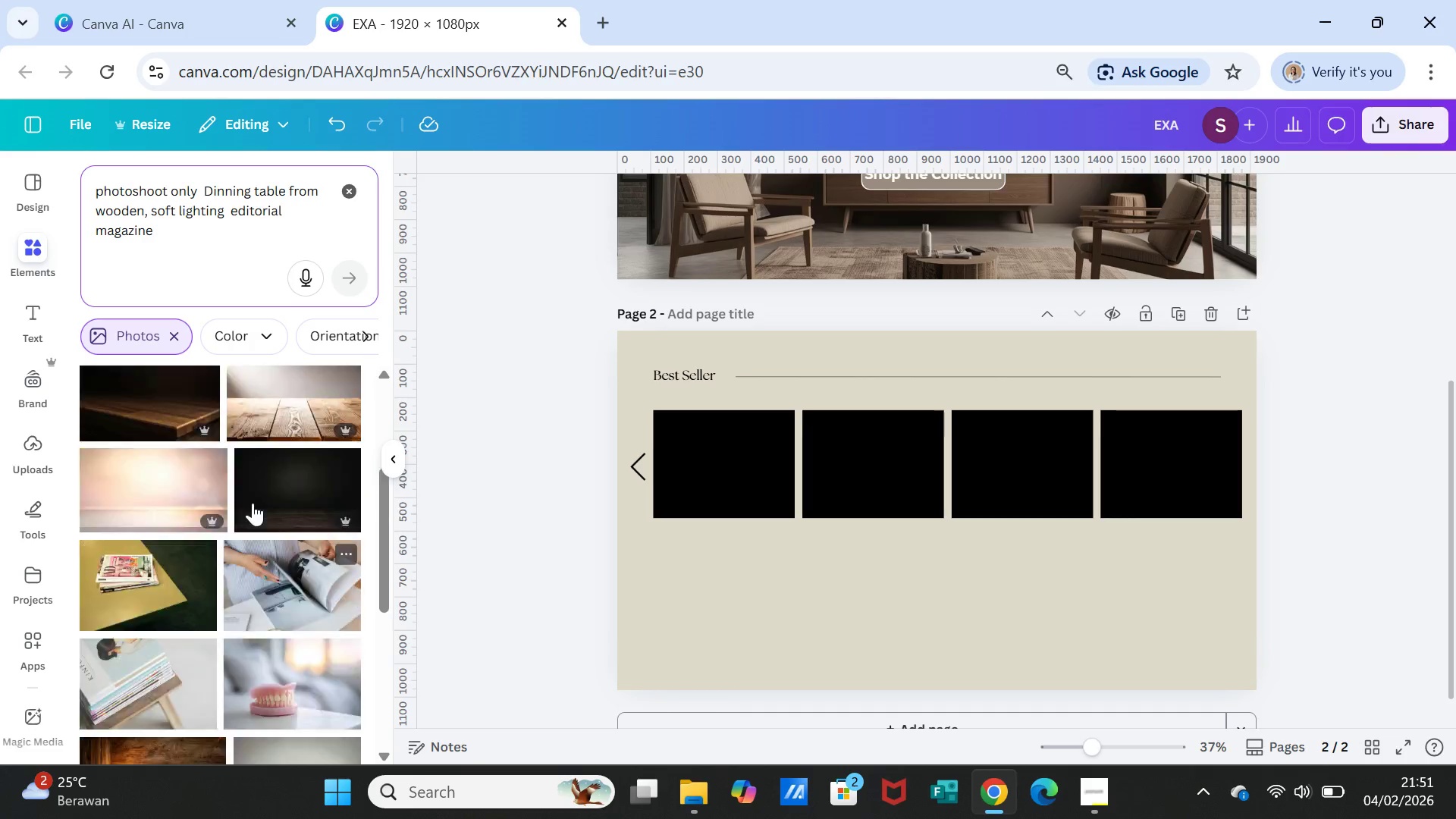 
scroll: coordinate [253, 503], scroll_direction: up, amount: 3.0
 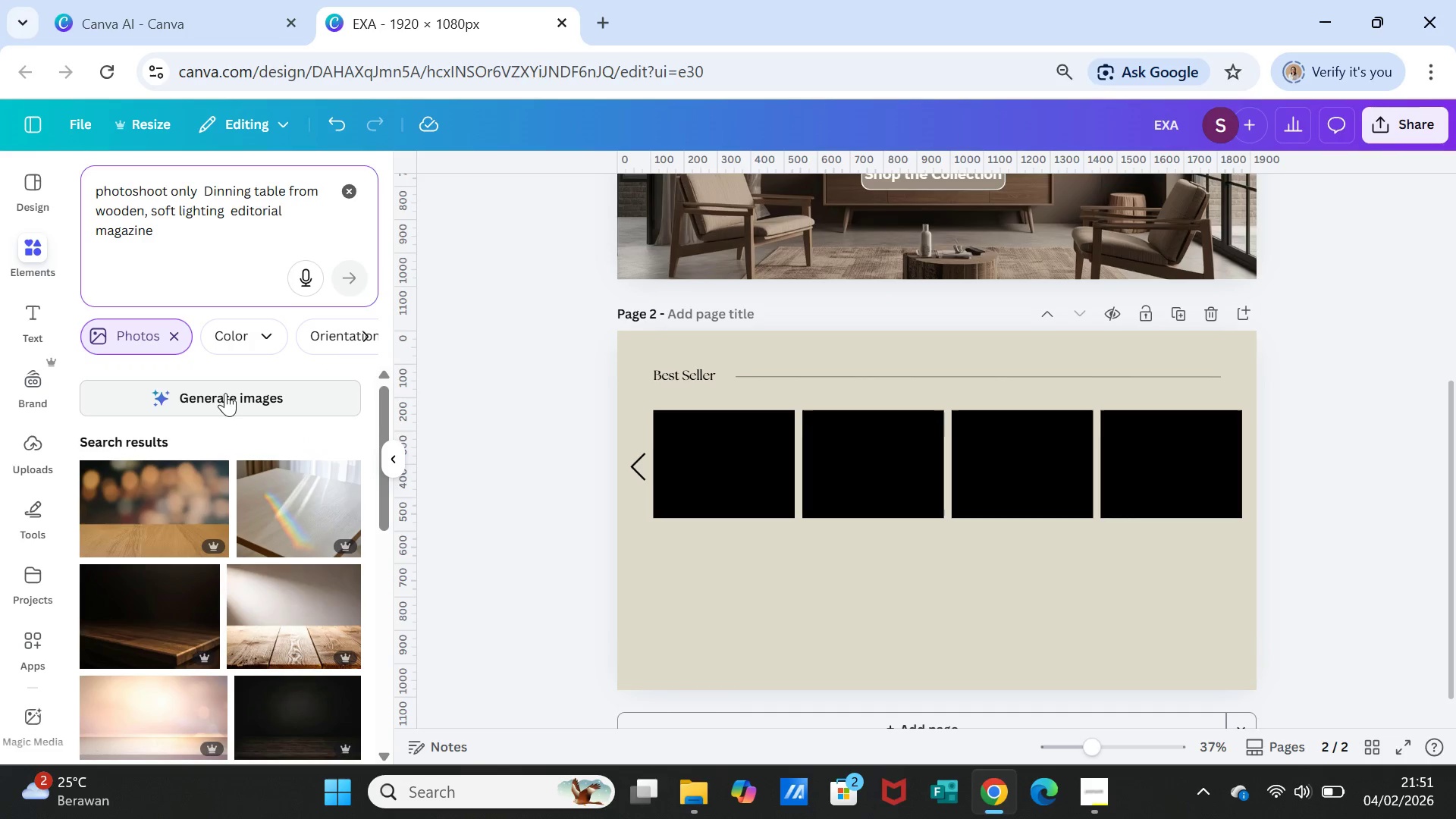 
left_click([225, 391])
 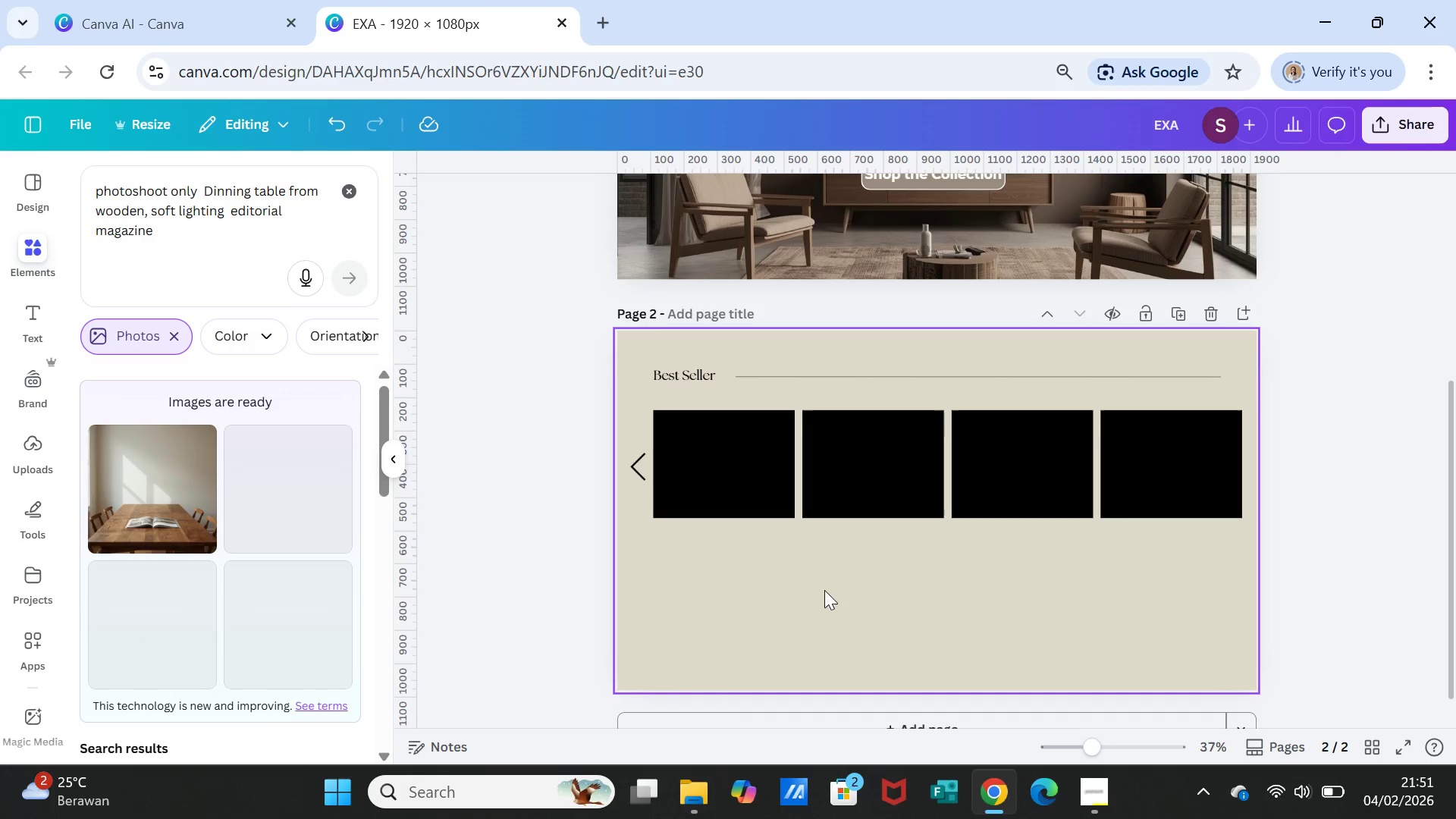 
wait(21.61)
 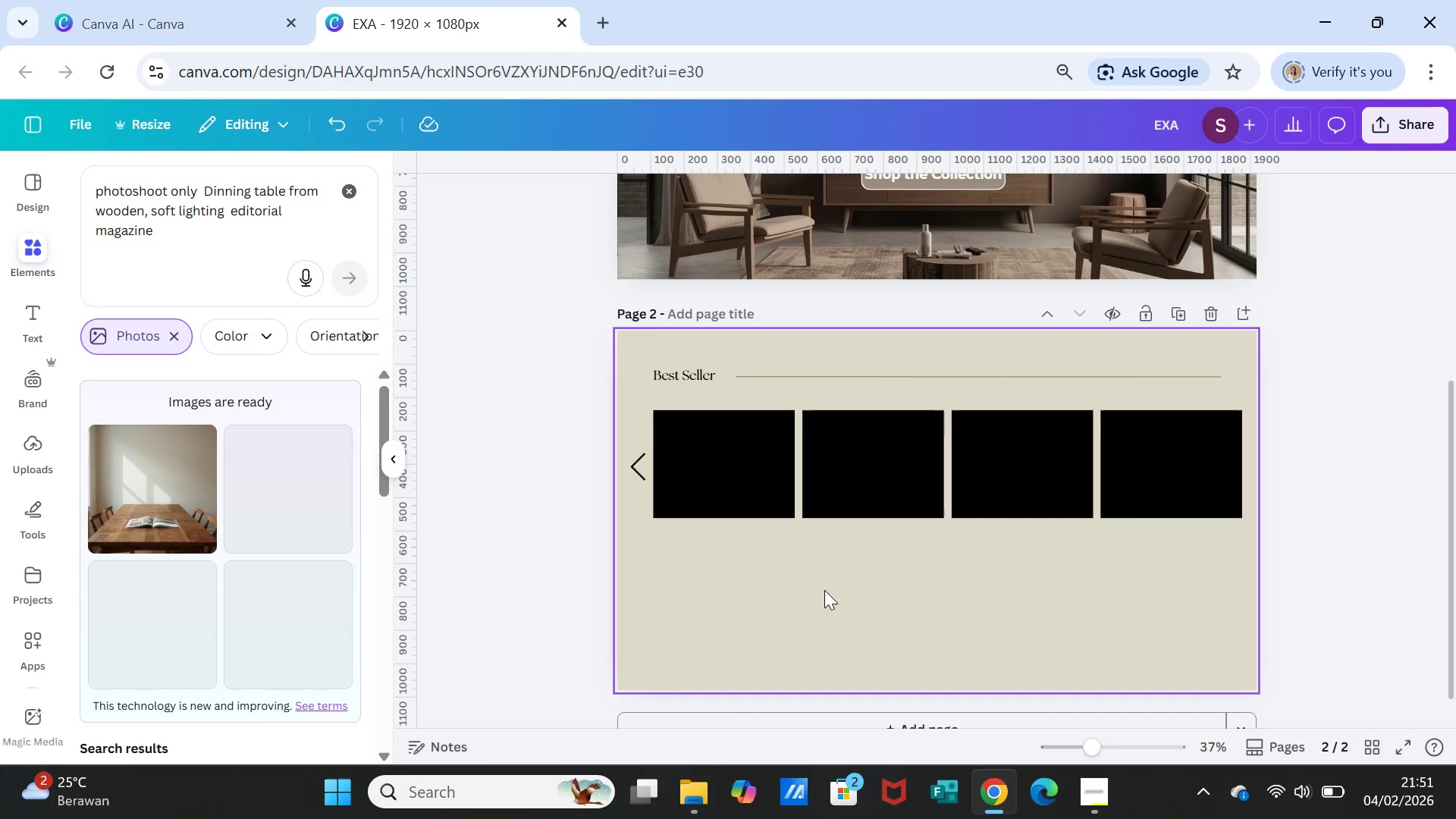 
left_click_drag(start_coordinate=[170, 189], to_coordinate=[90, 181])
 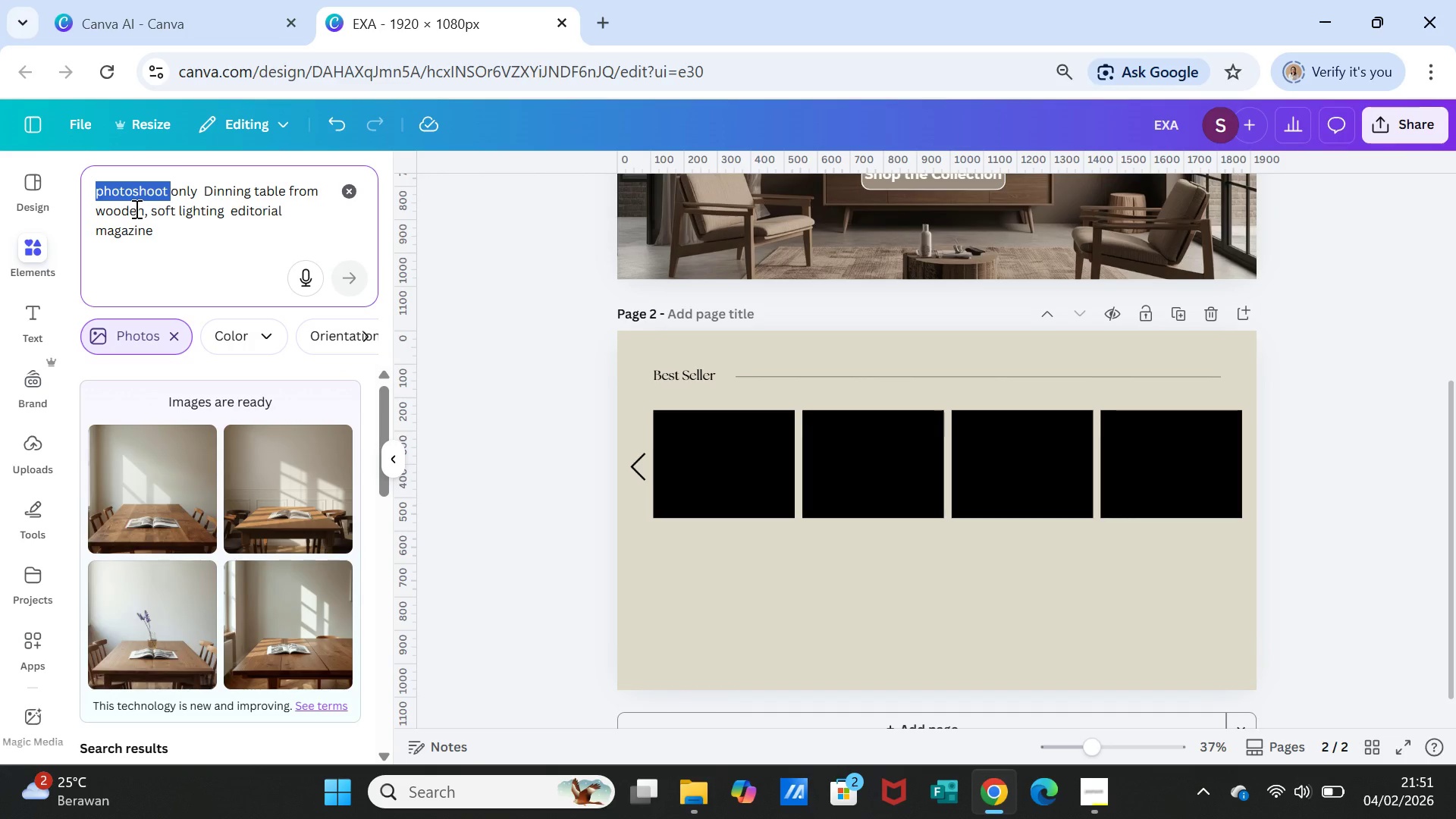 
type(view )
 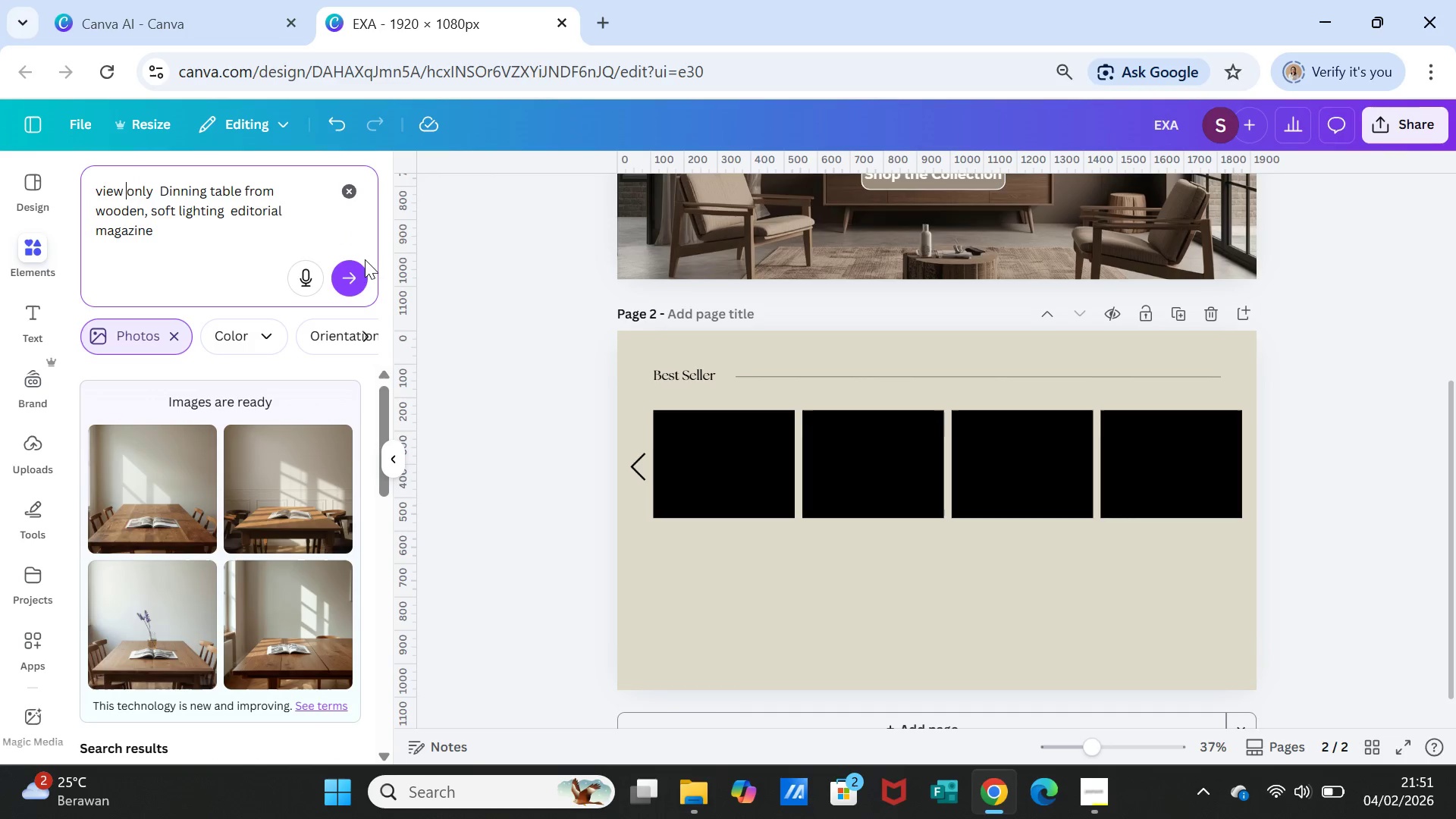 
left_click([360, 271])
 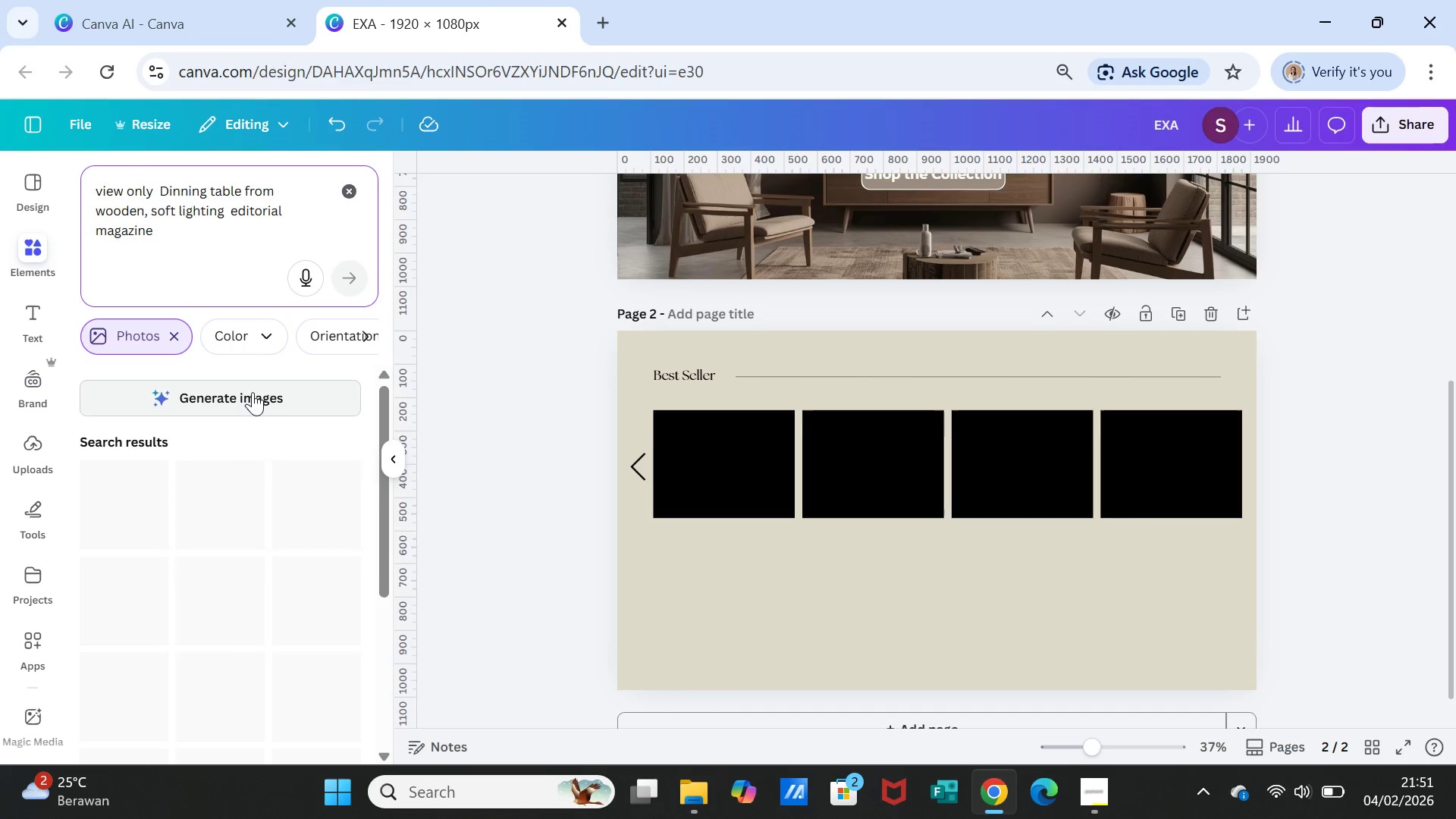 
left_click([253, 392])
 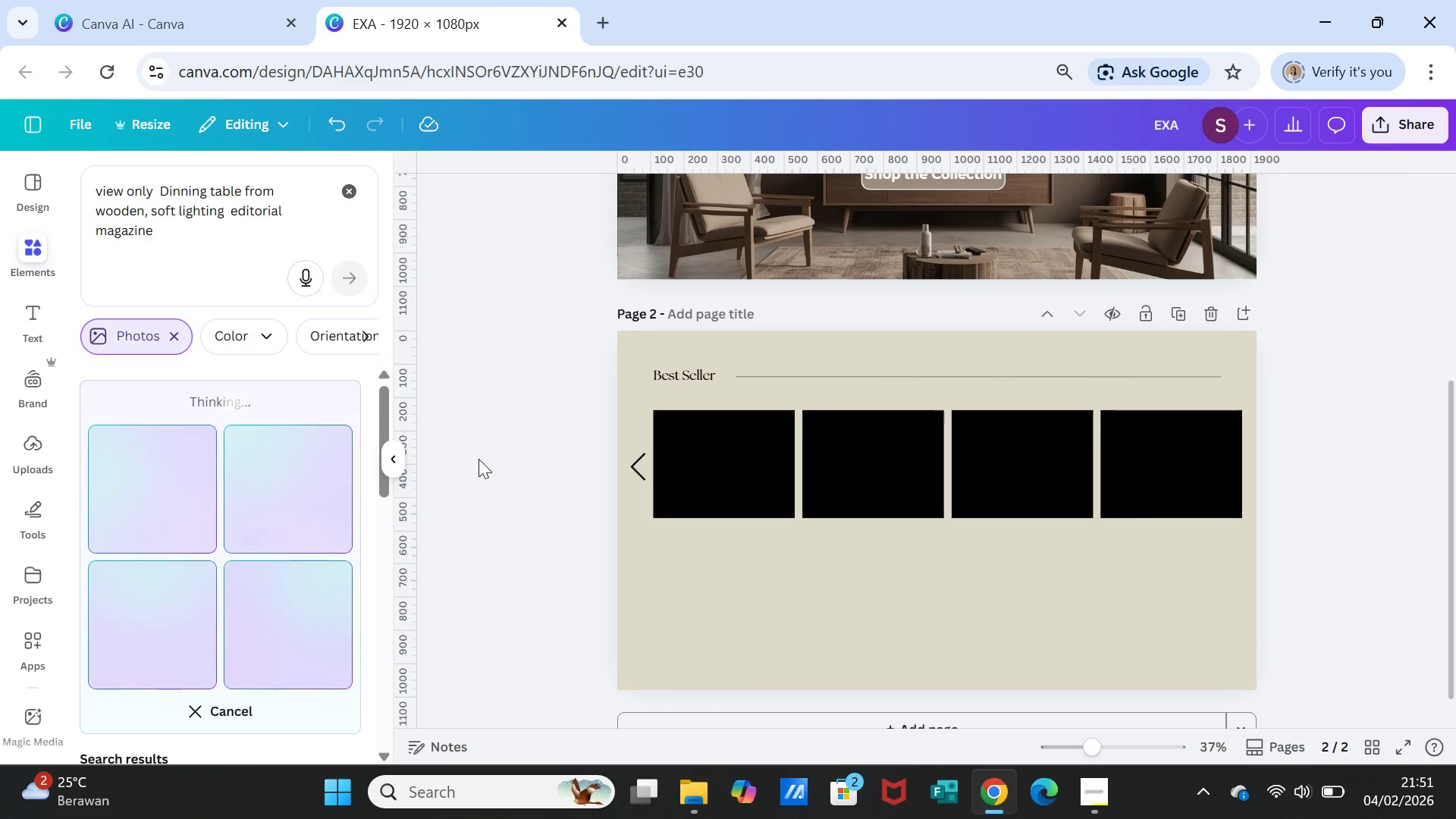 
wait(13.05)
 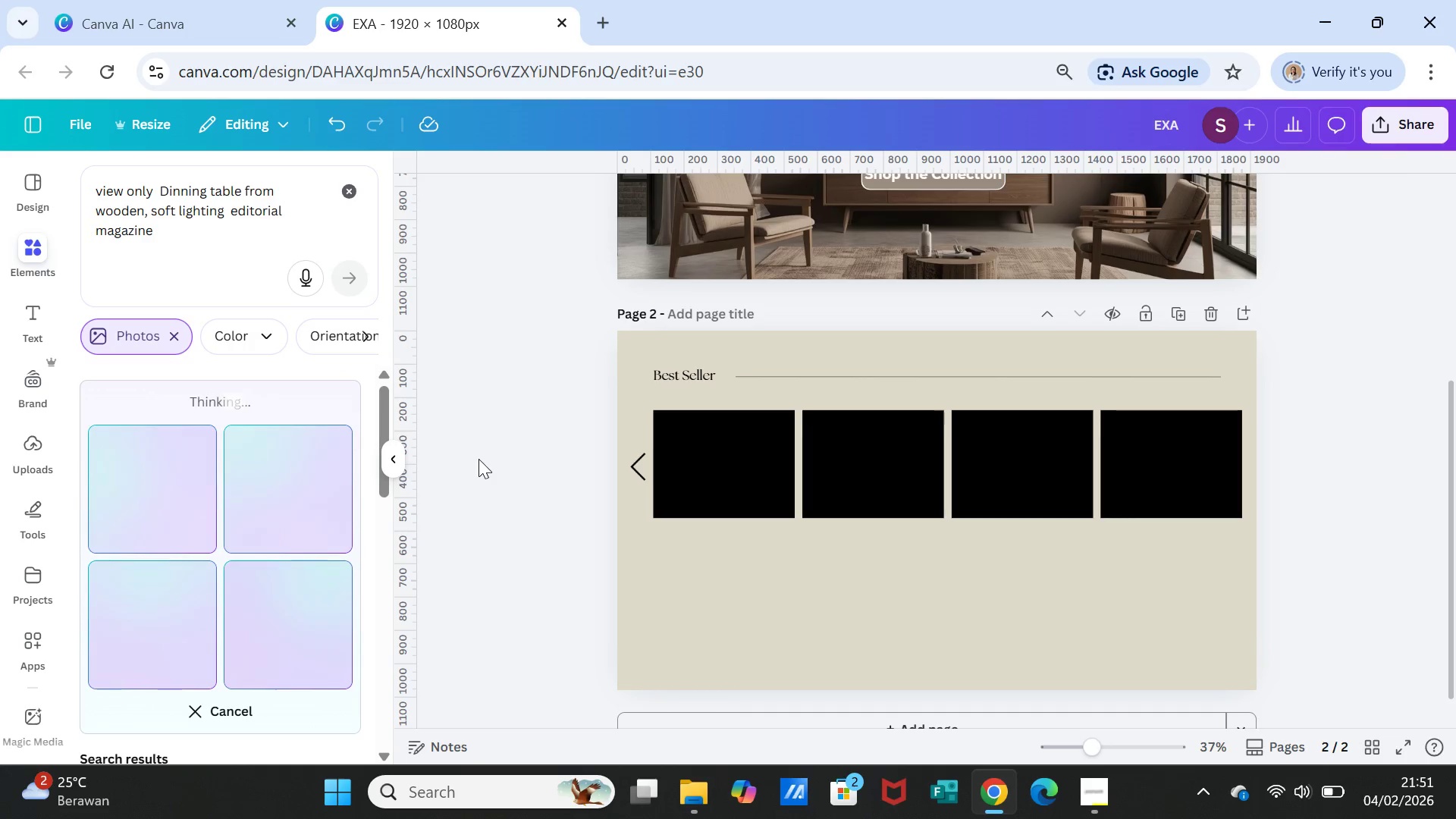 
left_click([1086, 375])
 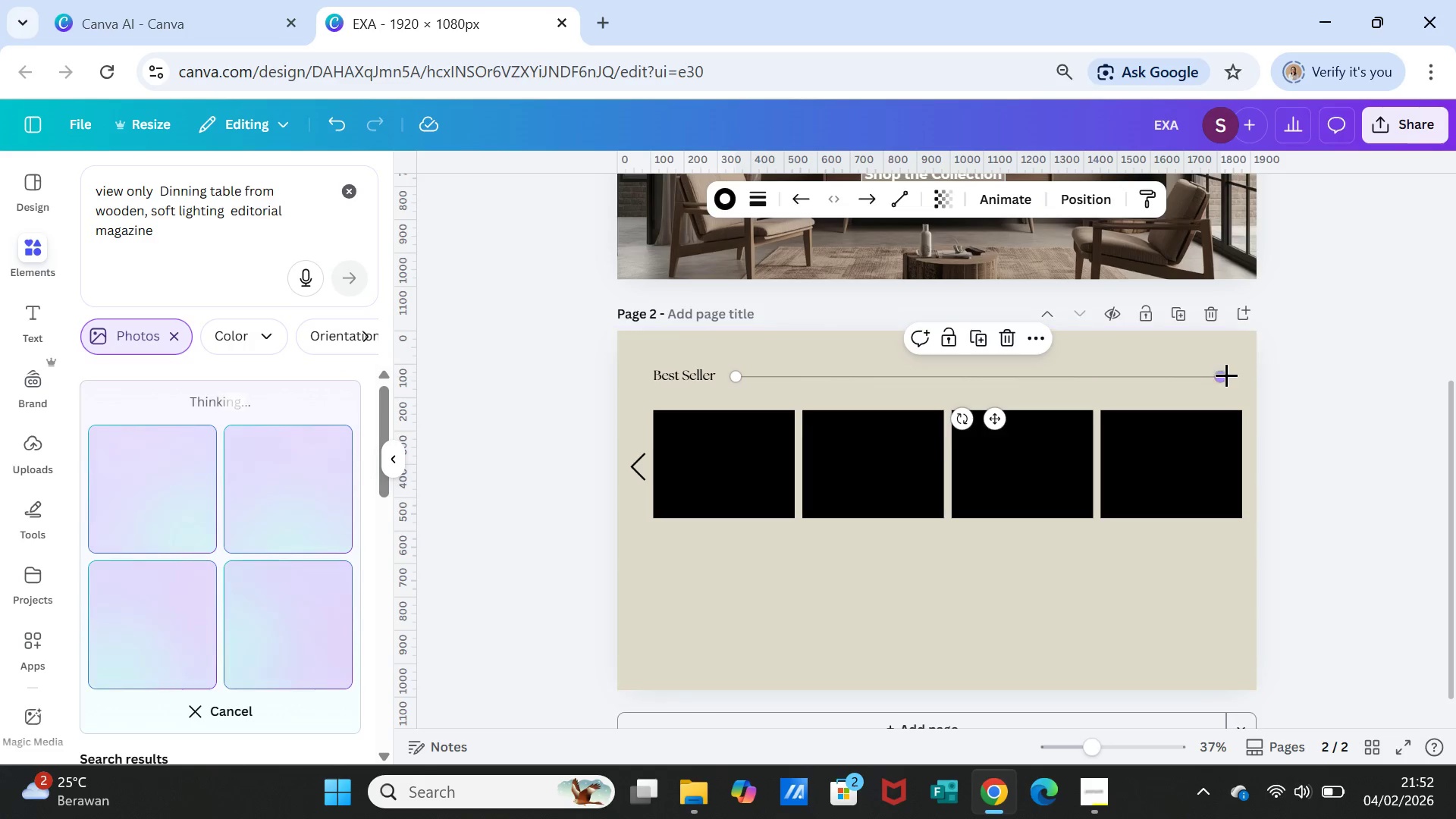 
left_click_drag(start_coordinate=[1226, 375], to_coordinate=[1239, 373])
 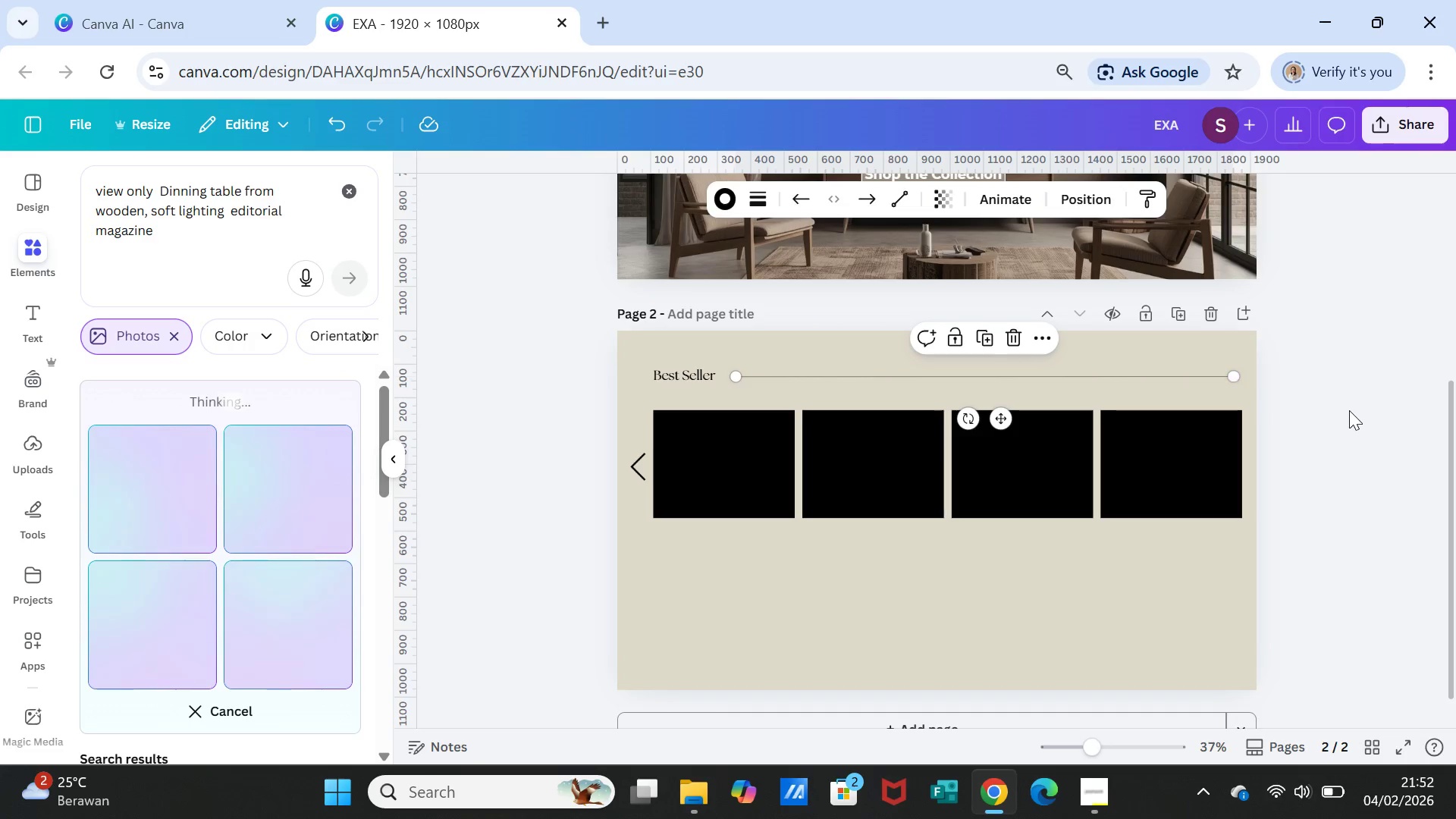 
left_click([1349, 412])
 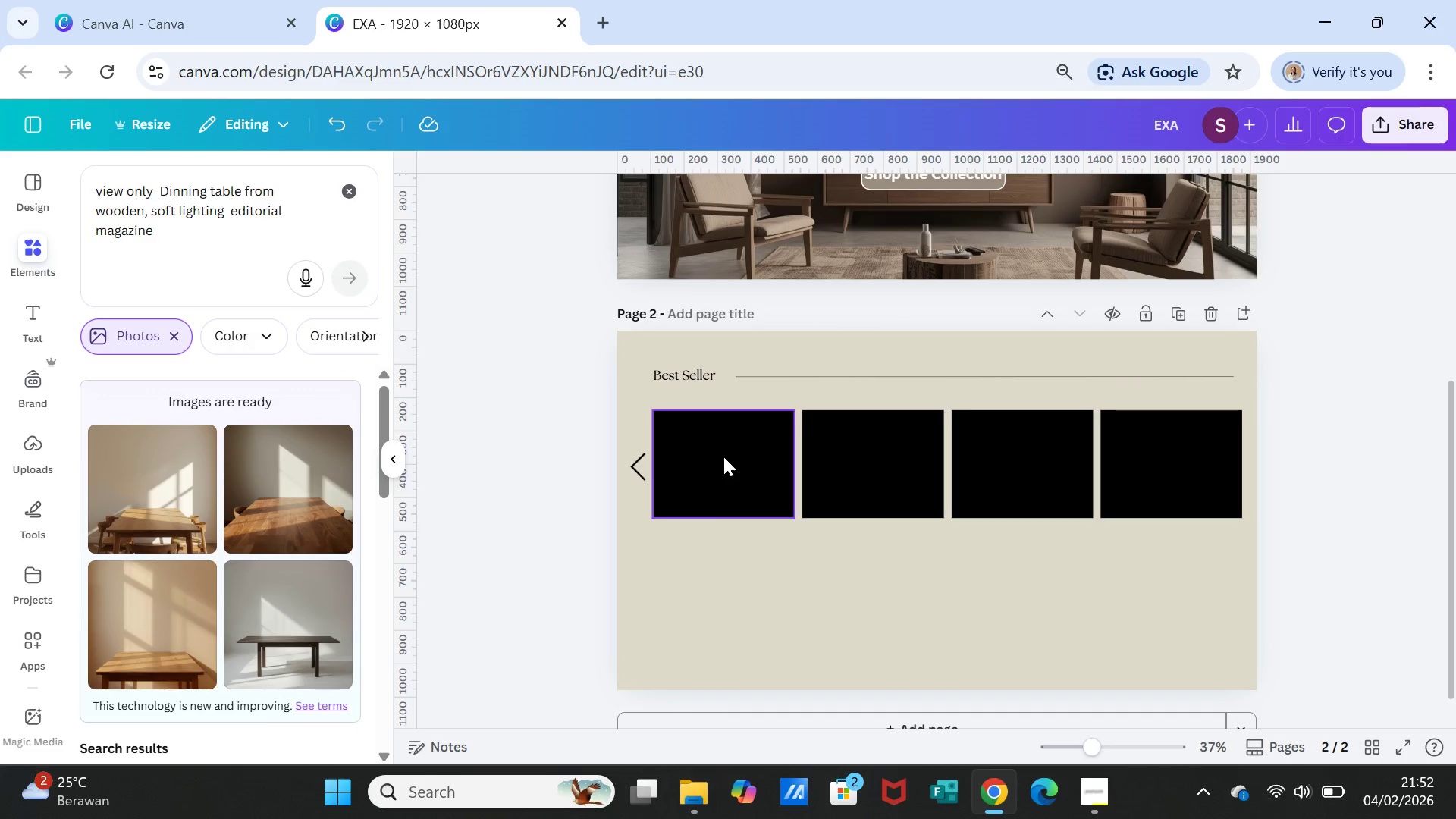 
wait(7.17)
 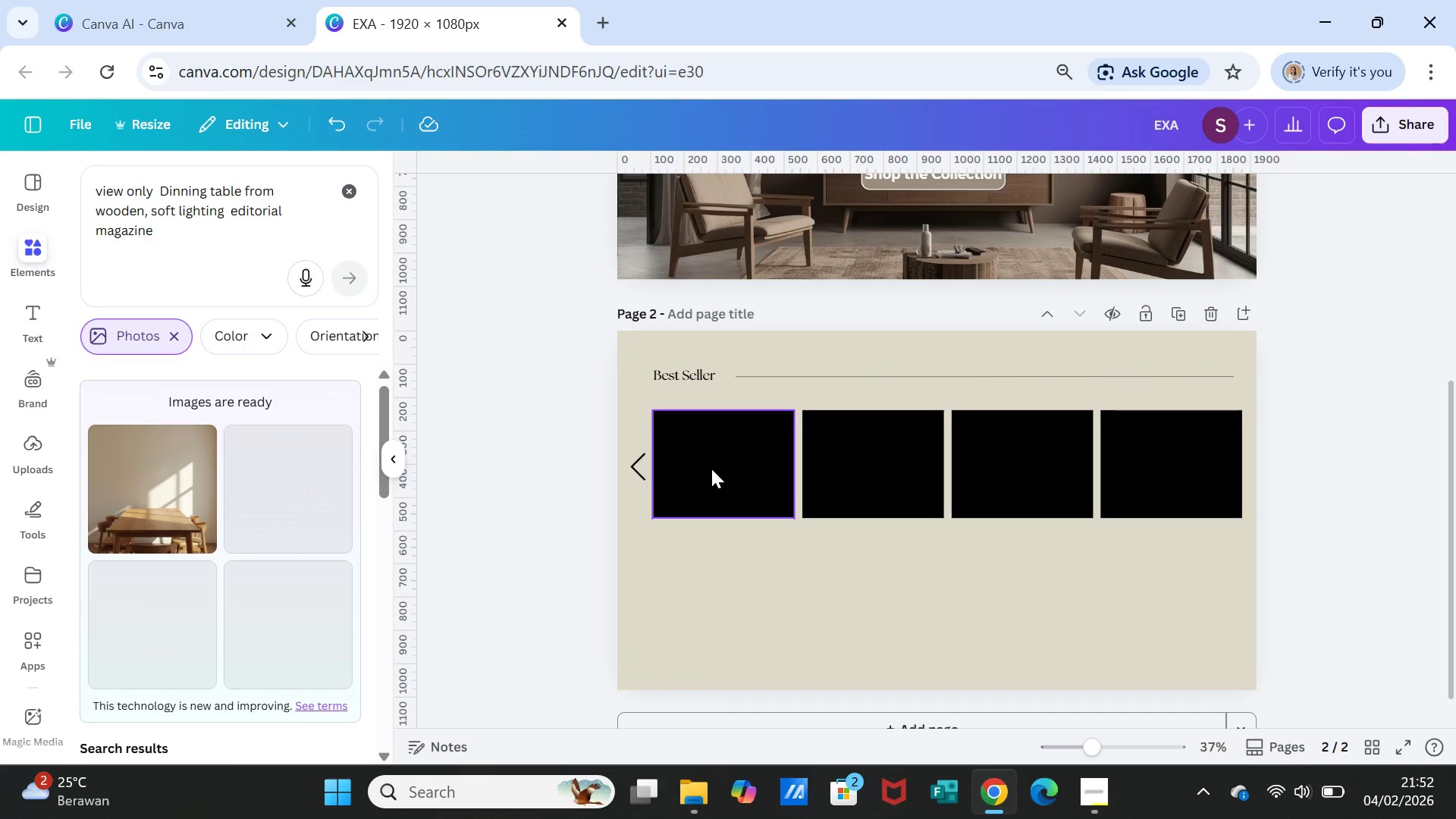 
left_click([278, 648])
 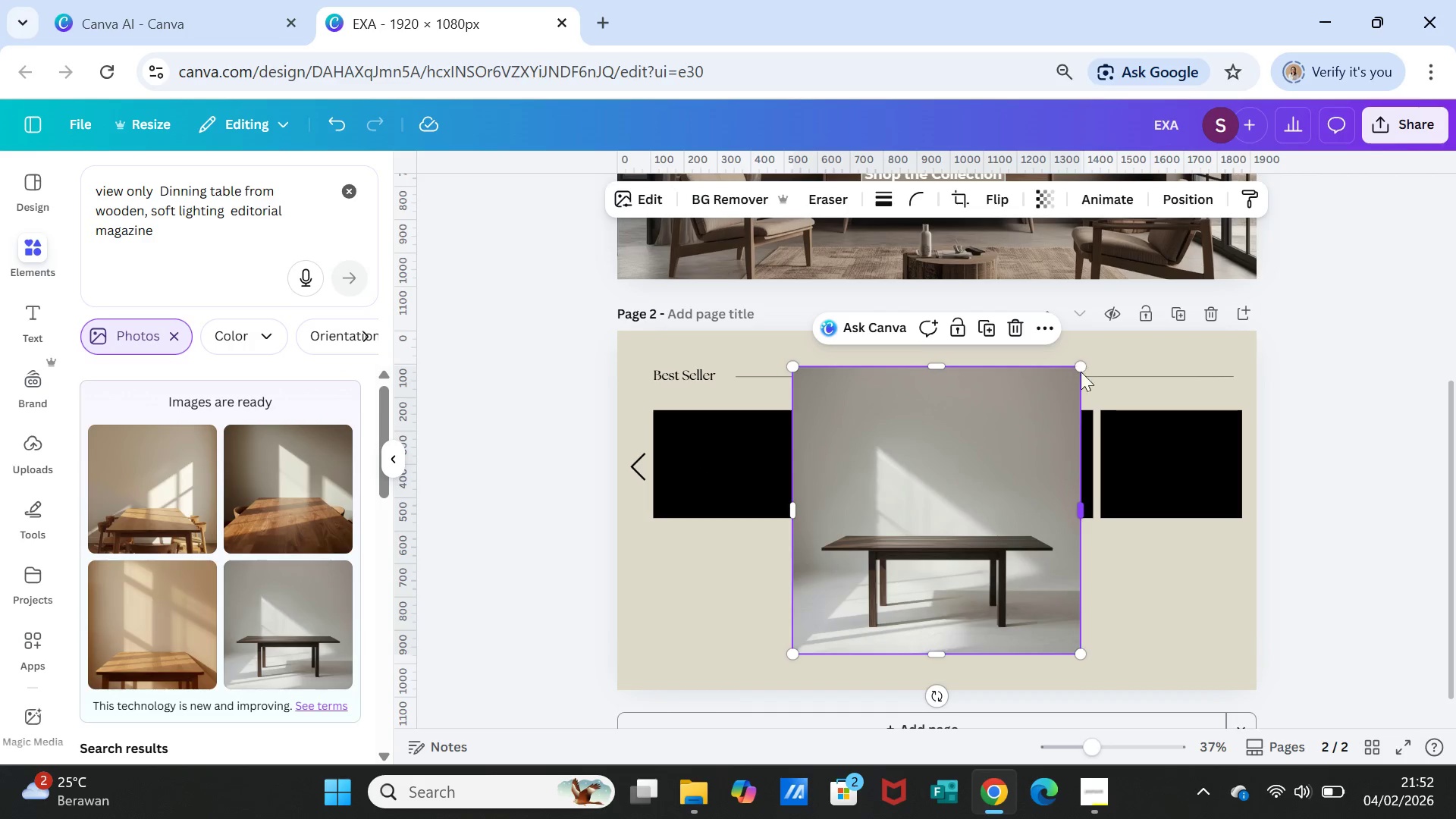 
left_click_drag(start_coordinate=[1081, 365], to_coordinate=[946, 577])
 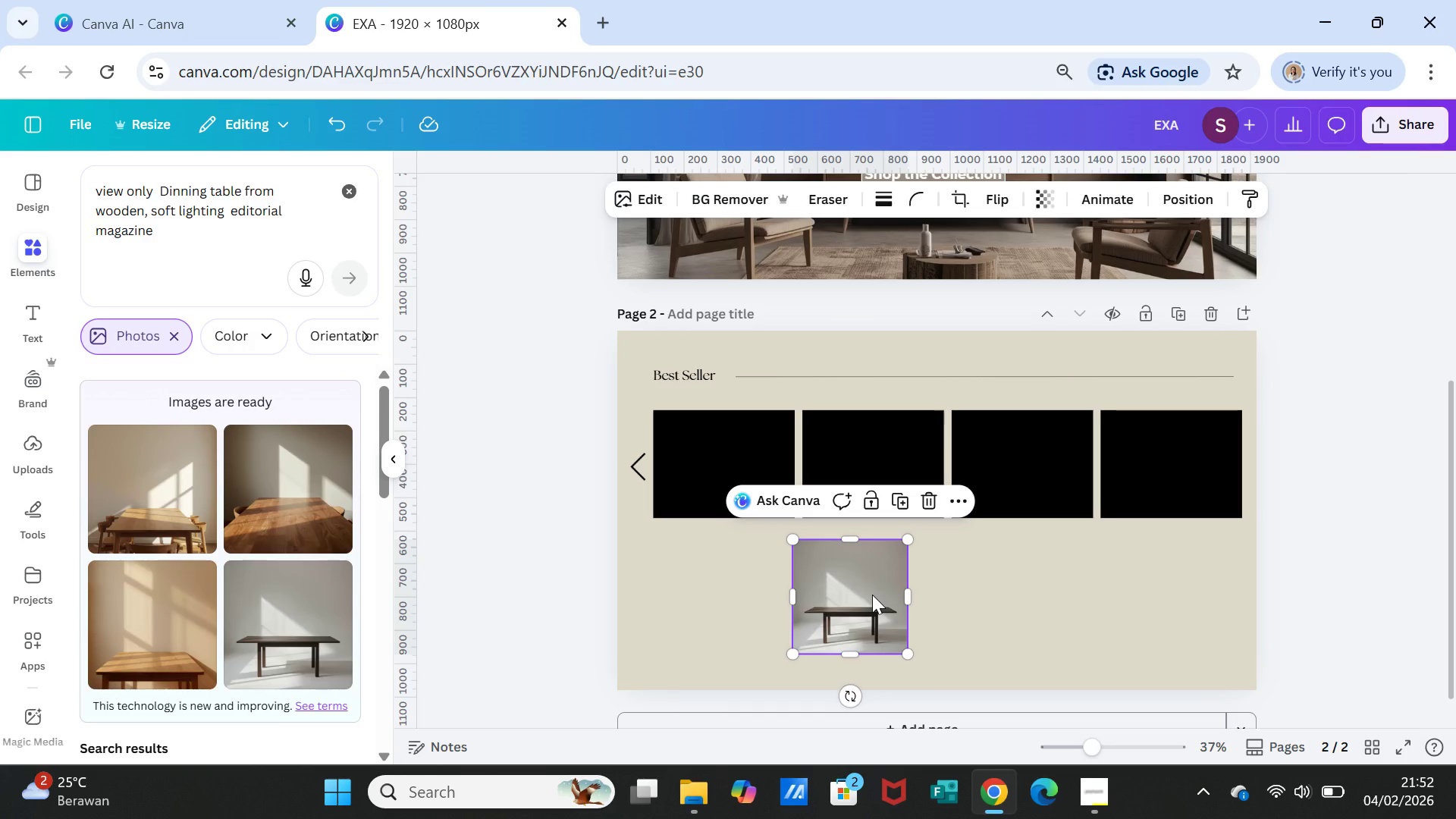 
left_click_drag(start_coordinate=[872, 595], to_coordinate=[733, 463])
 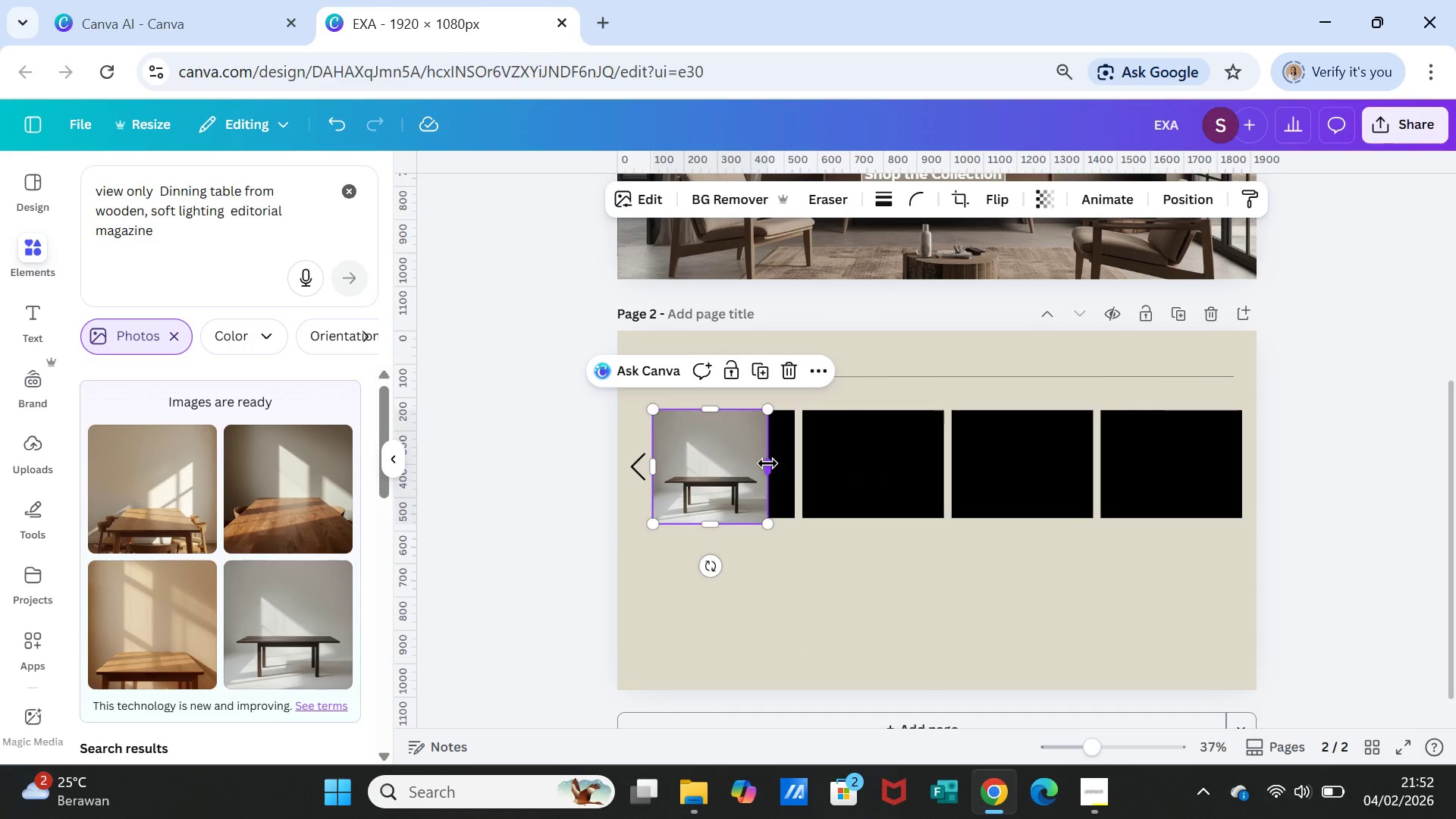 
left_click_drag(start_coordinate=[767, 463], to_coordinate=[791, 463])
 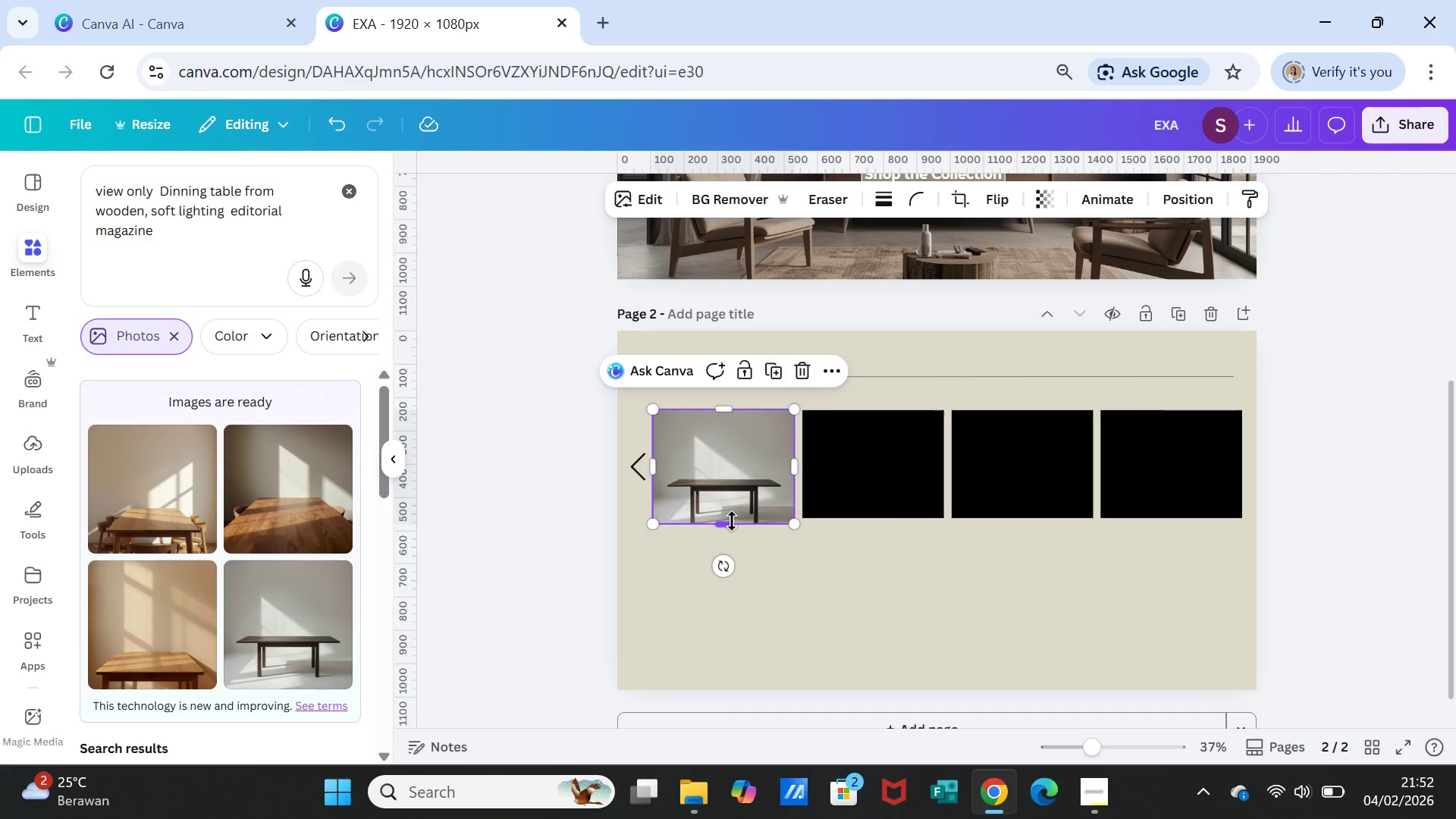 
left_click_drag(start_coordinate=[731, 522], to_coordinate=[731, 513])
 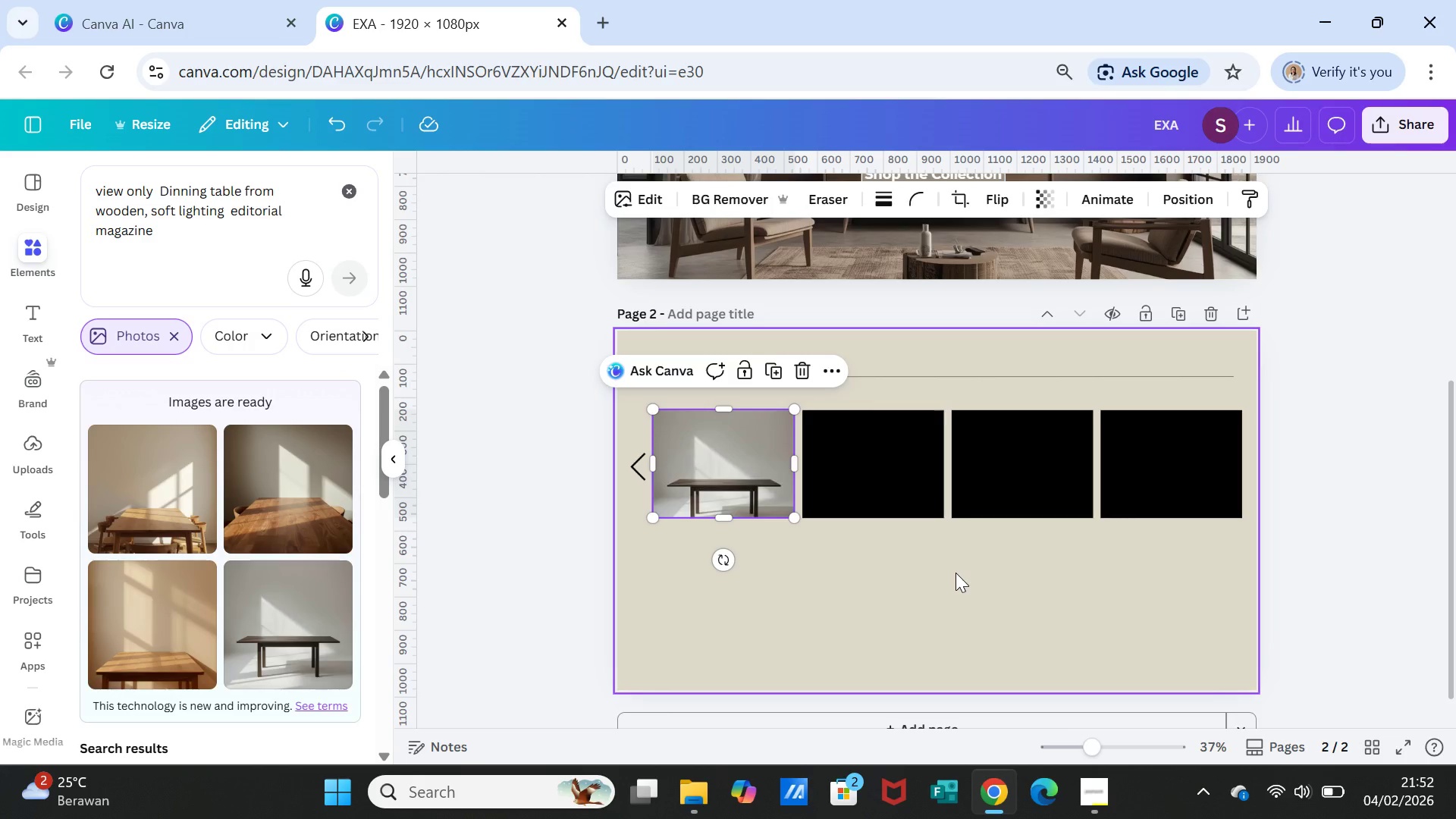 
left_click([956, 573])
 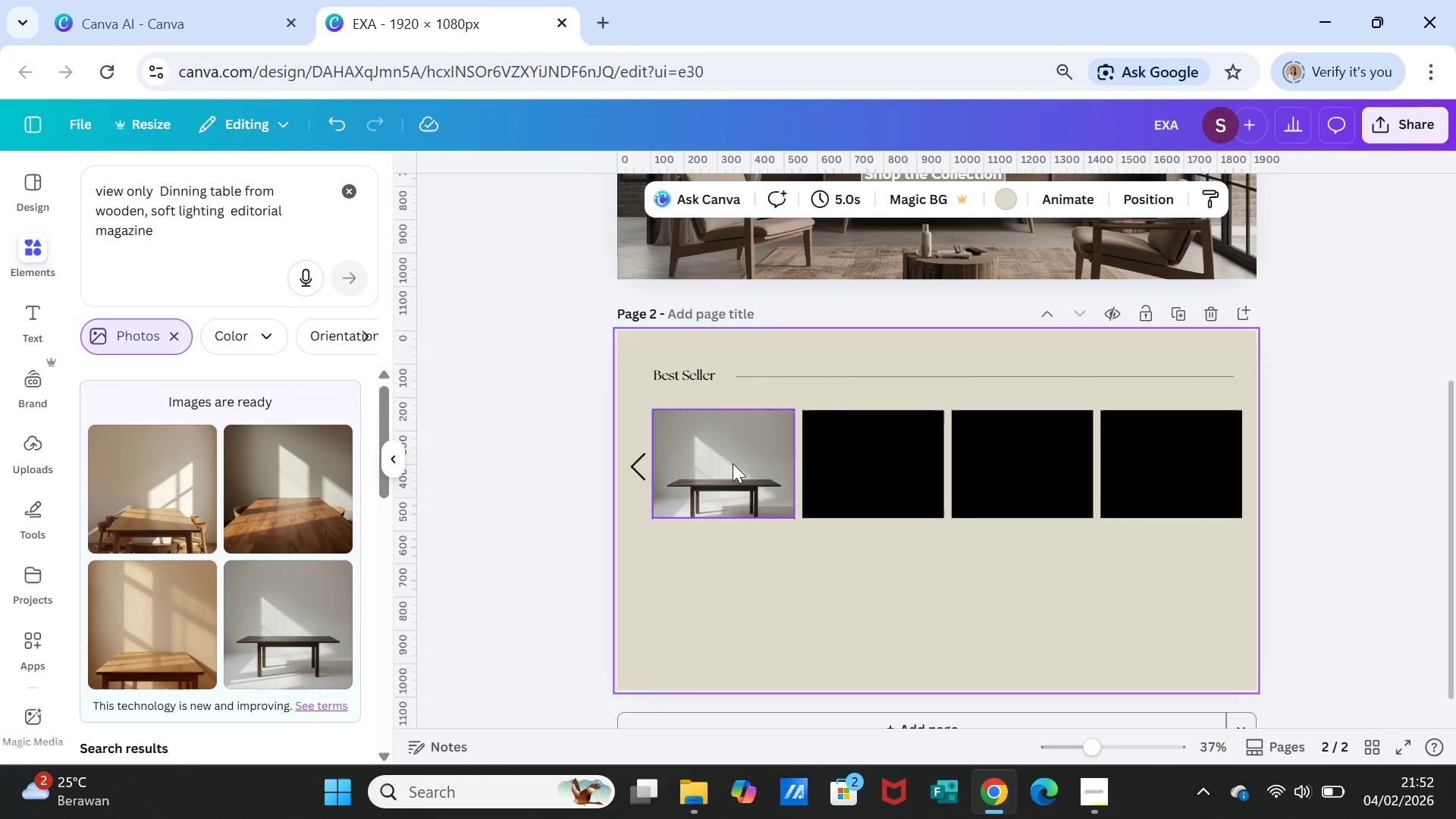 
double_click([733, 463])
 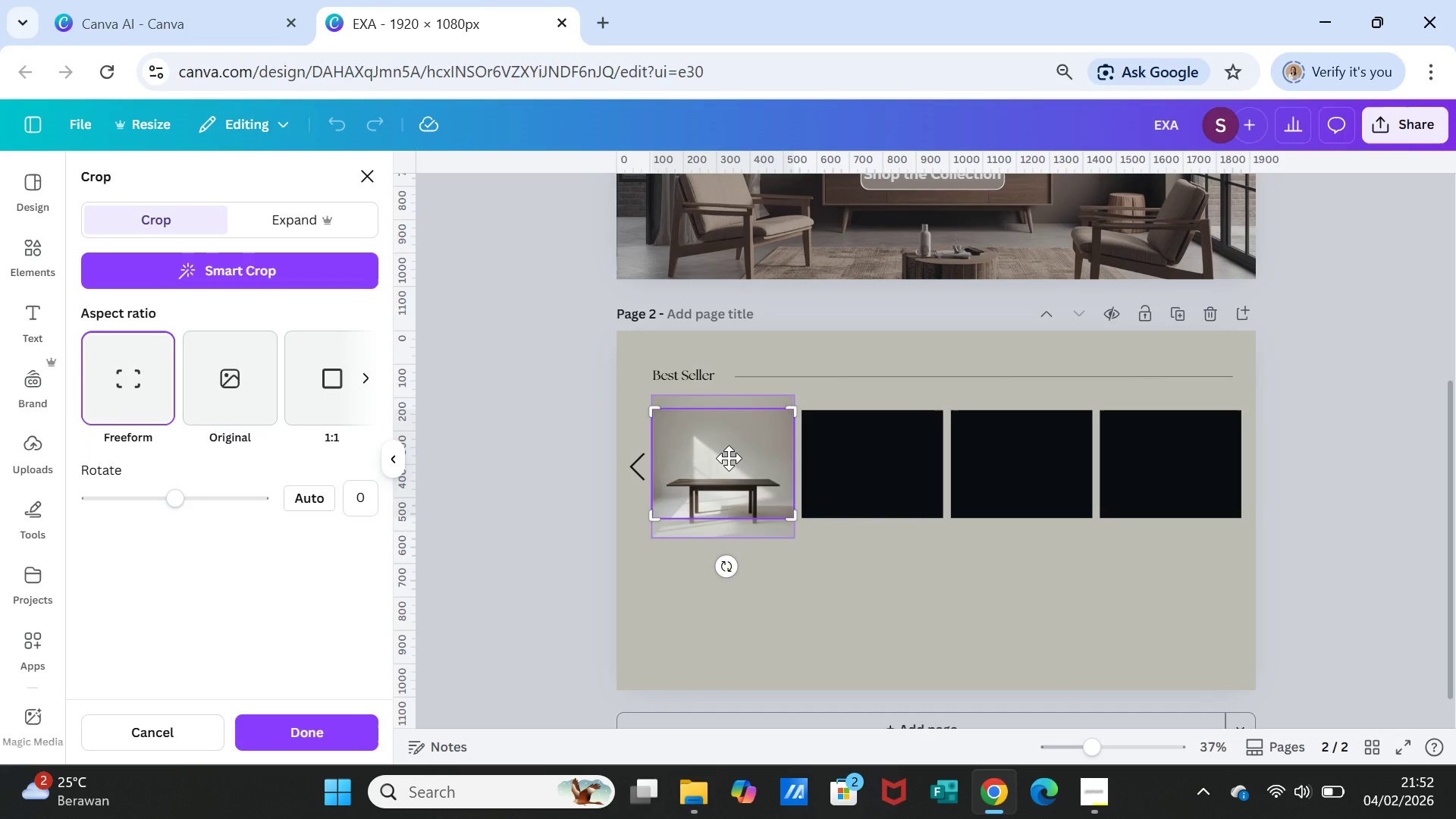 
left_click_drag(start_coordinate=[729, 458], to_coordinate=[733, 428])
 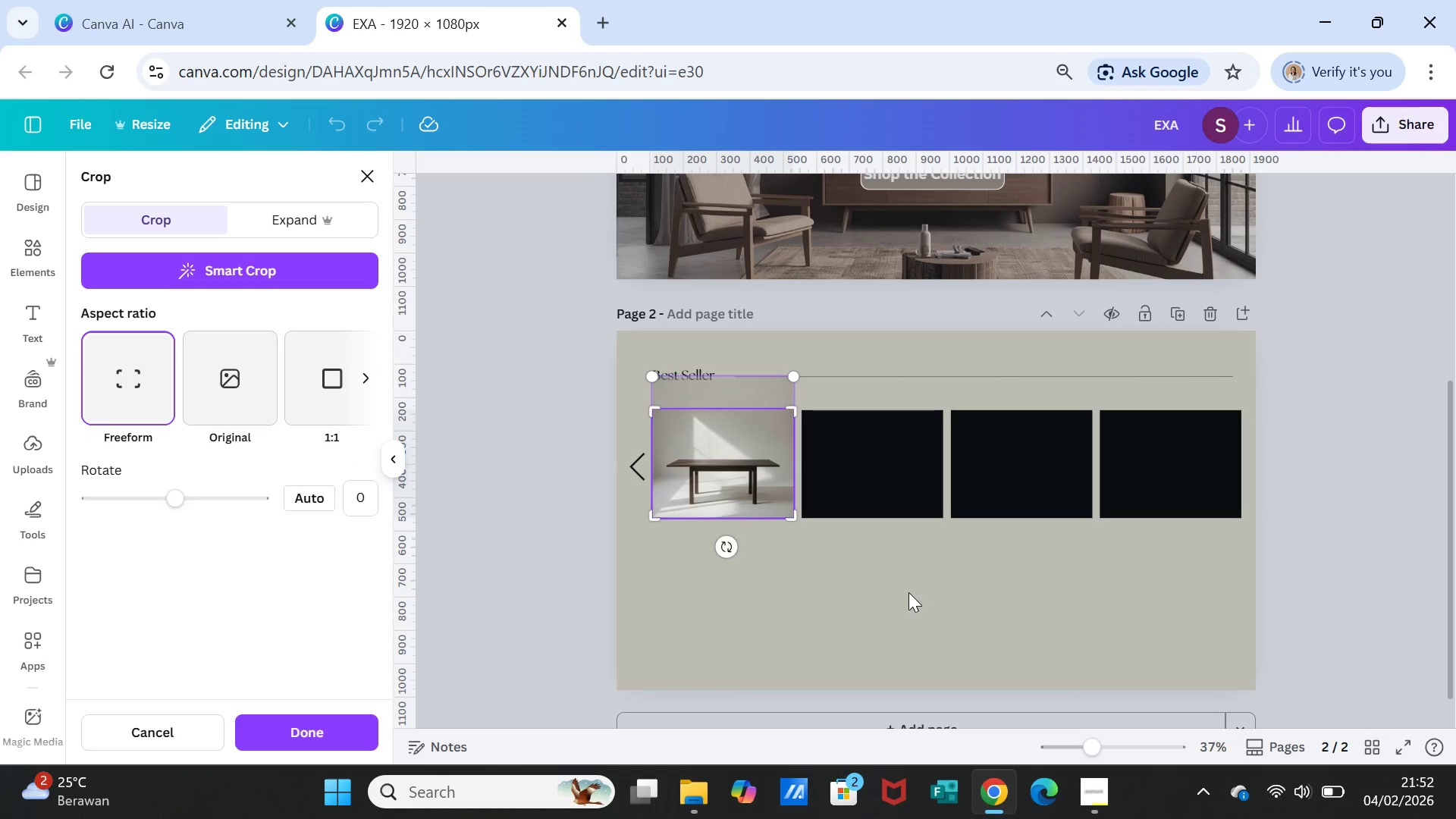 
left_click([908, 592])
 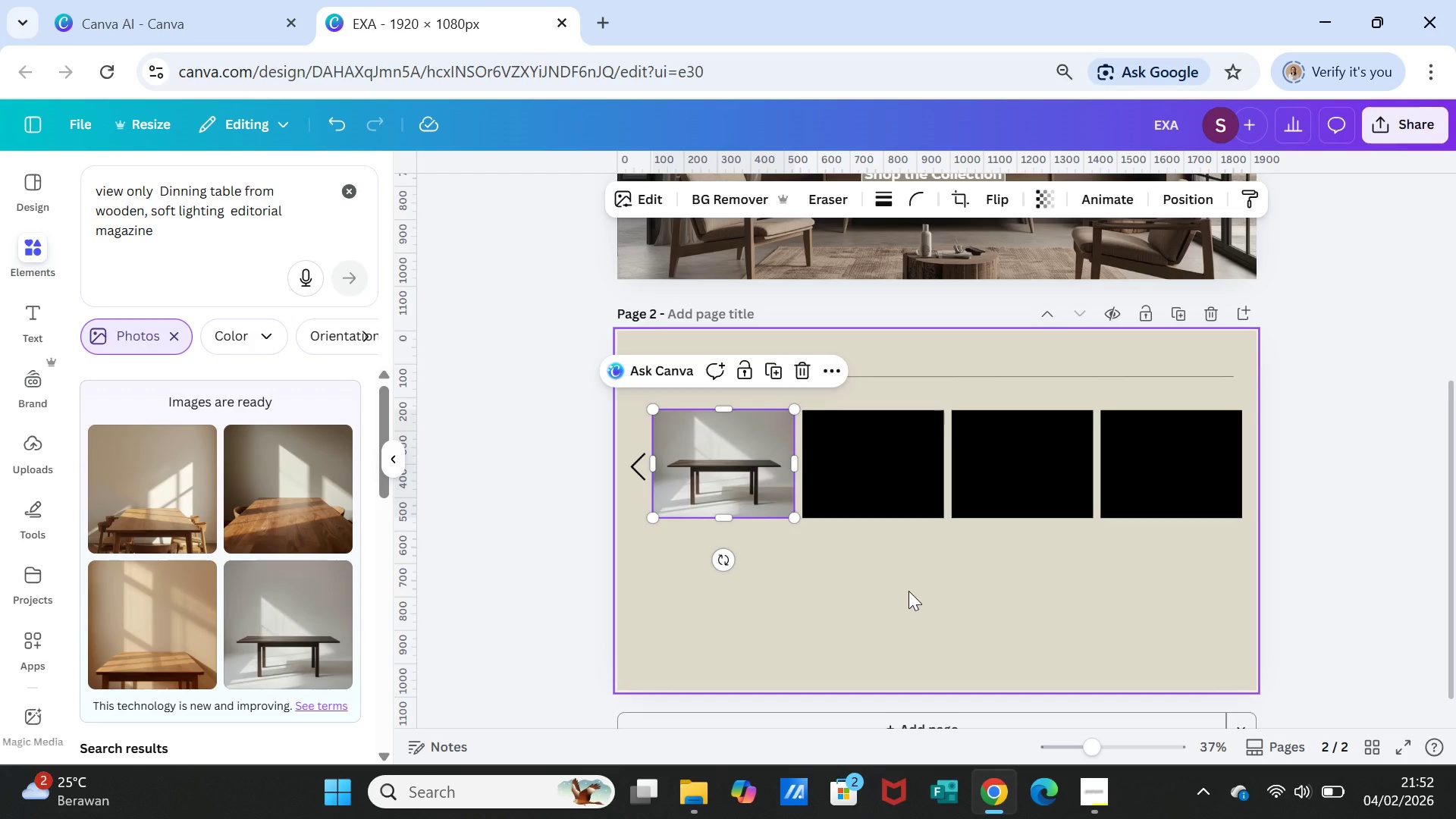 
left_click([908, 591])
 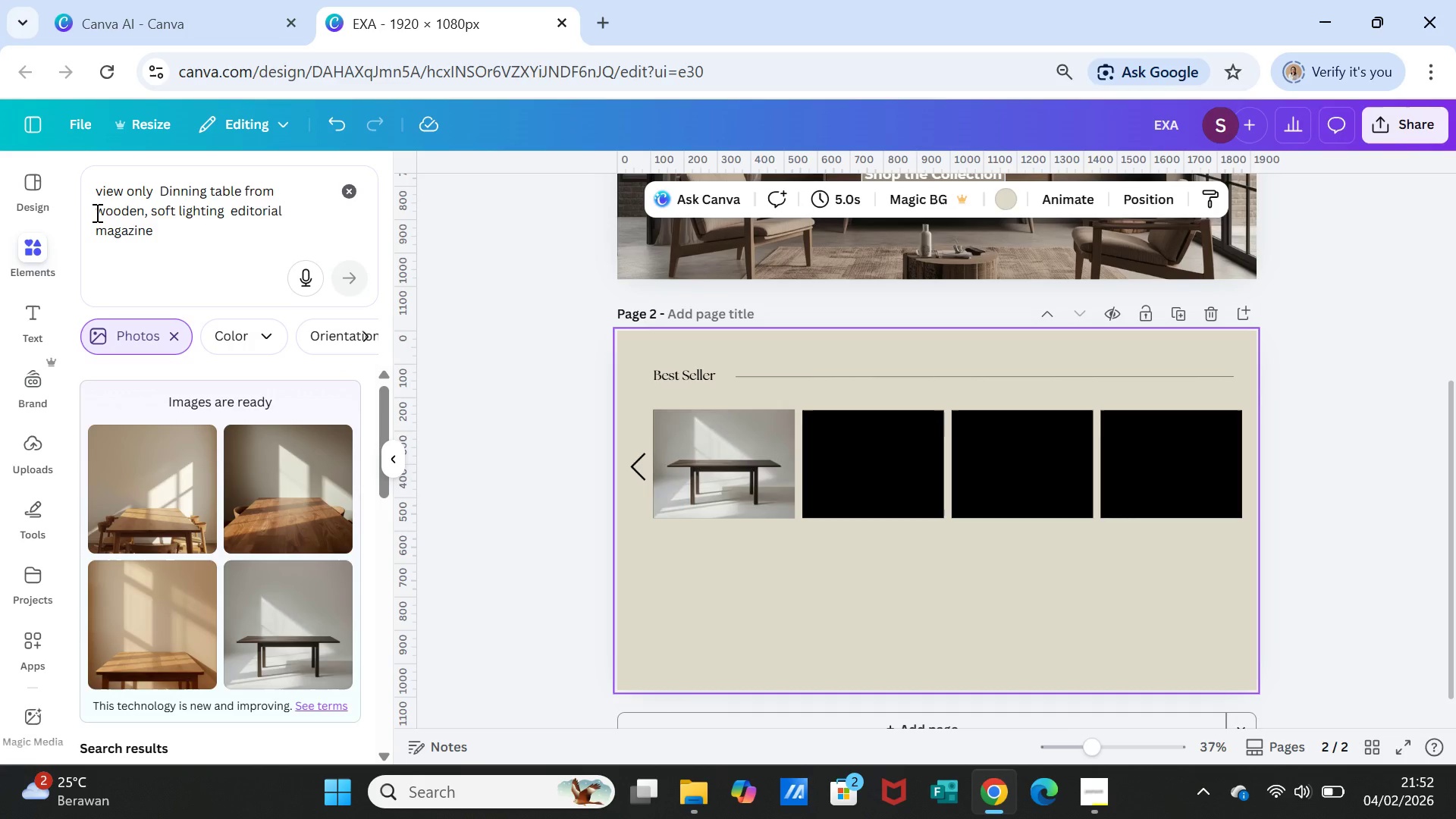 
wait(7.62)
 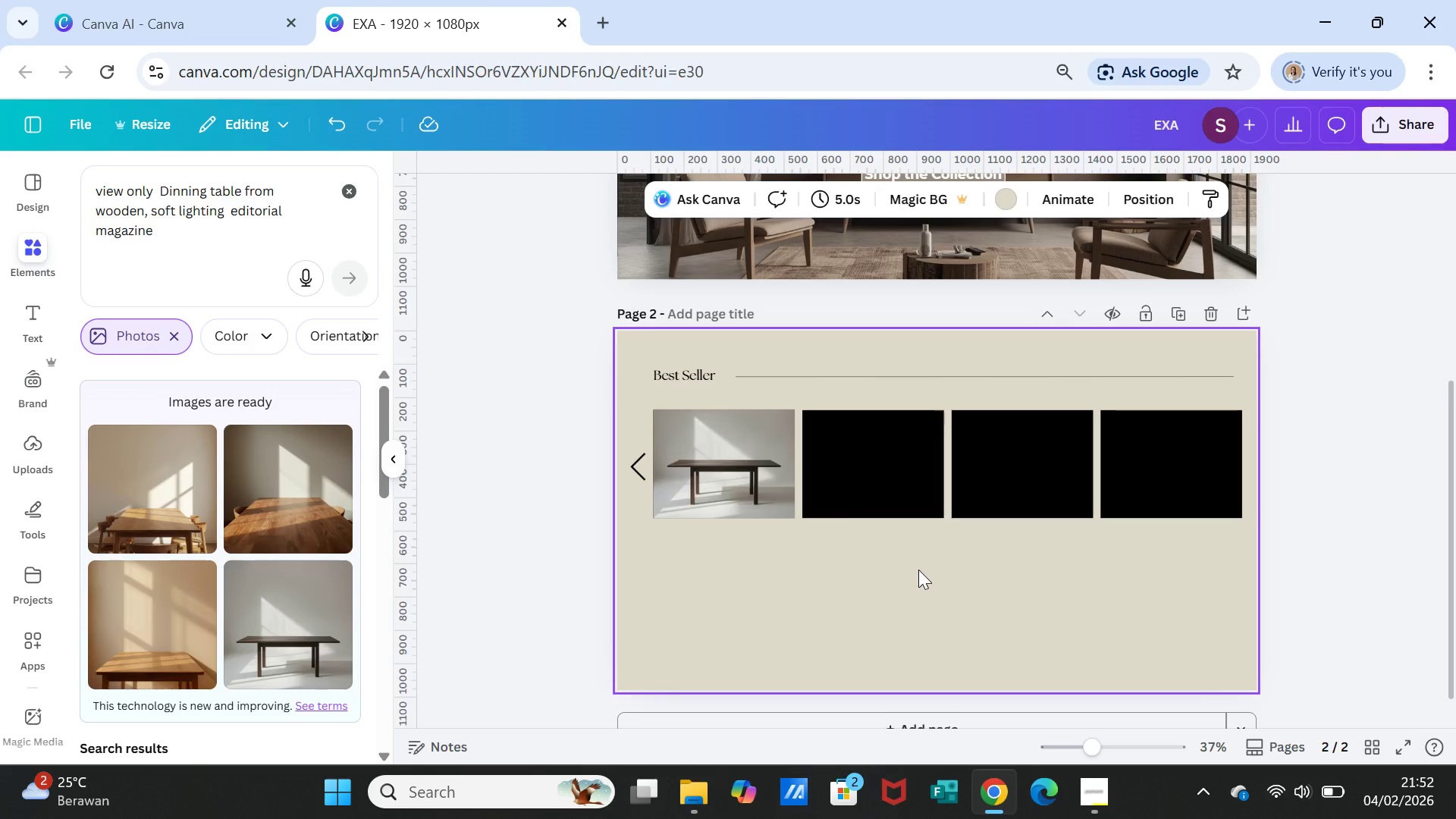 
left_click([758, 565])
 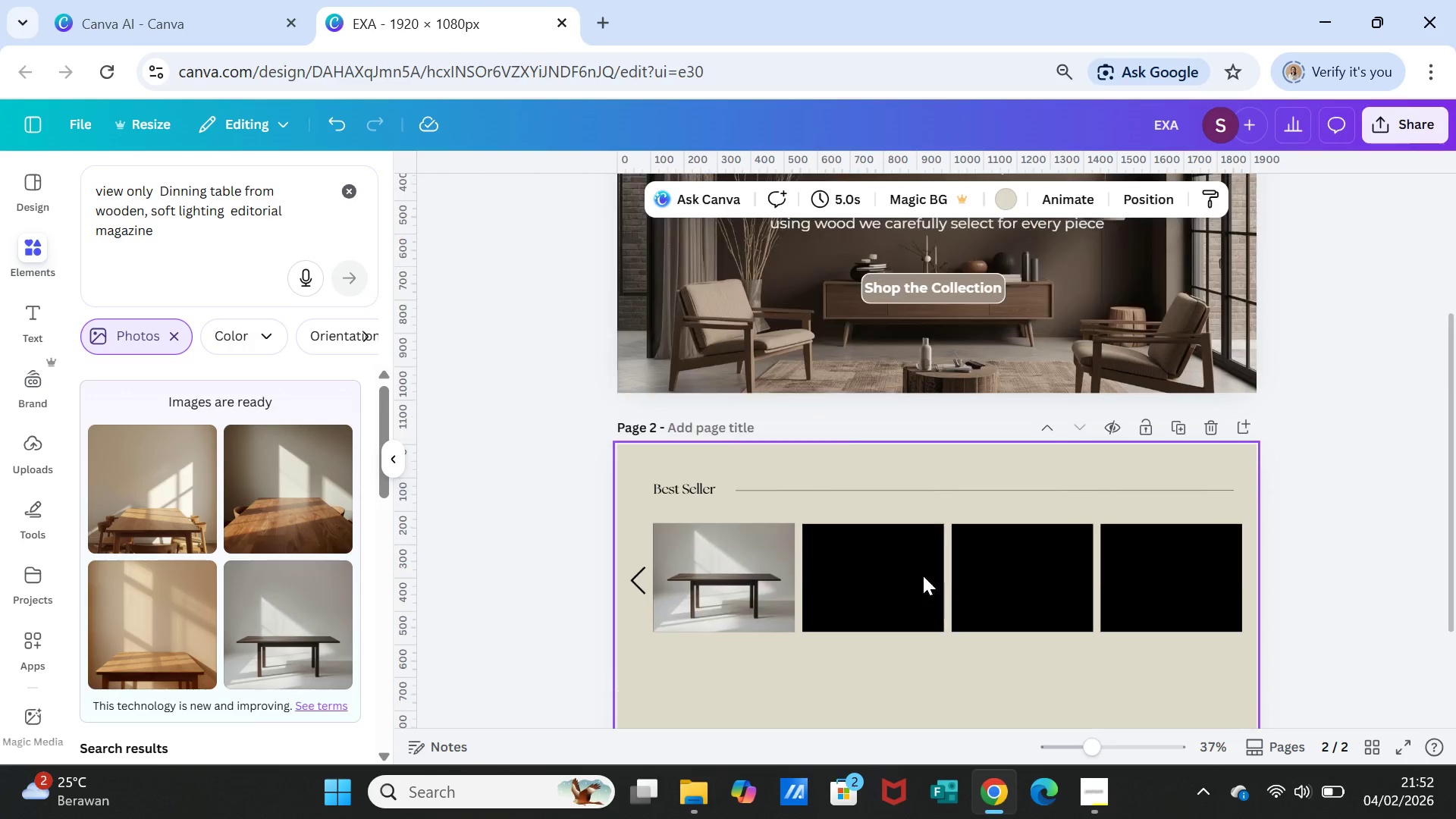 
scroll: coordinate [923, 576], scroll_direction: up, amount: 1.0
 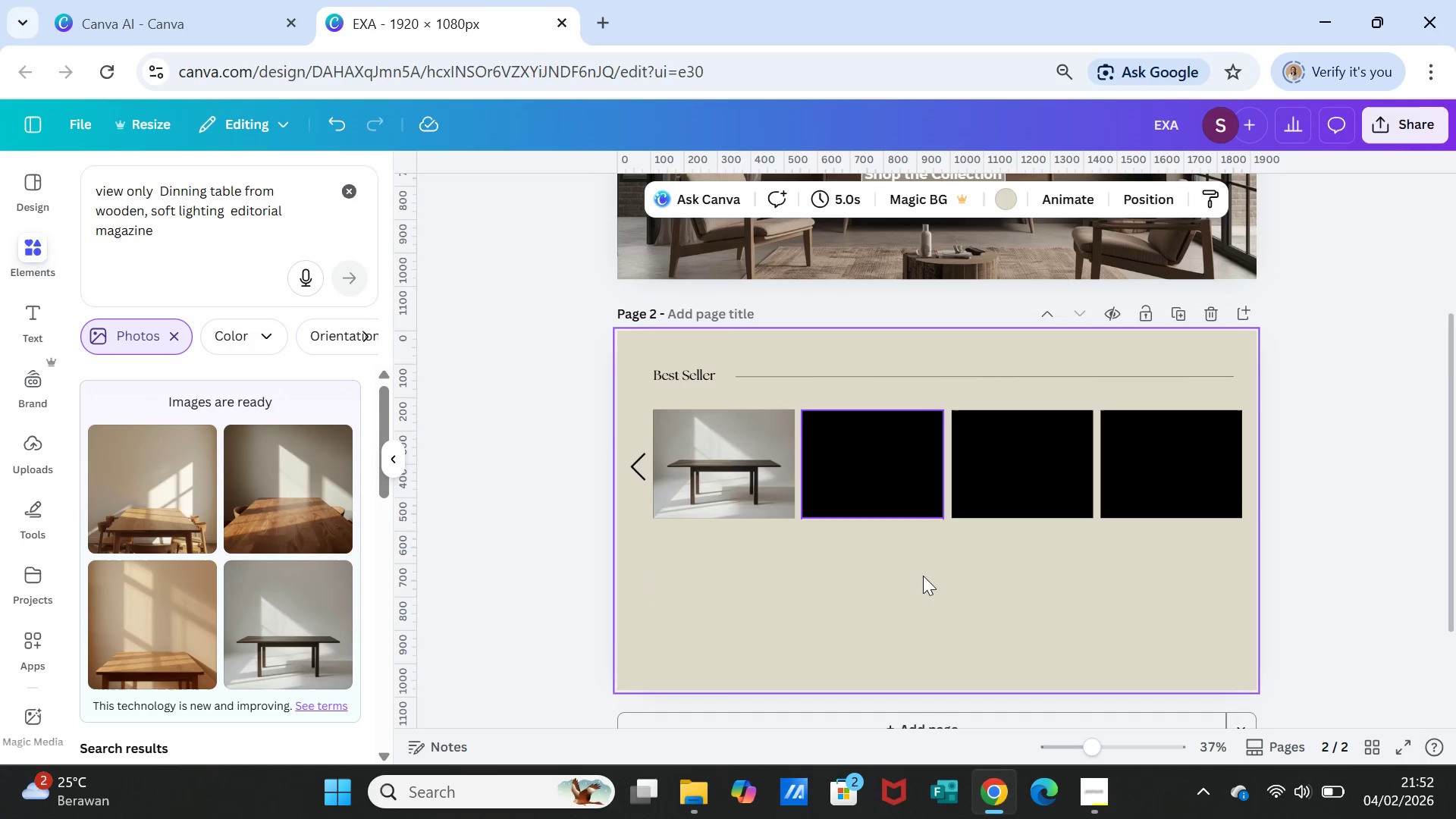 
scroll: coordinate [923, 576], scroll_direction: down, amount: 1.0
 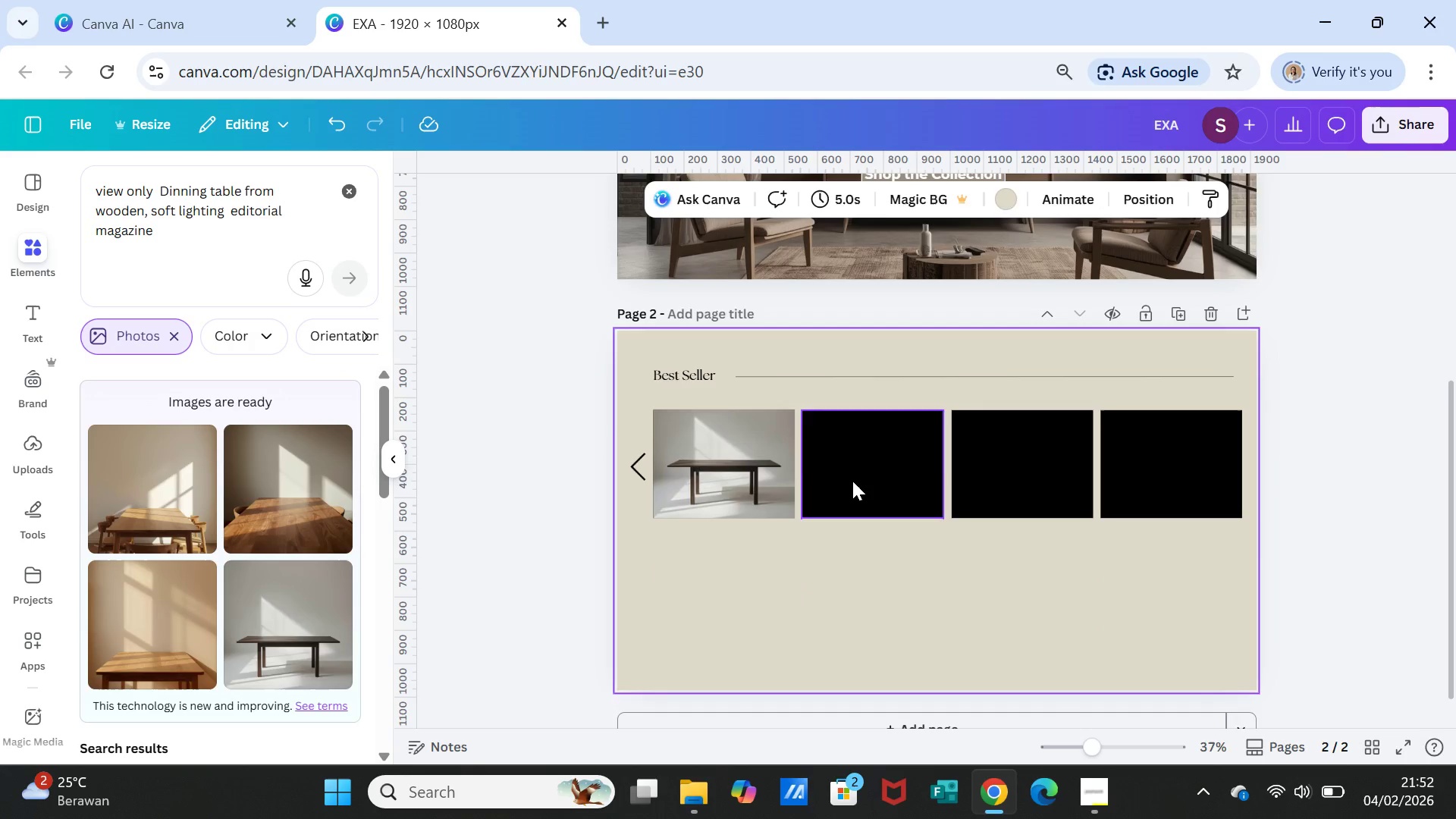 
left_click([852, 481])
 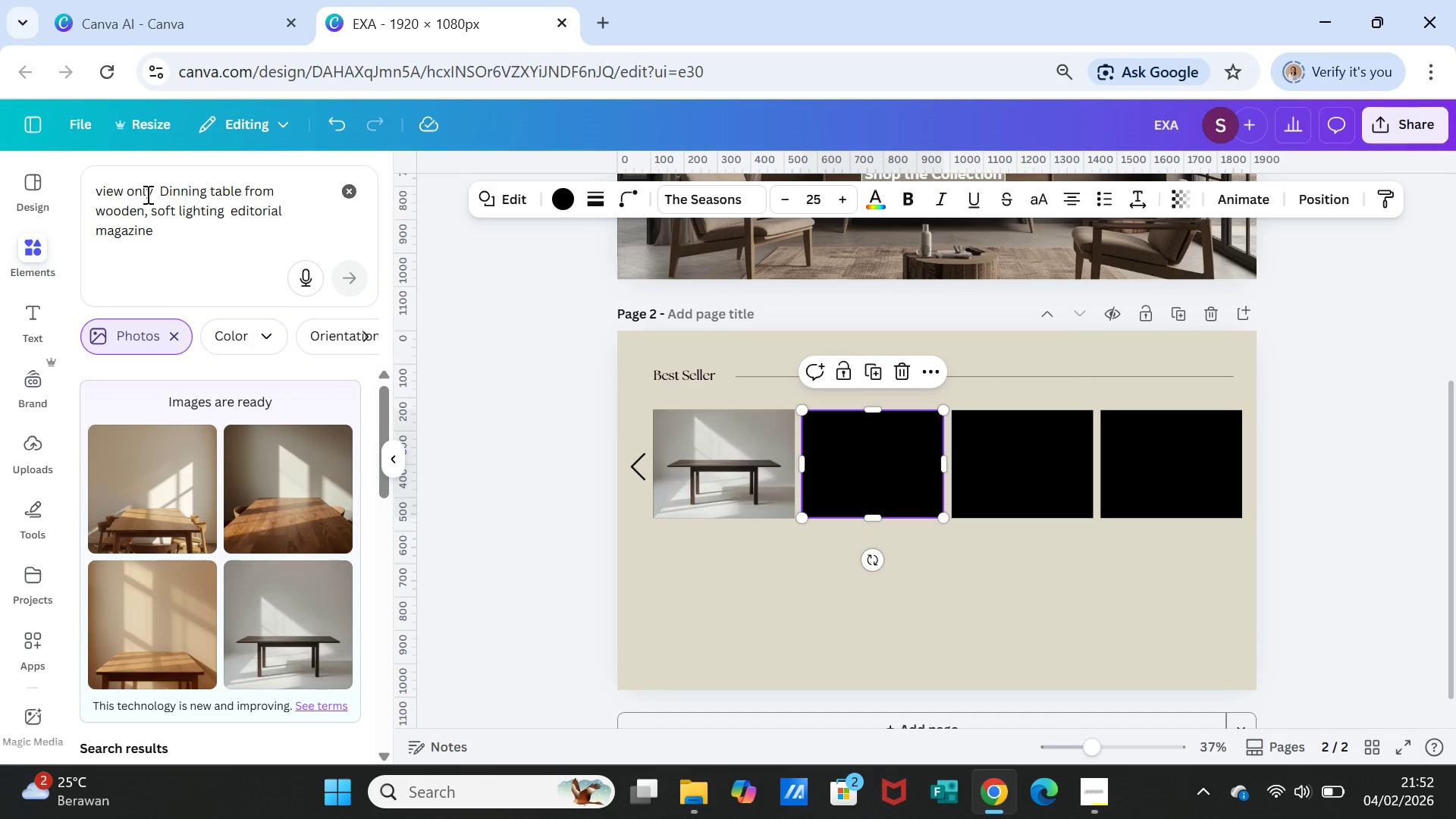 
wait(9.42)
 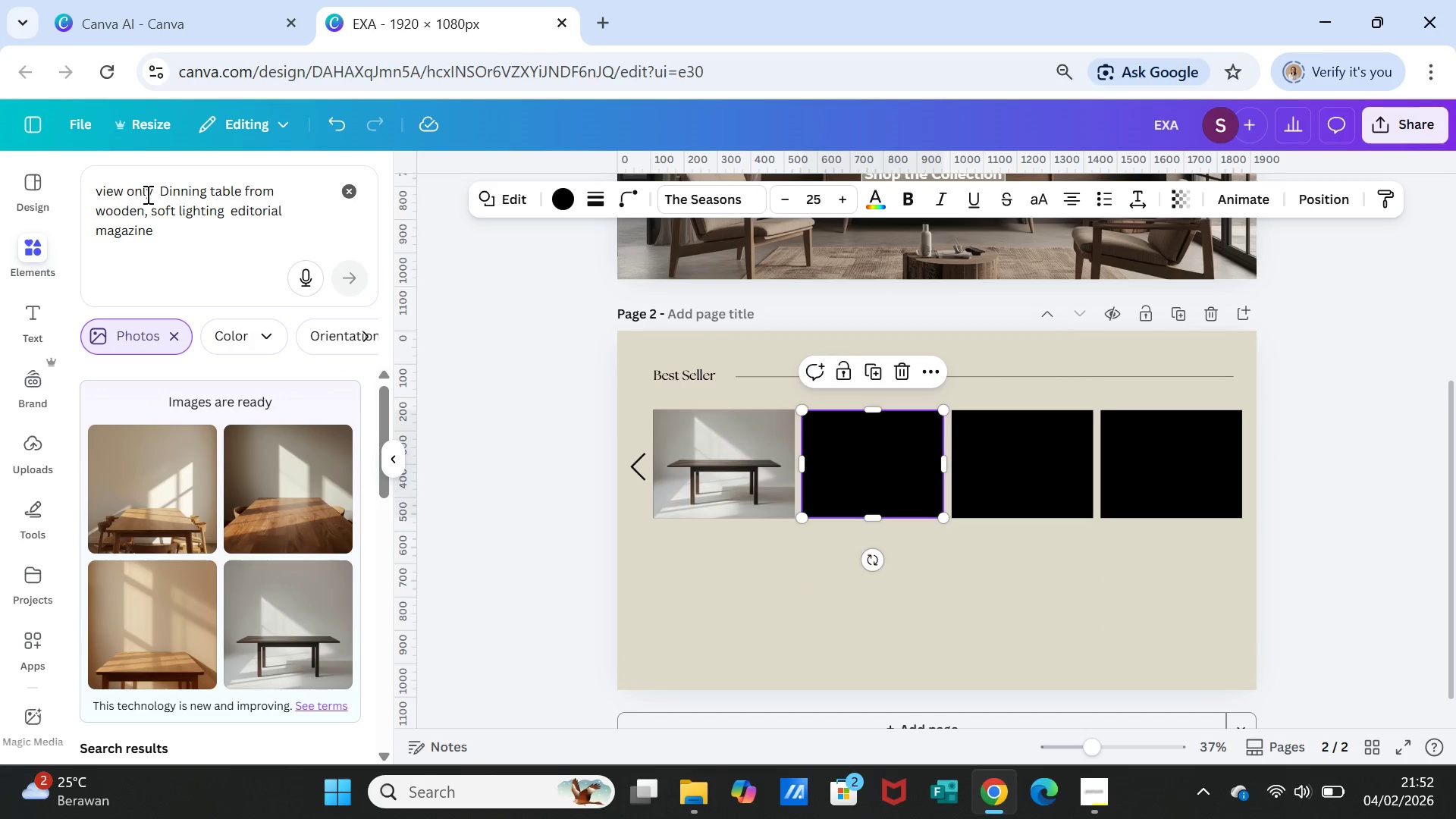 
left_click_drag(start_coordinate=[240, 191], to_coordinate=[164, 185])
 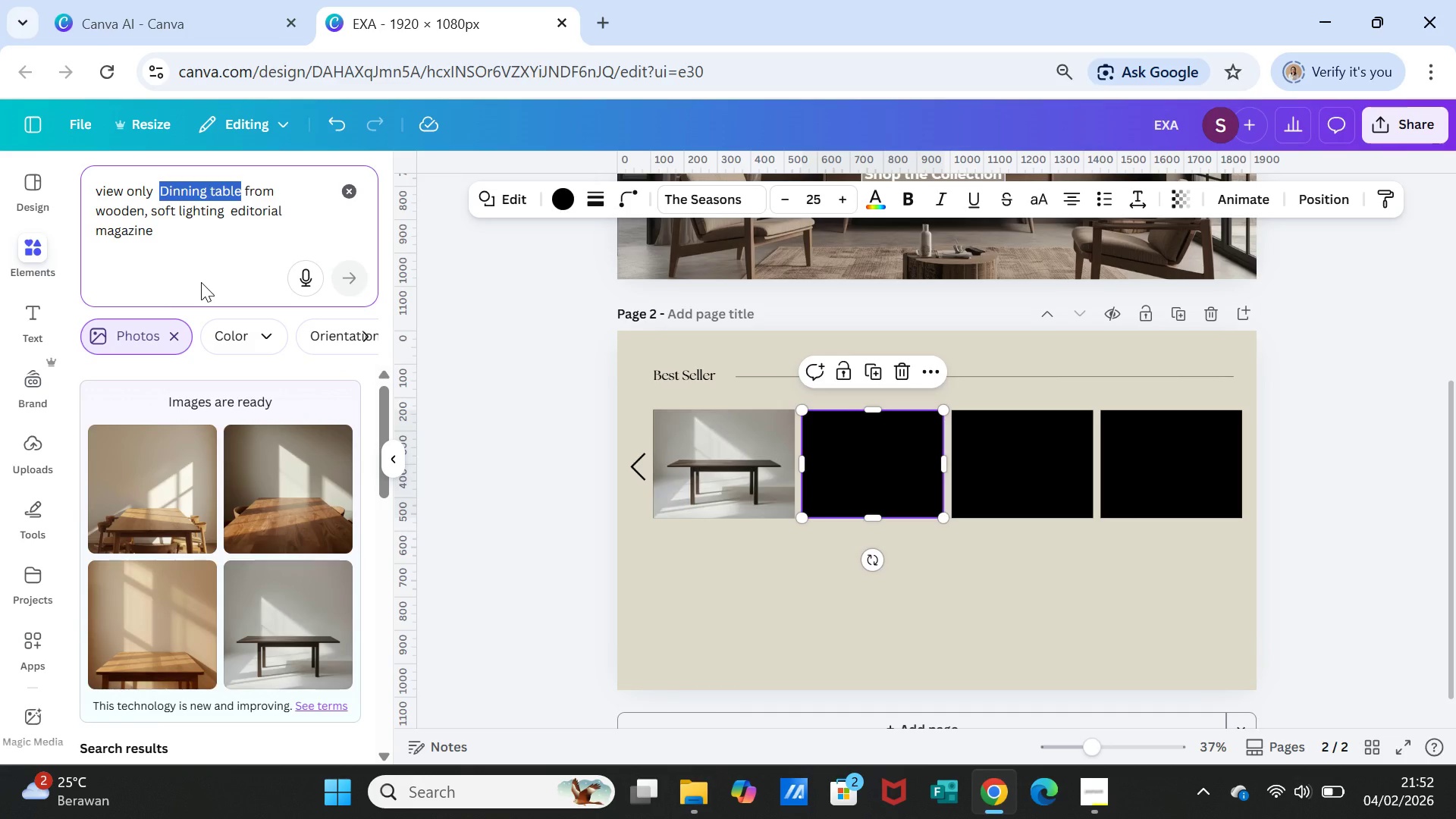 
type(console )
 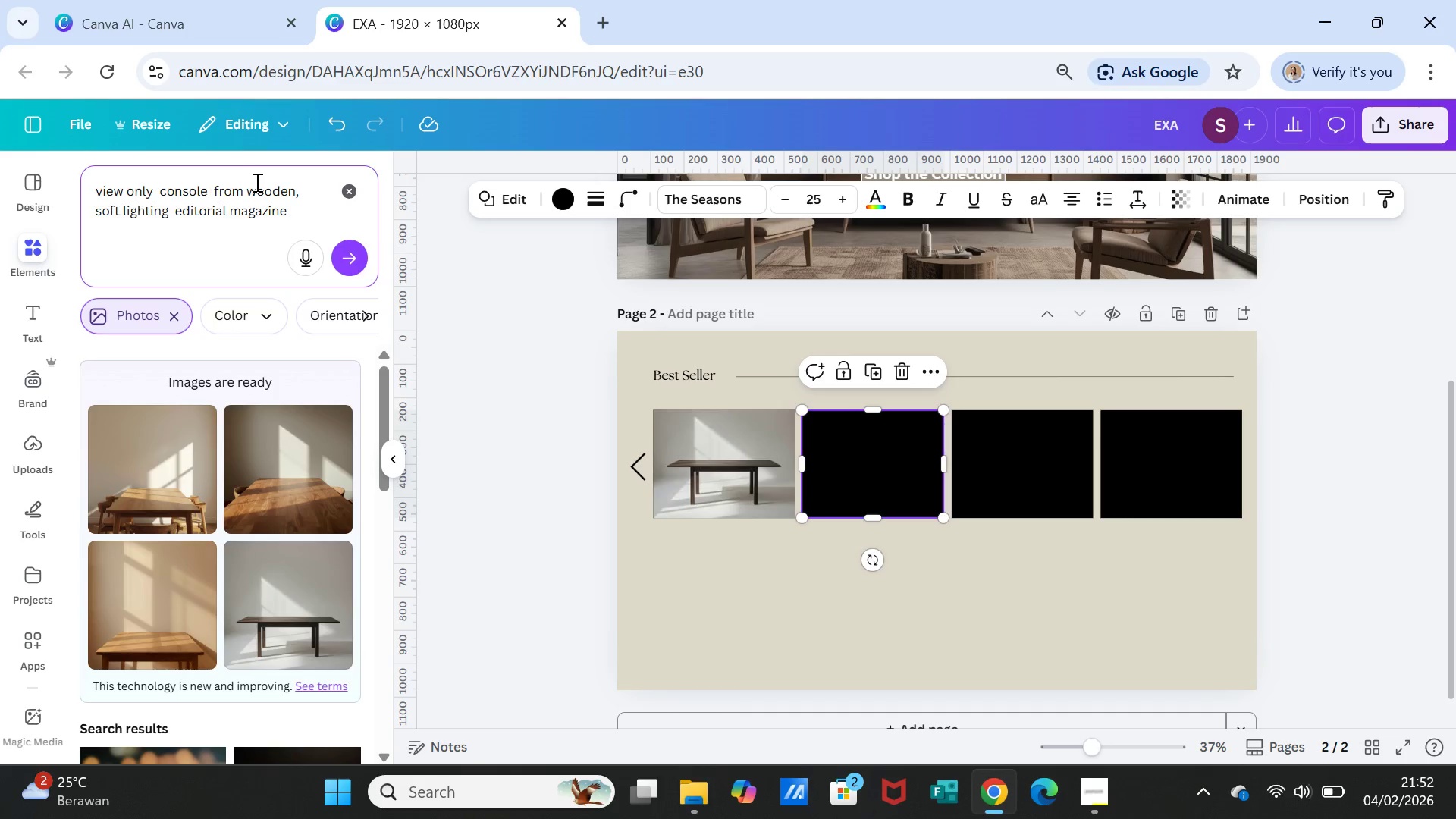 
left_click_drag(start_coordinate=[297, 187], to_coordinate=[247, 190])
 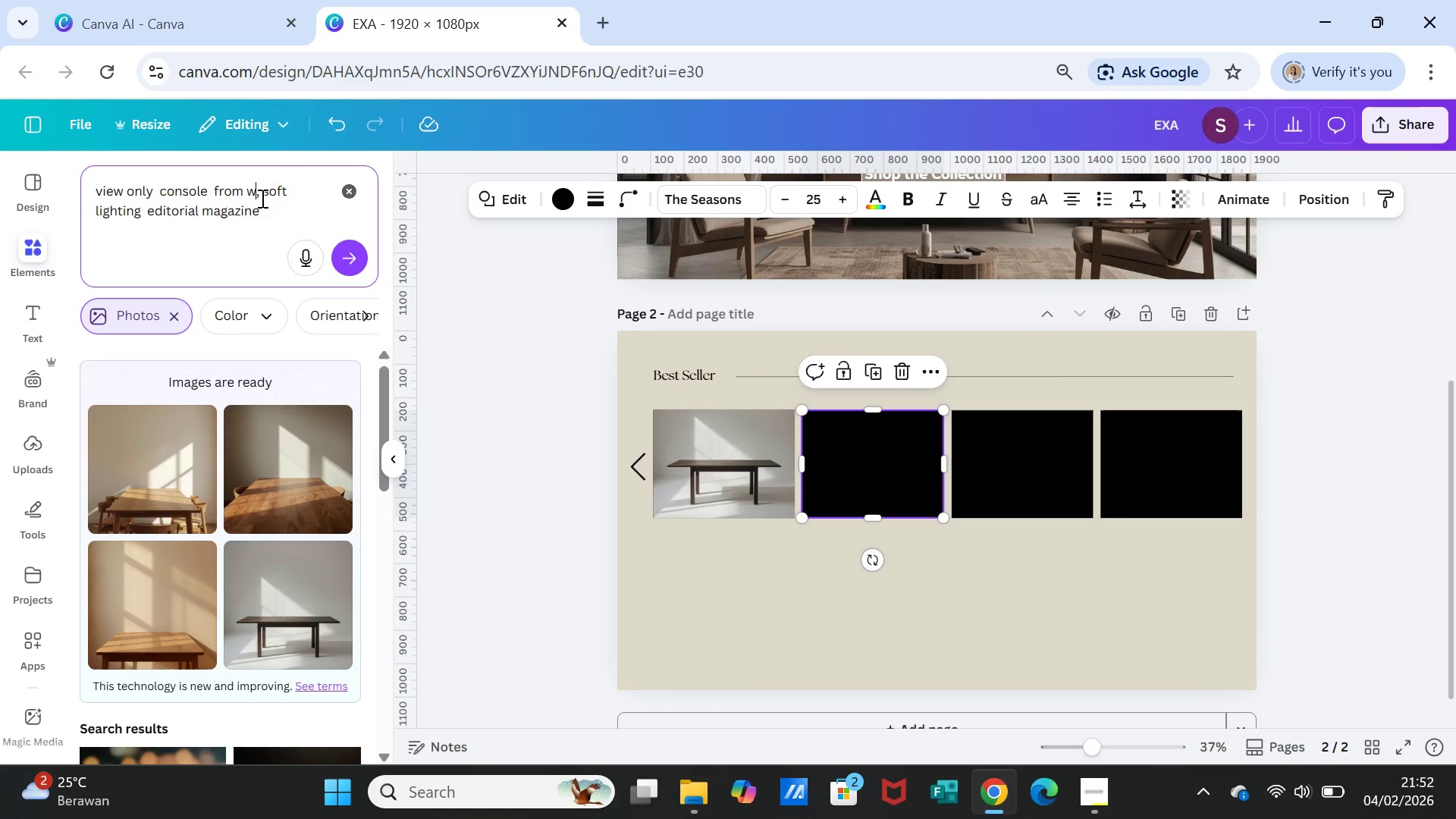 
type(walnut teak)
 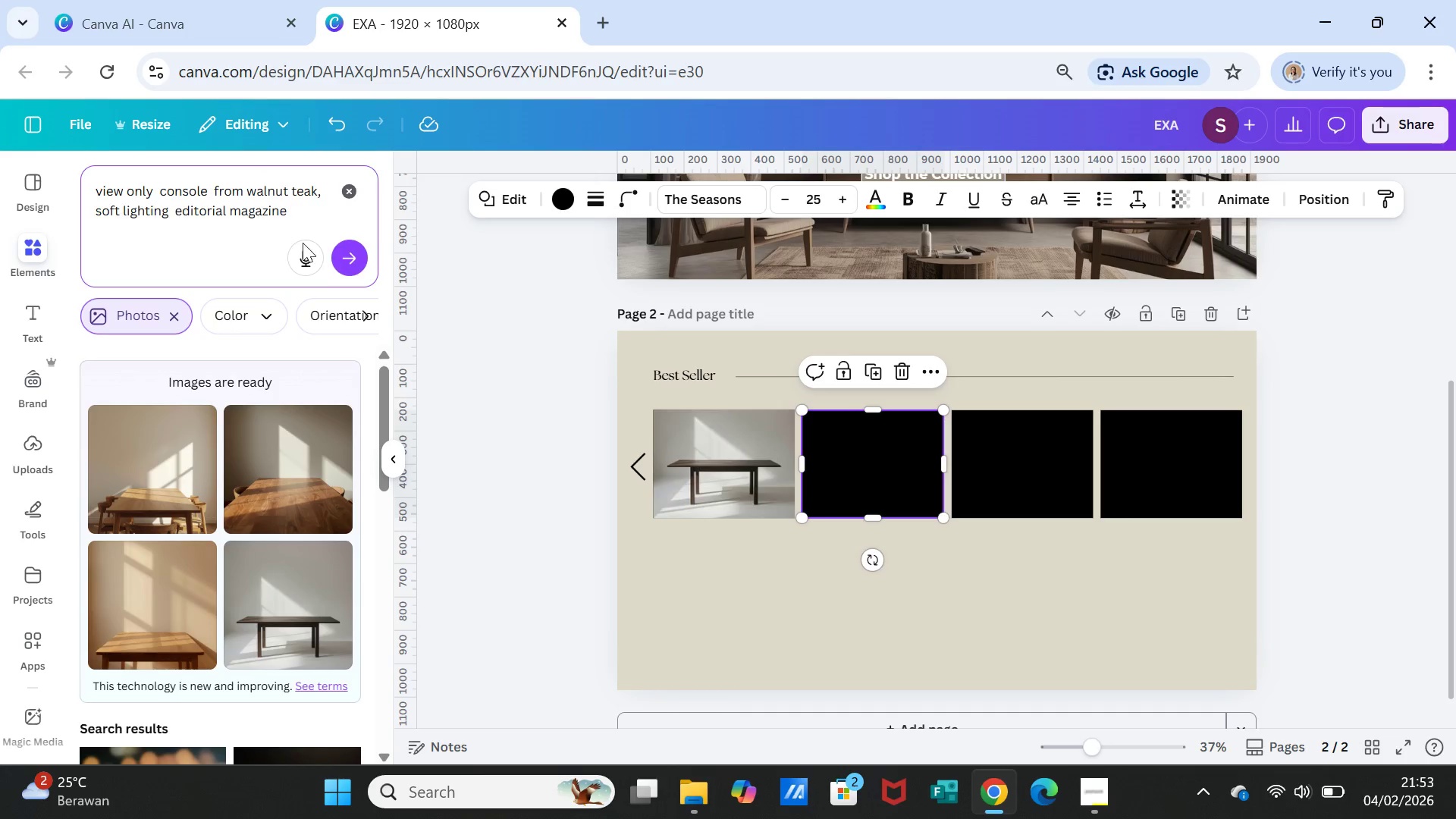 
left_click([344, 258])
 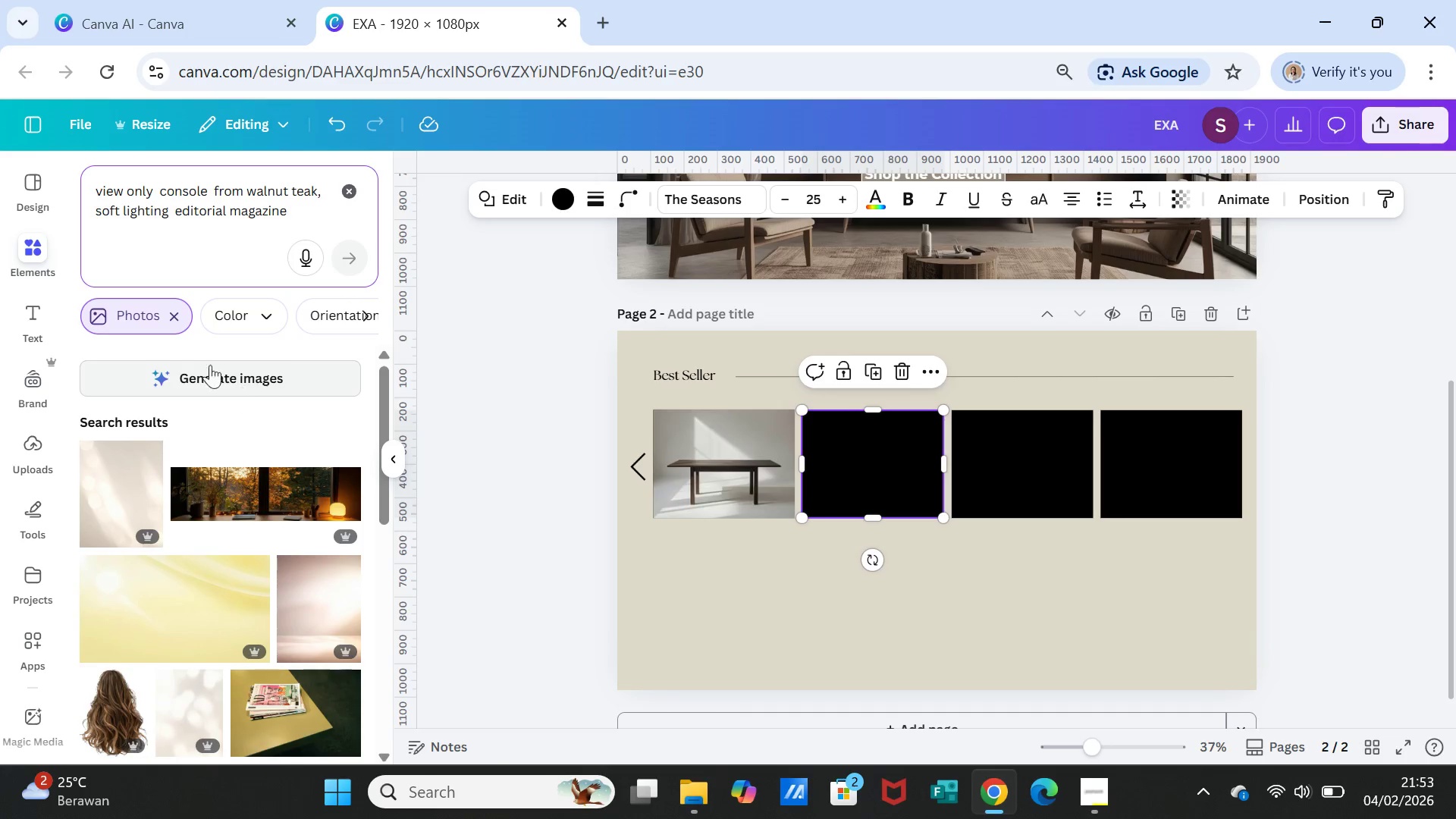 
left_click([160, 197])
 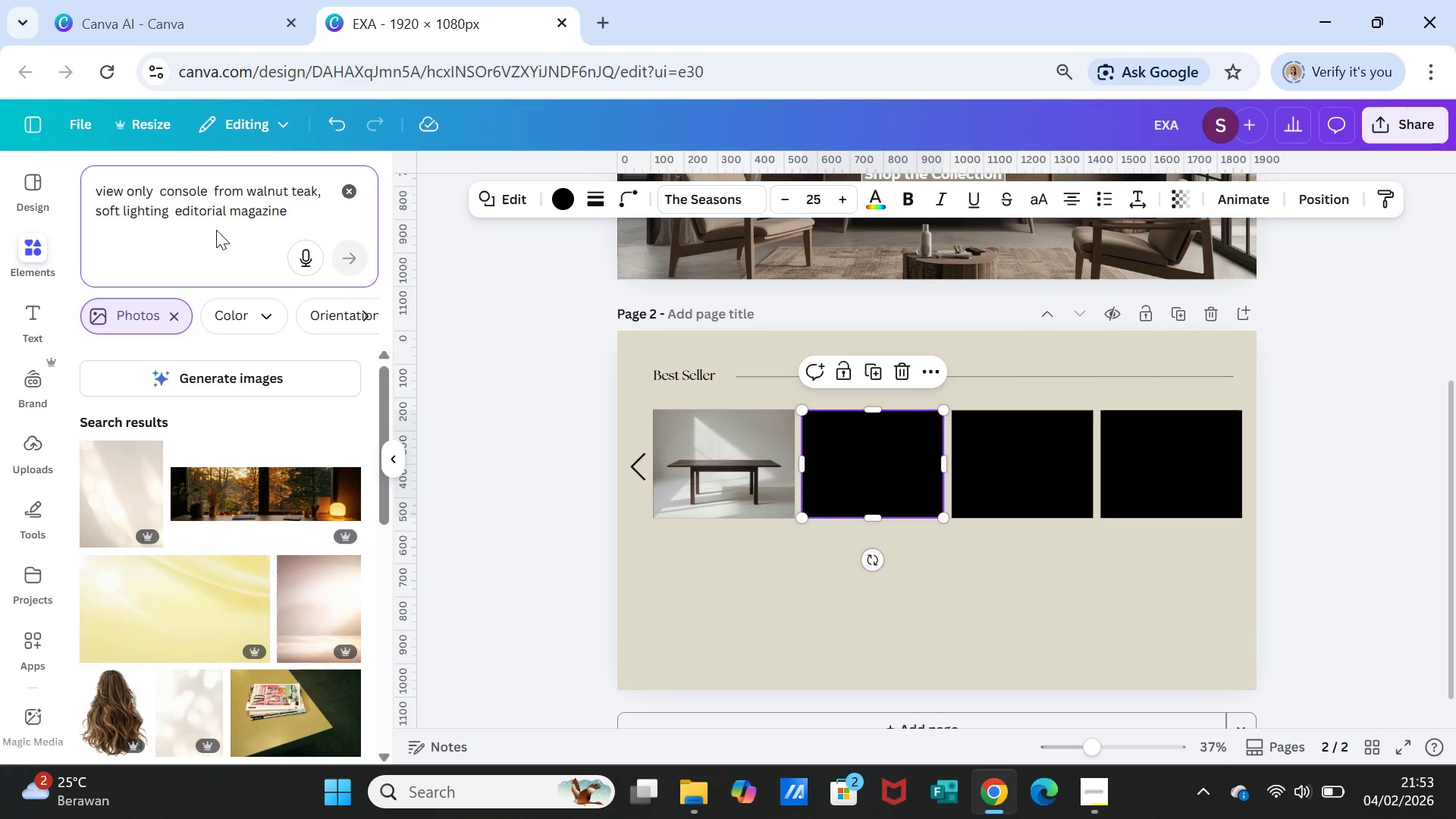 
key(Backspace)
 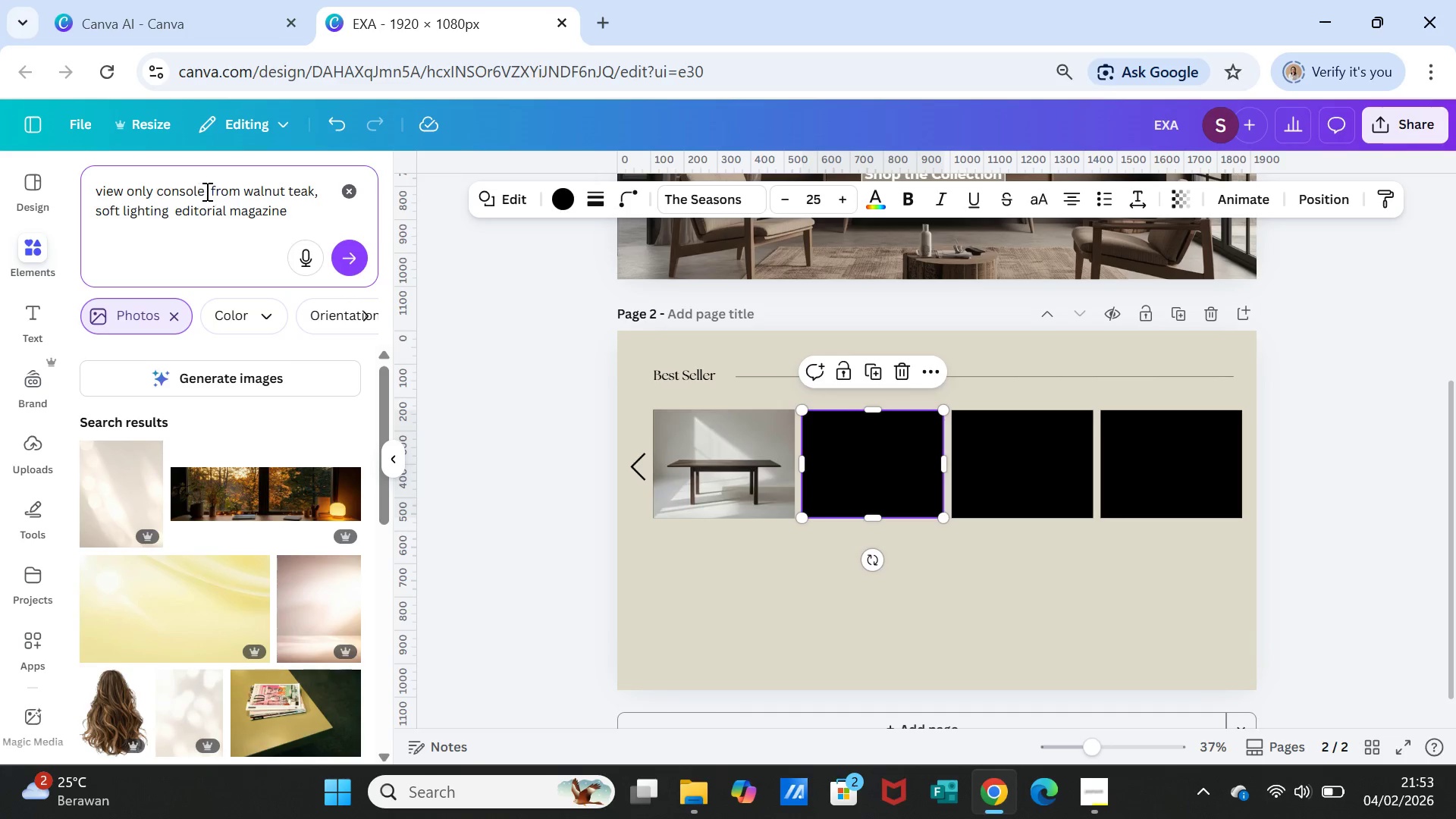 
left_click([209, 190])
 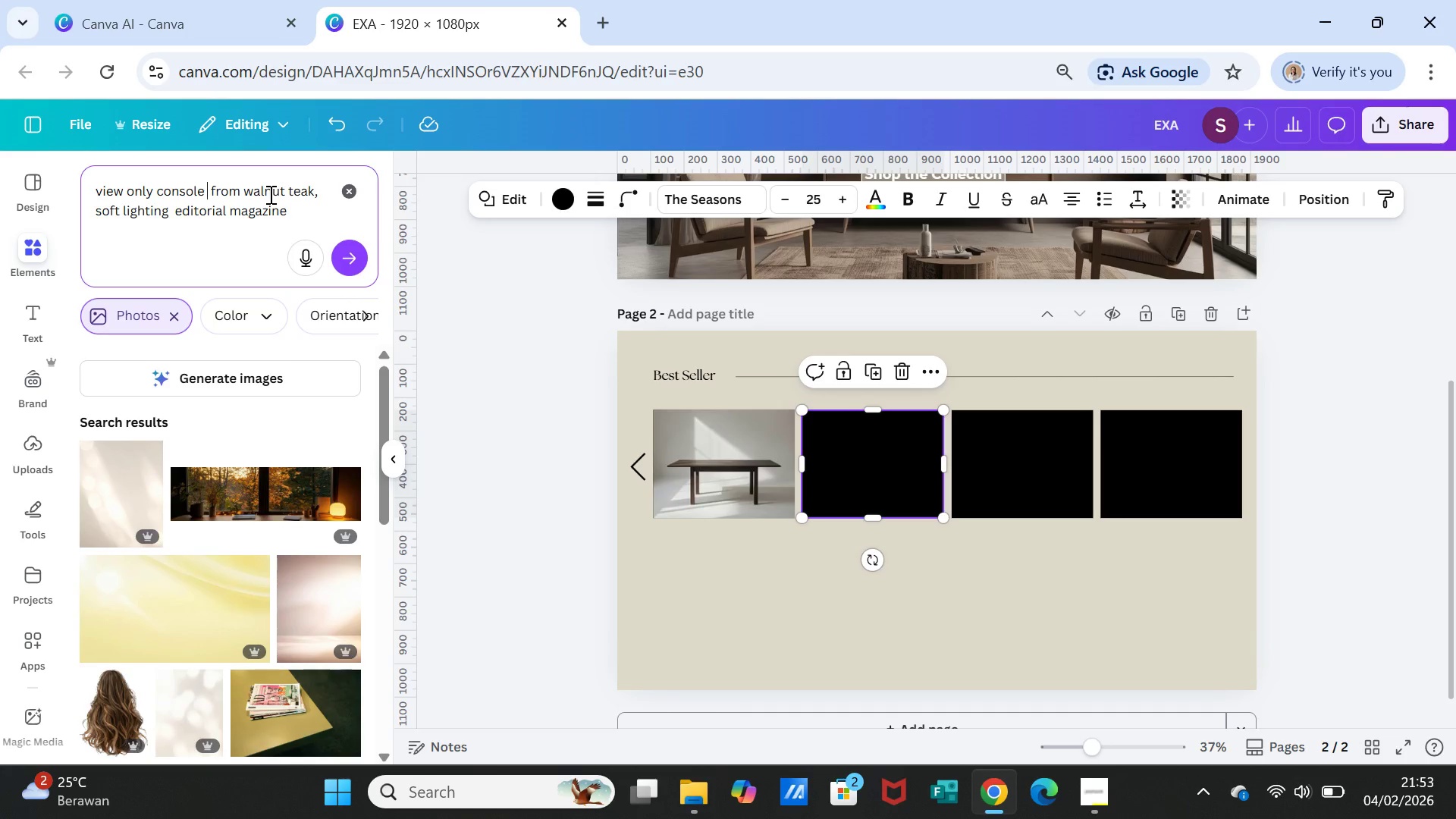 
key(ArrowRight)
 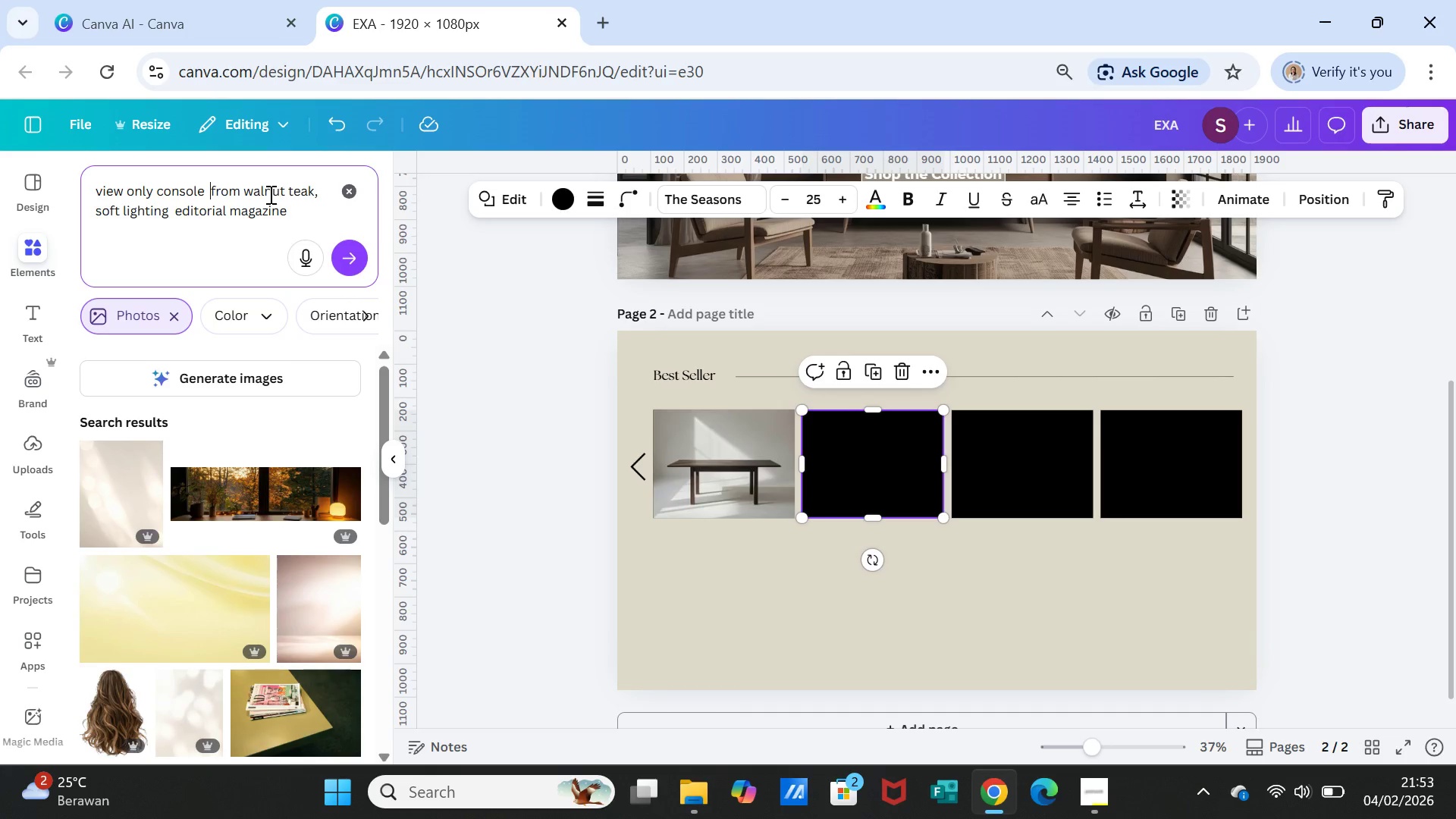 
key(Backspace)
 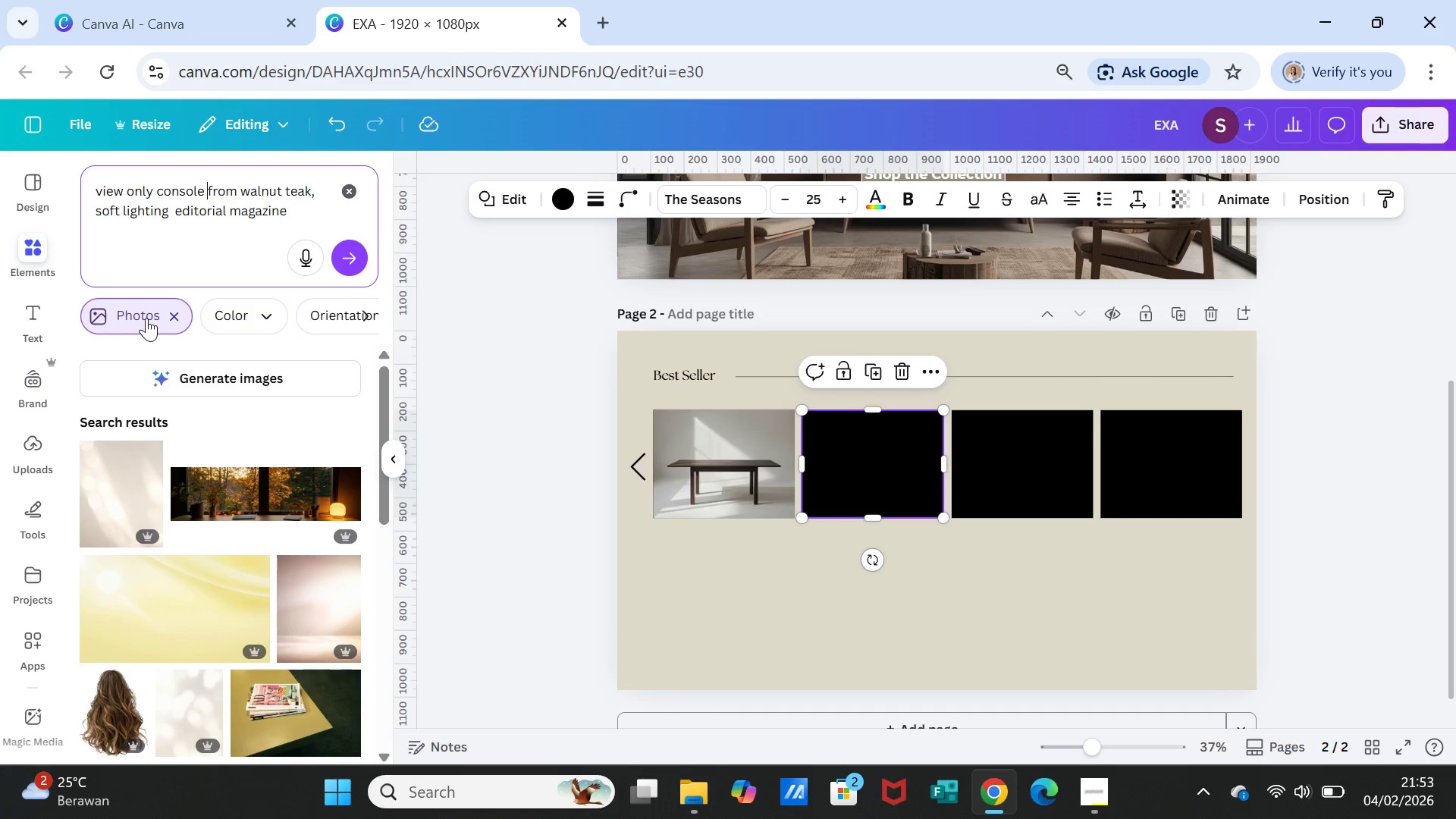 
left_click([218, 374])
 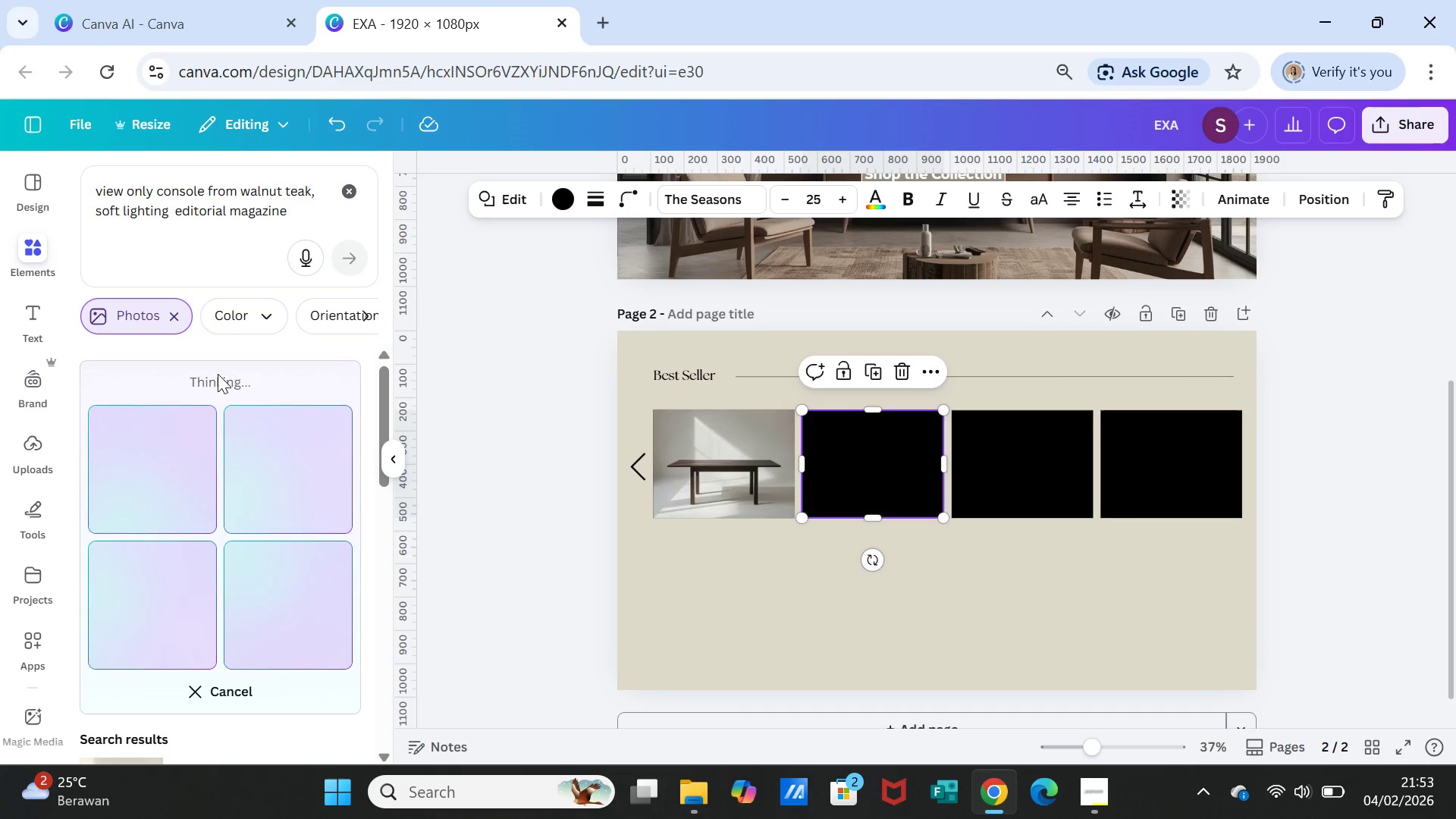 
wait(10.92)
 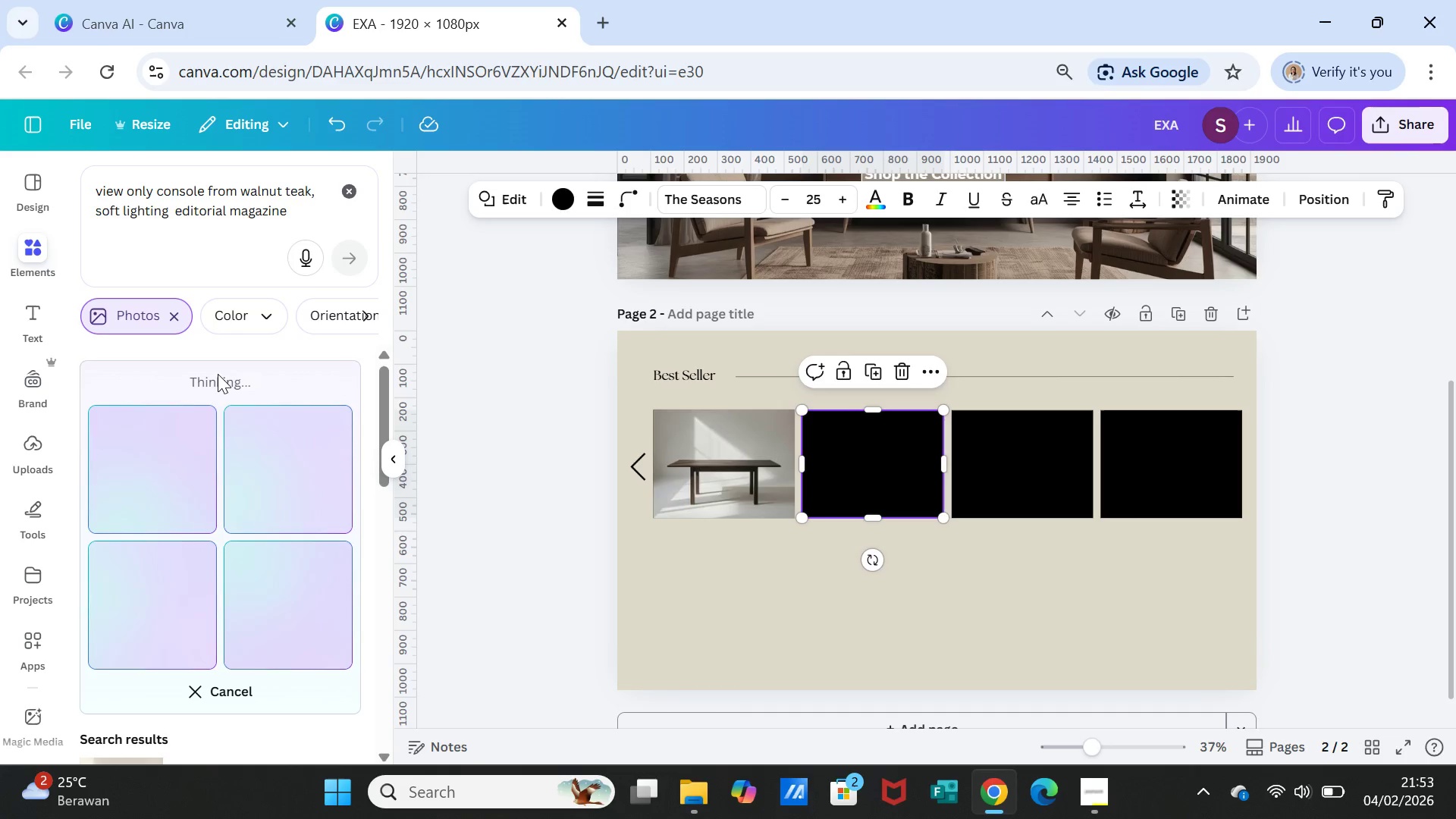 
left_click([691, 369])
 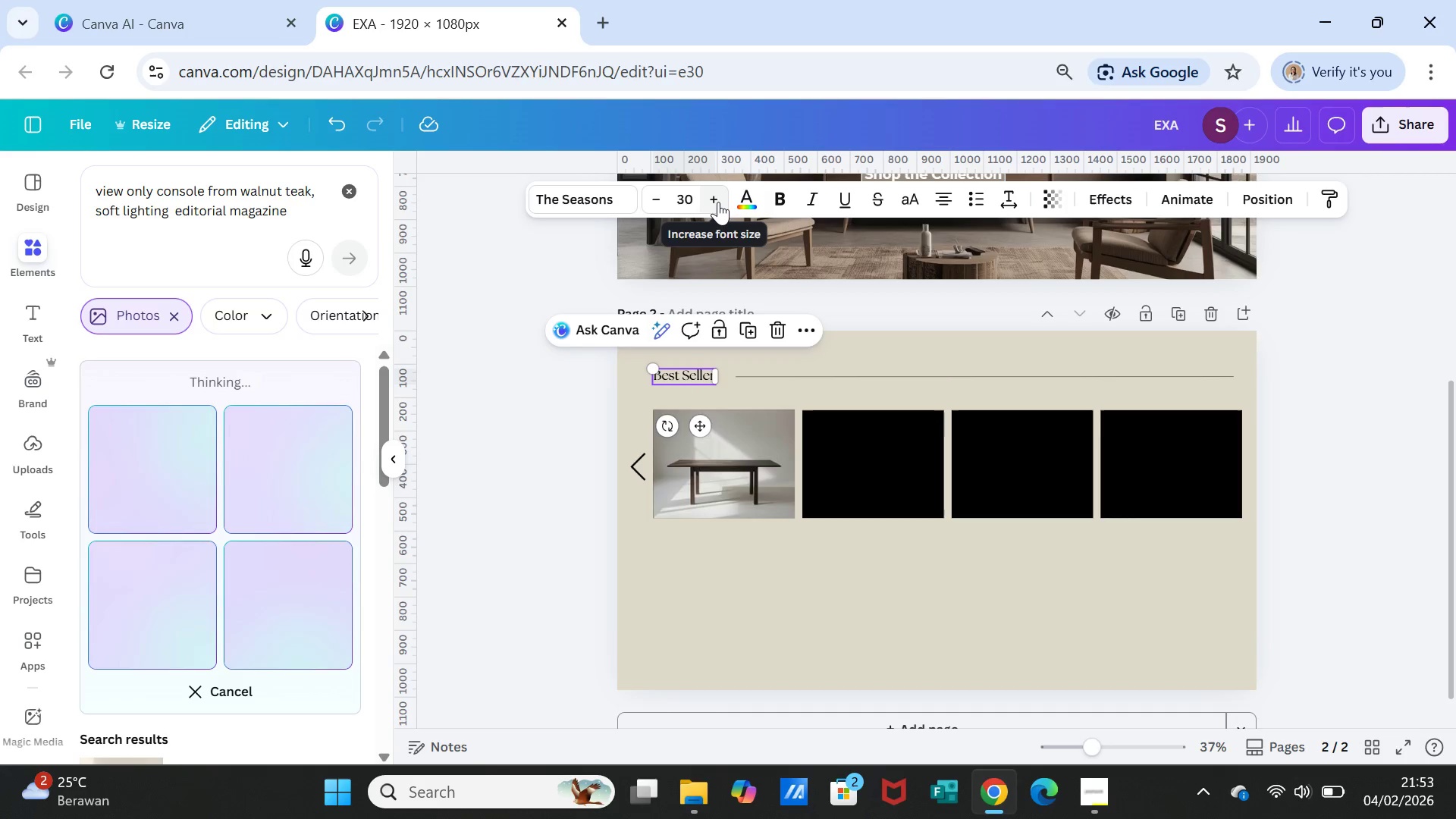 
double_click([718, 202])
 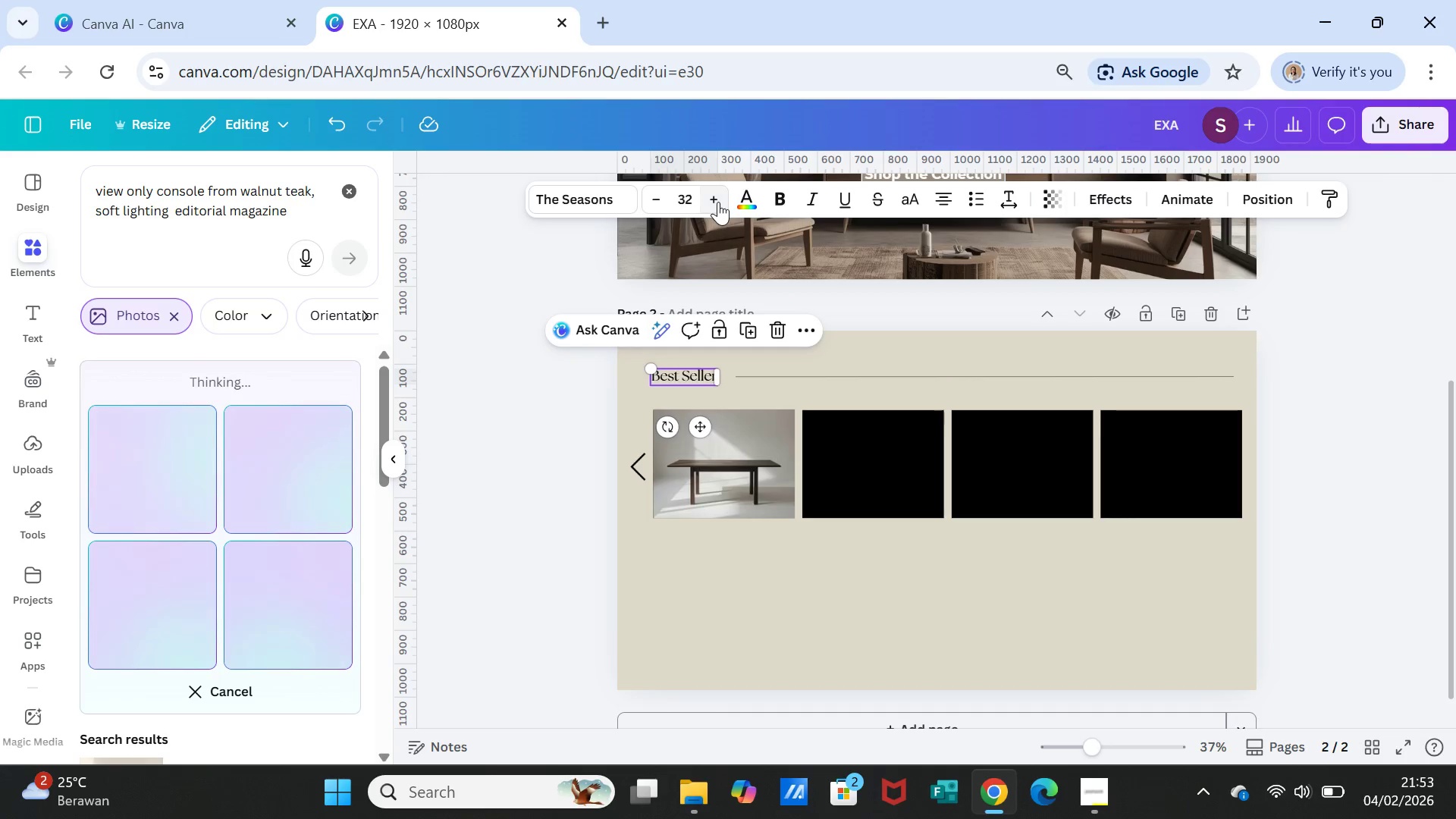 
triple_click([718, 202])
 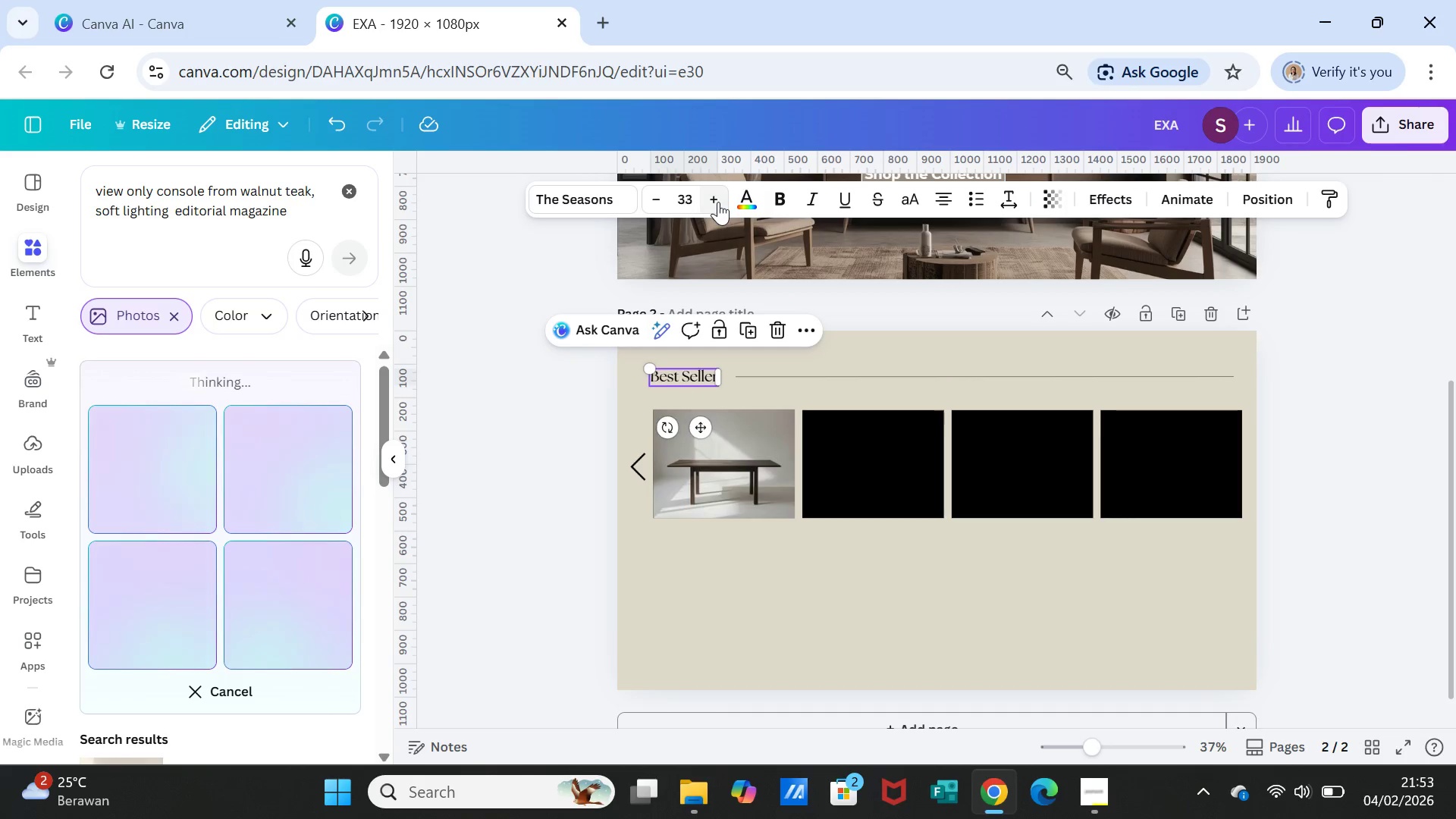 
triple_click([718, 202])
 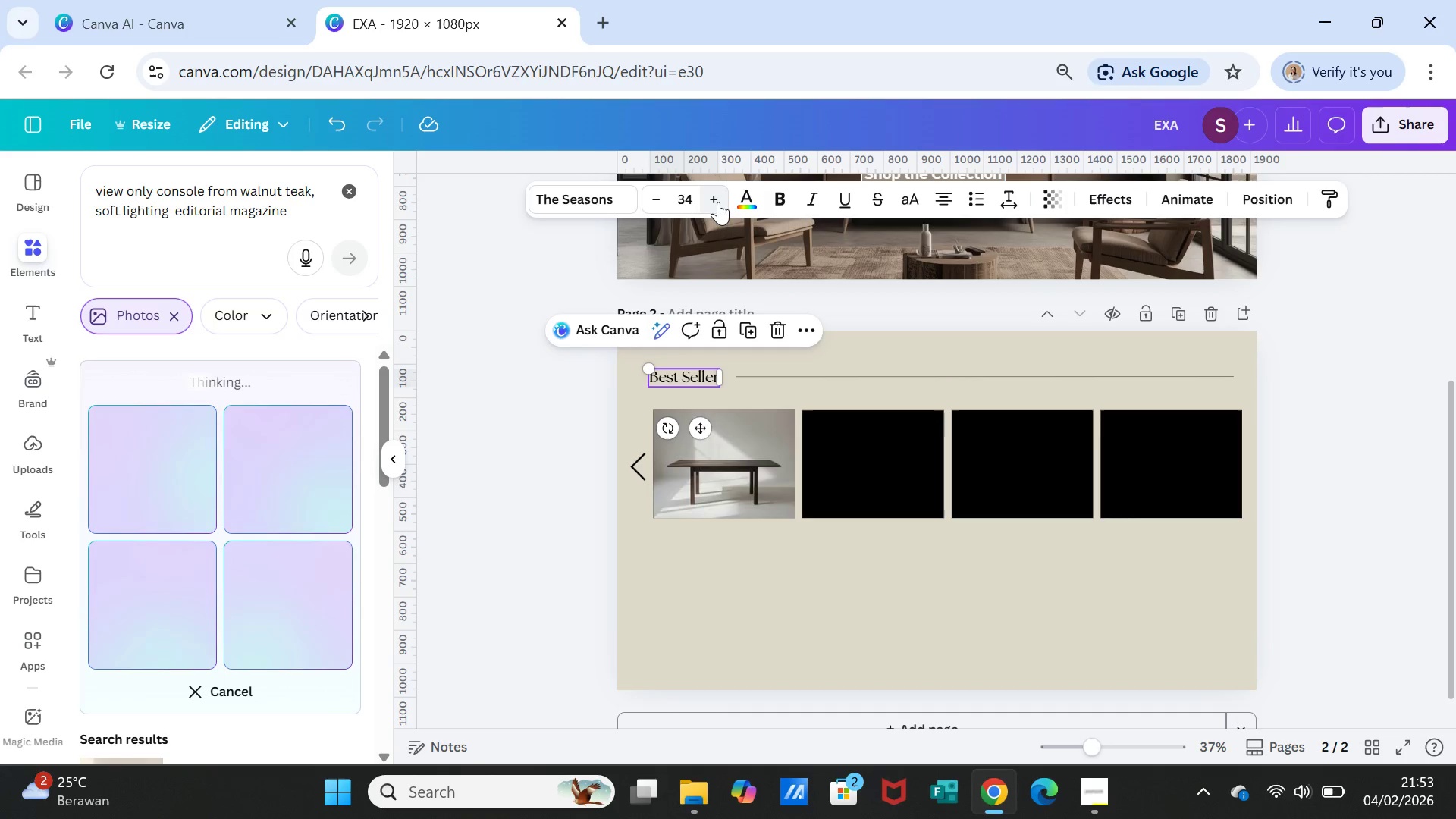 
triple_click([718, 202])
 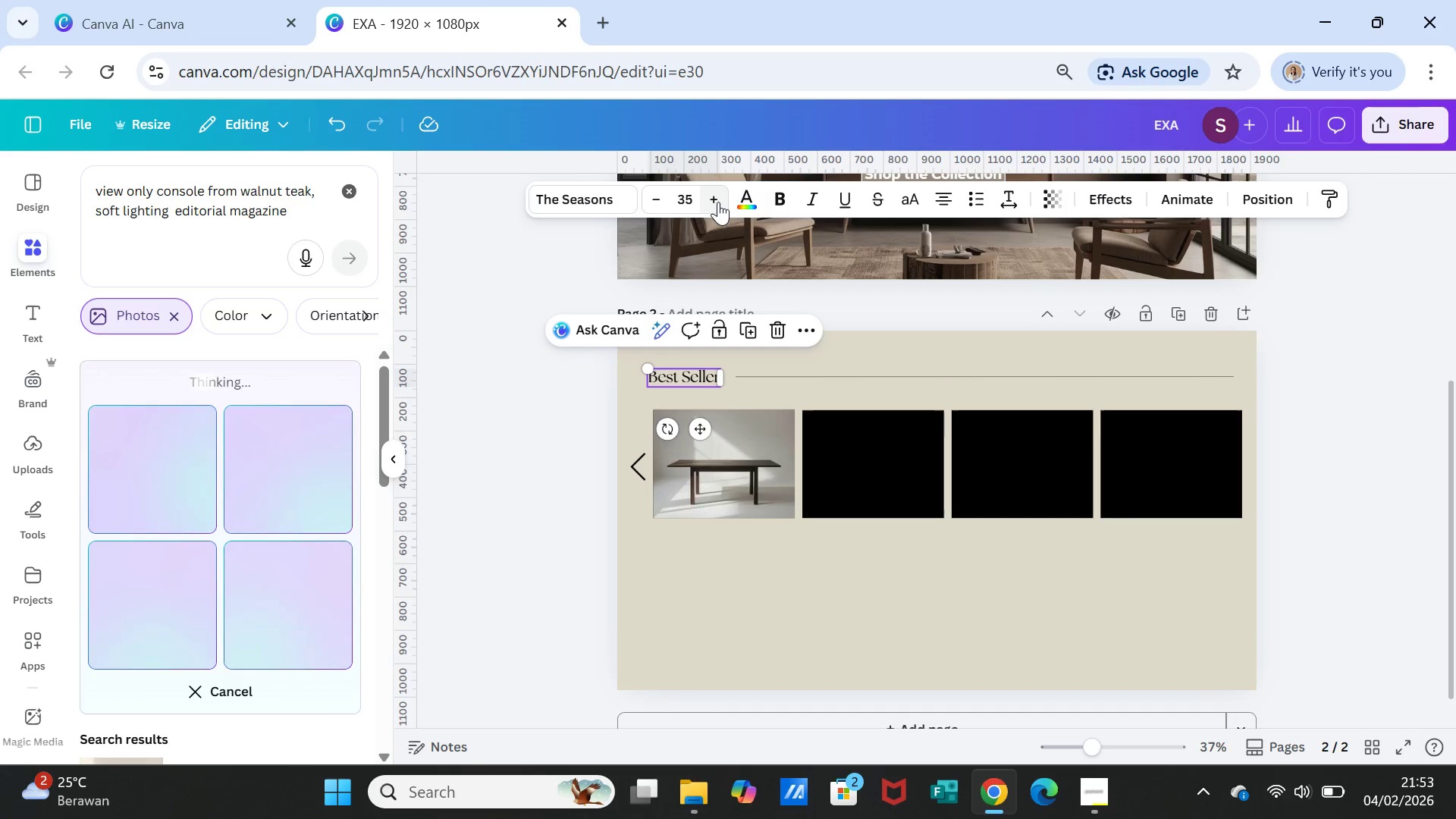 
triple_click([718, 202])
 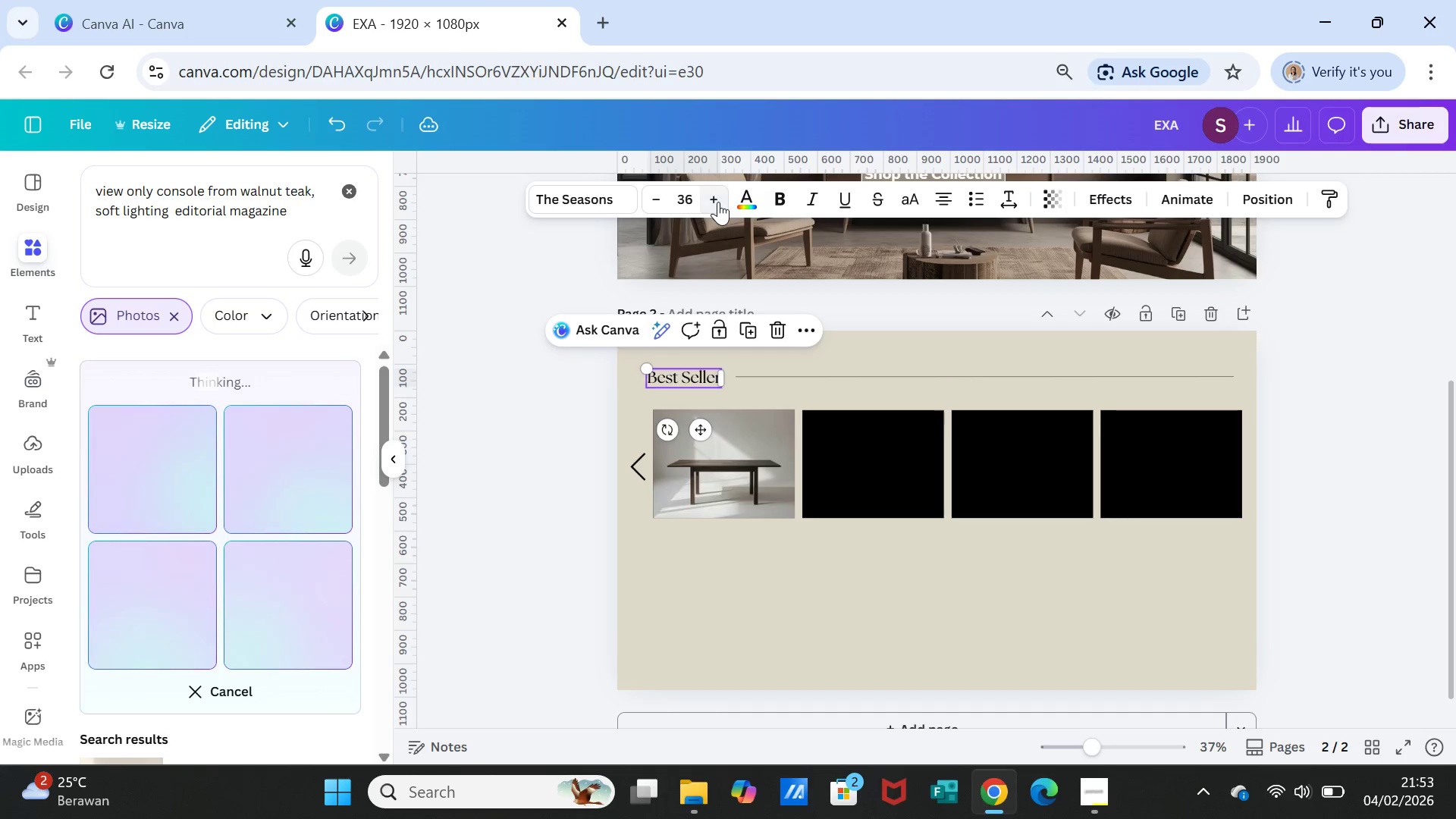 
triple_click([718, 202])
 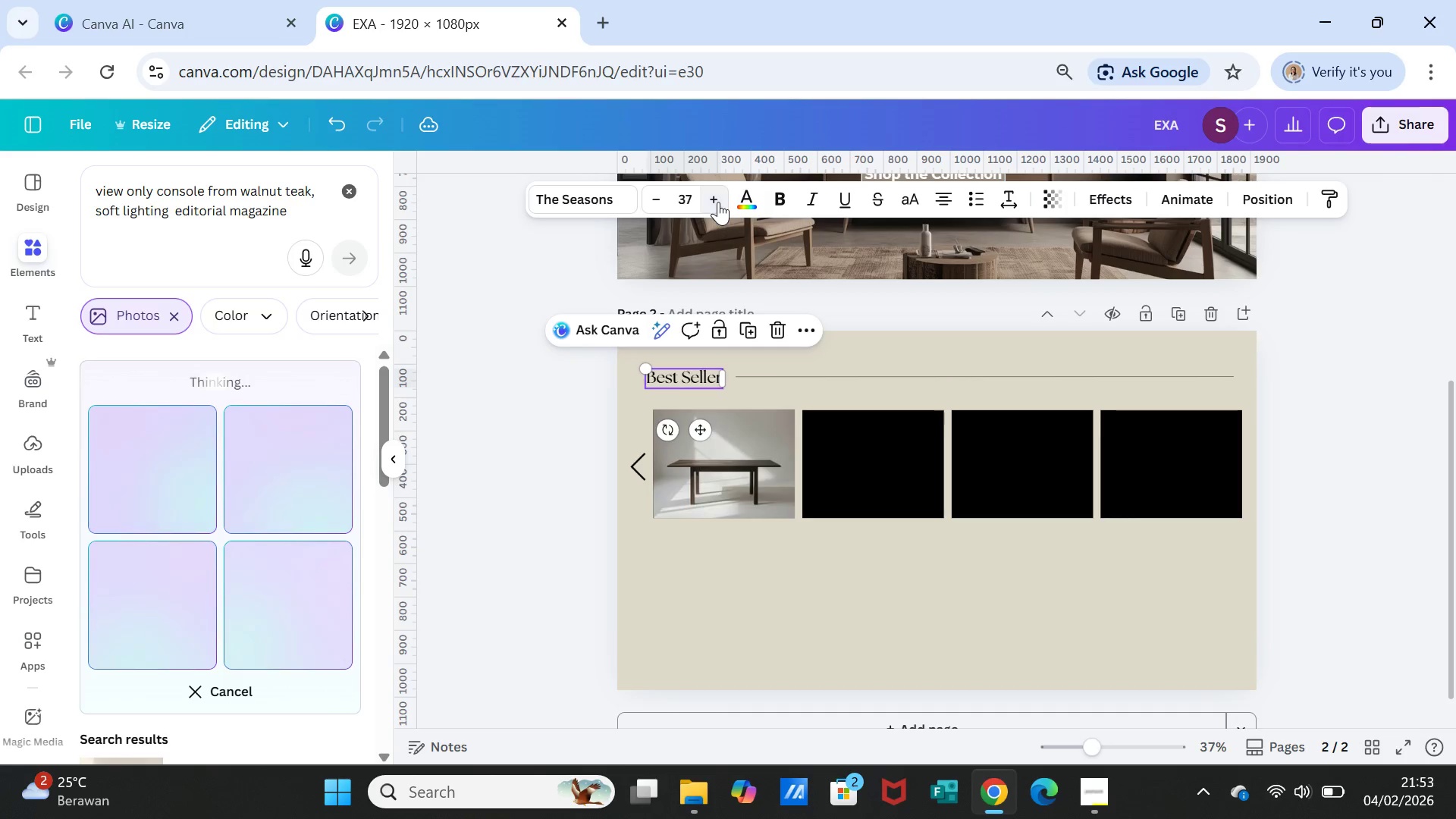 
triple_click([718, 202])
 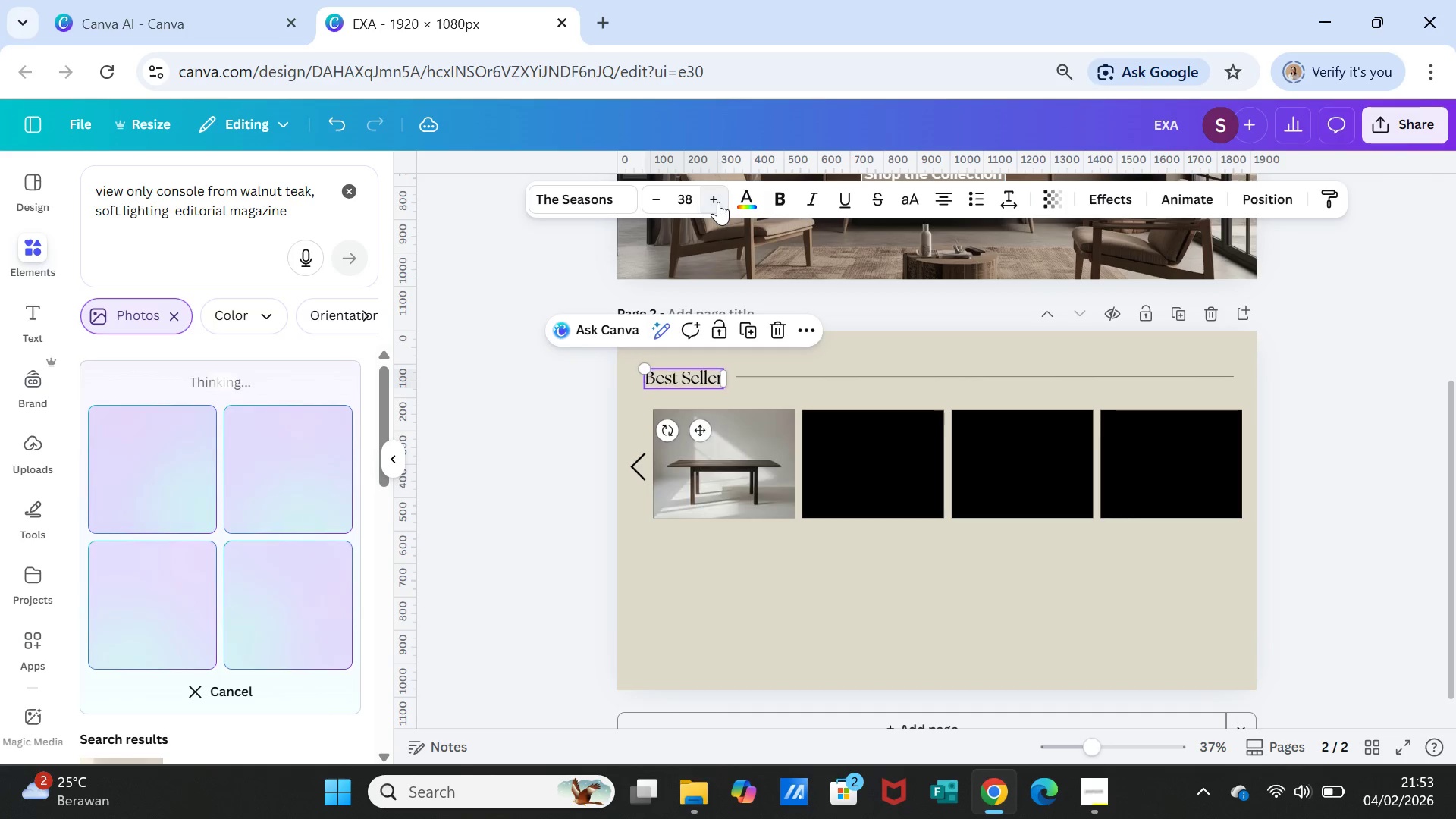 
triple_click([718, 202])
 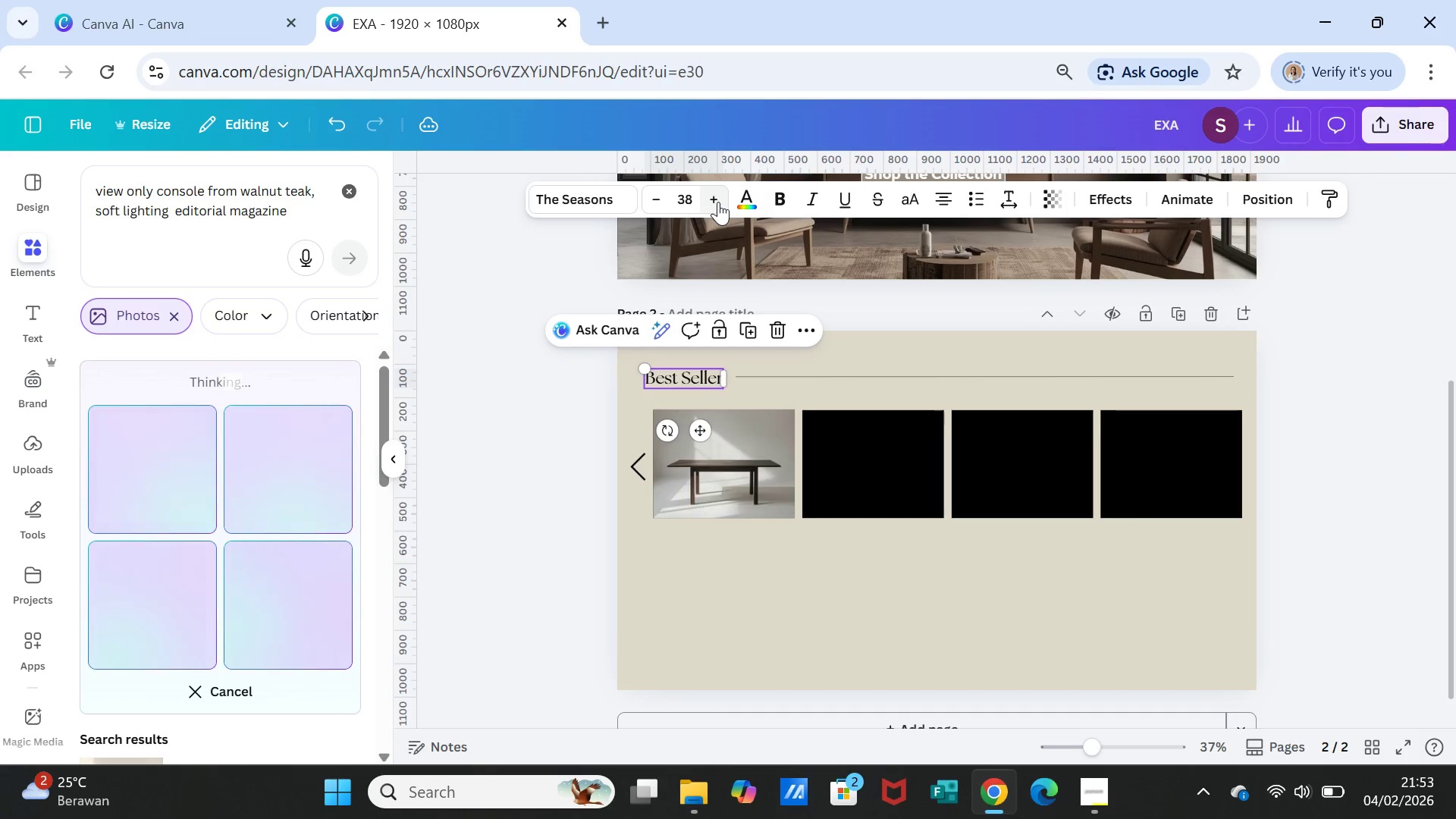 
triple_click([718, 202])
 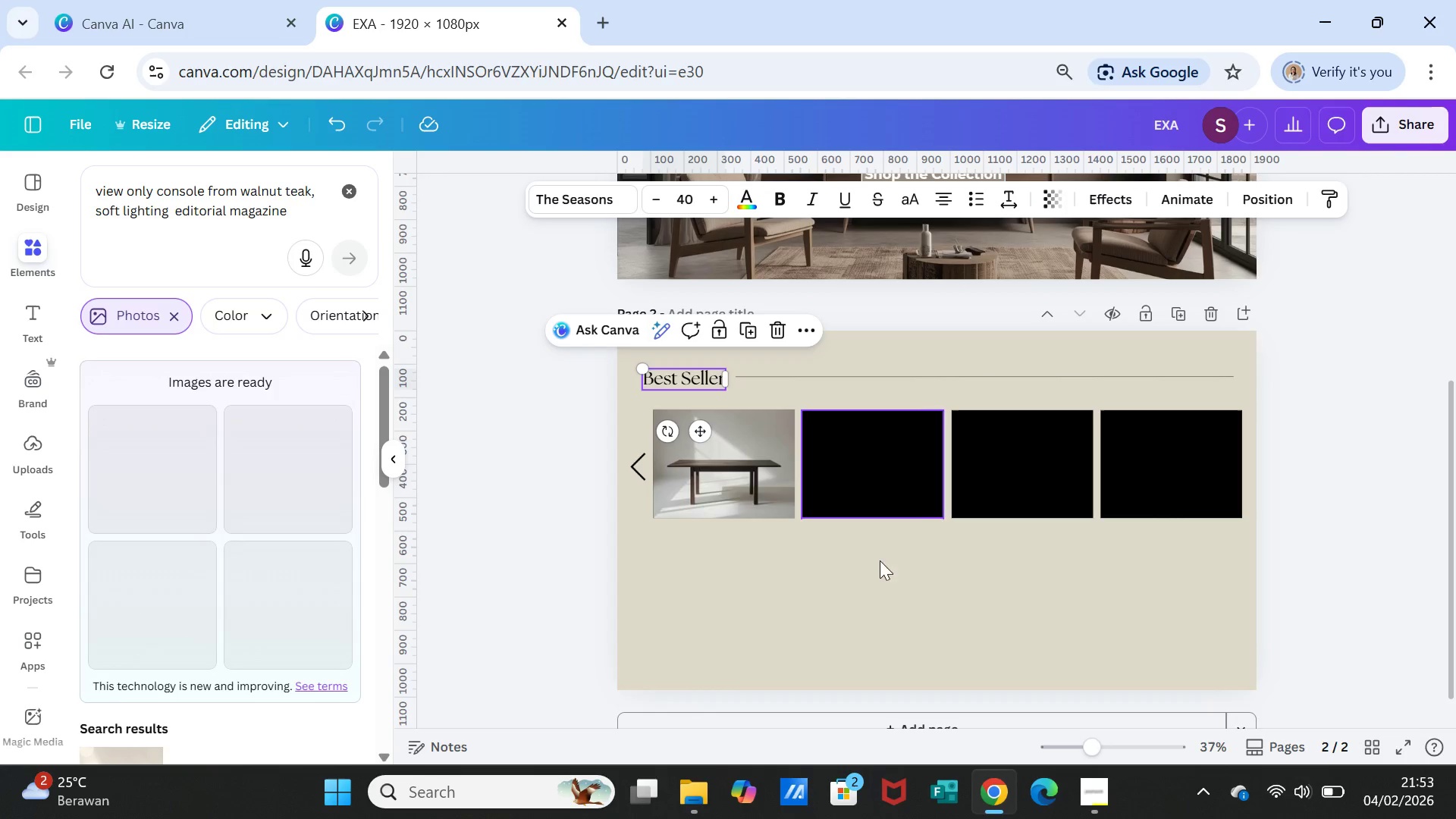 
left_click([876, 576])
 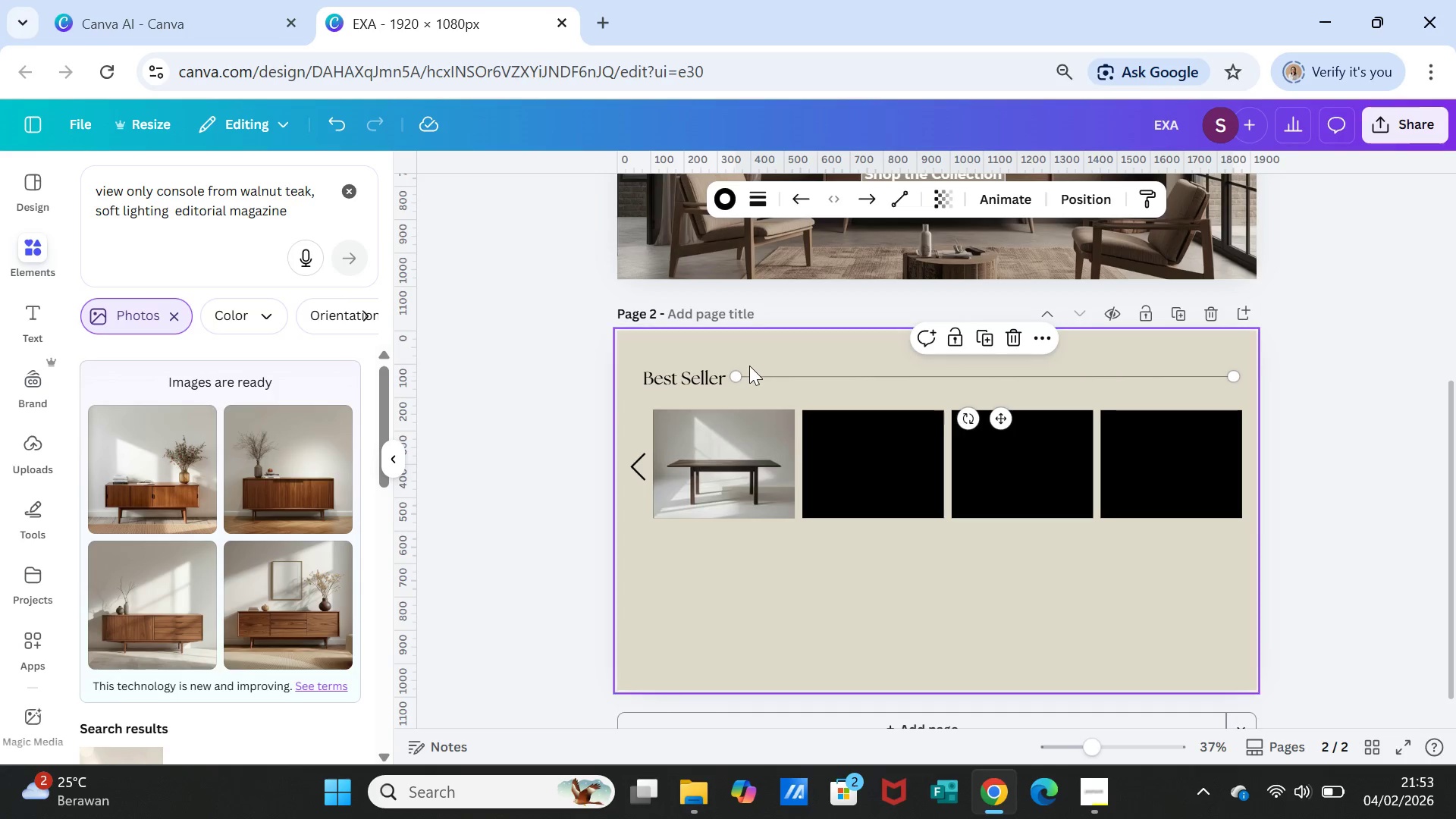 
left_click_drag(start_coordinate=[733, 372], to_coordinate=[750, 372])
 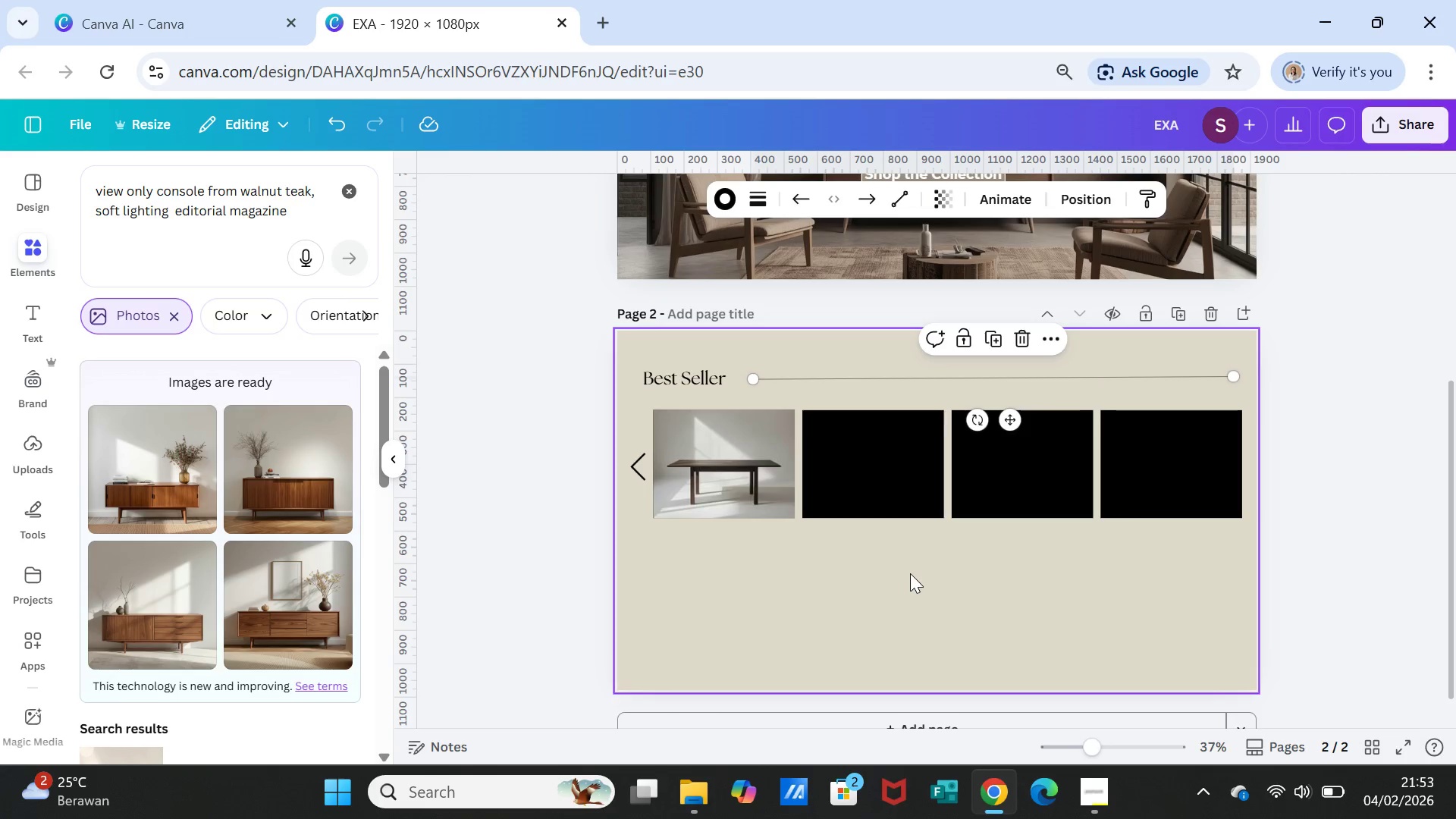 
left_click([910, 573])
 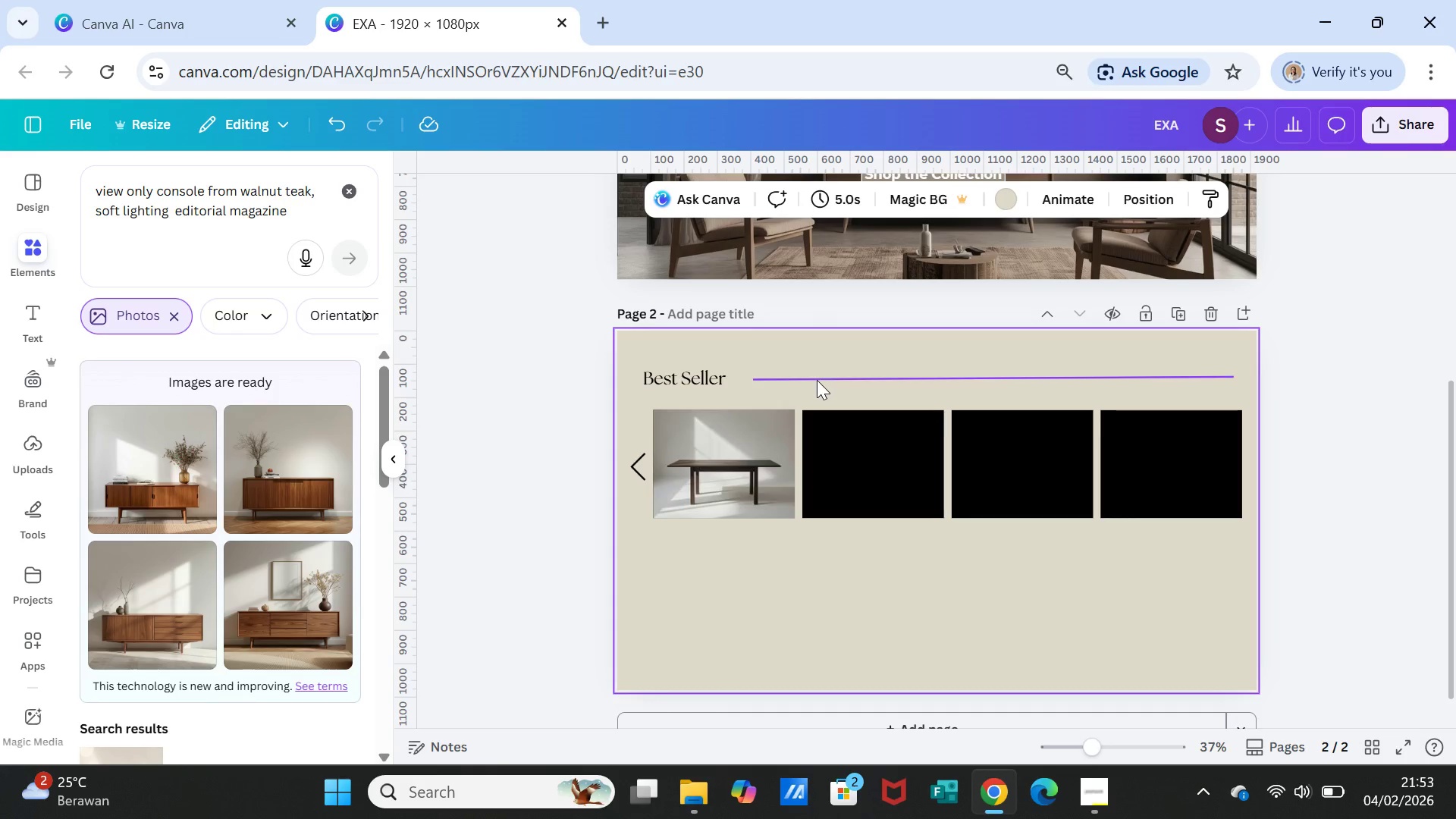 
left_click([817, 380])
 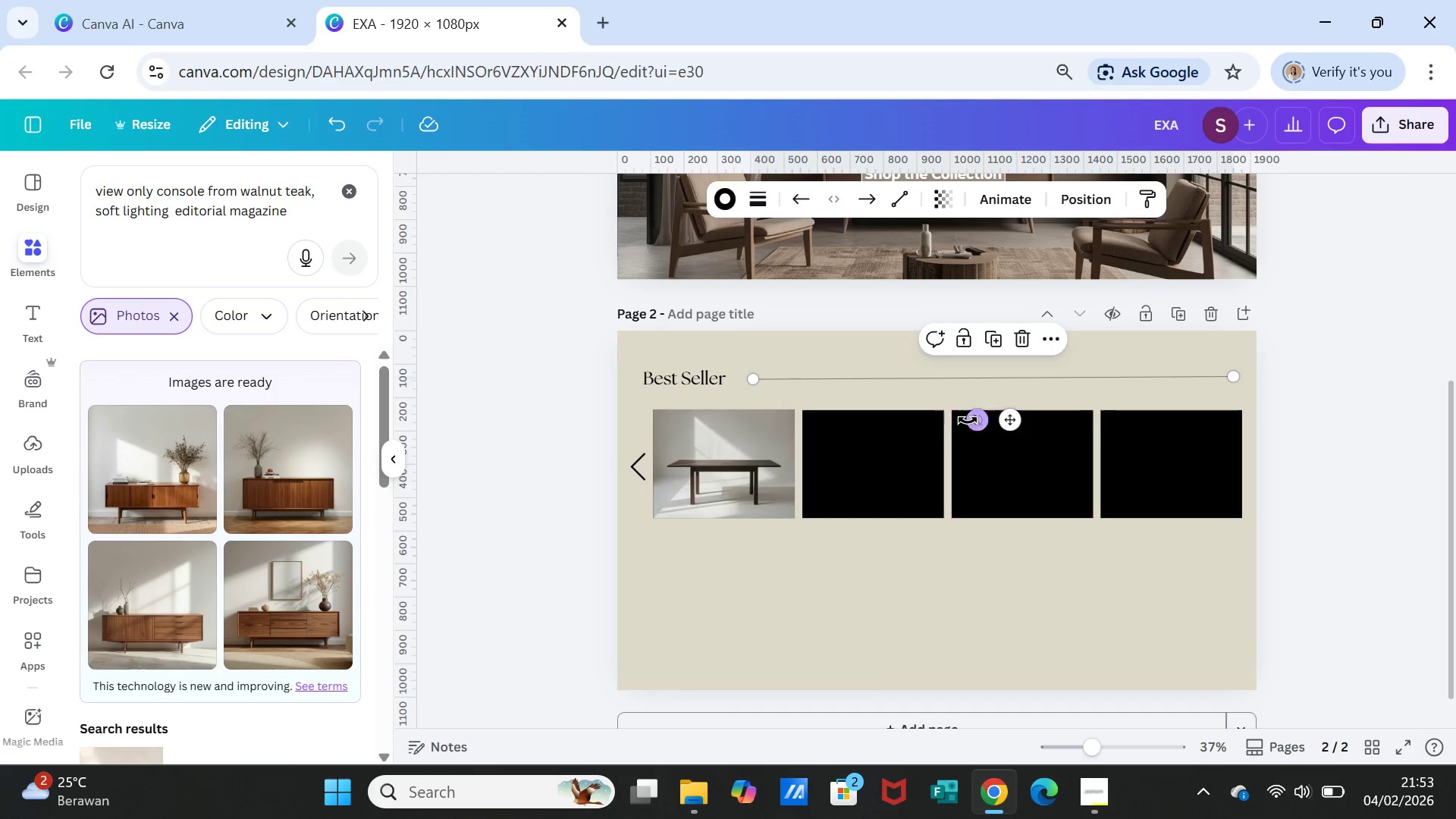 
left_click_drag(start_coordinate=[968, 420], to_coordinate=[974, 427])
 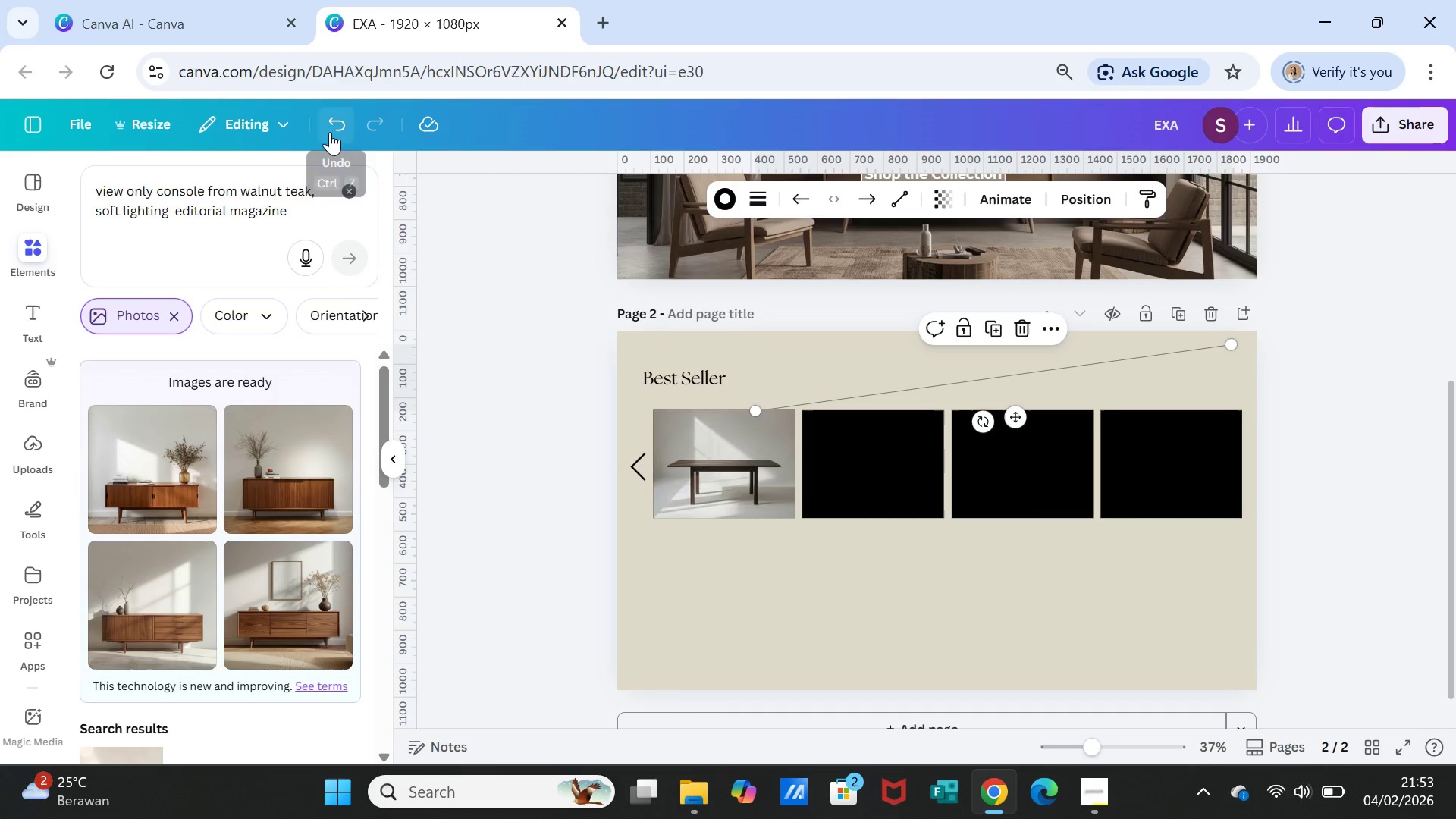 
double_click([330, 132])
 